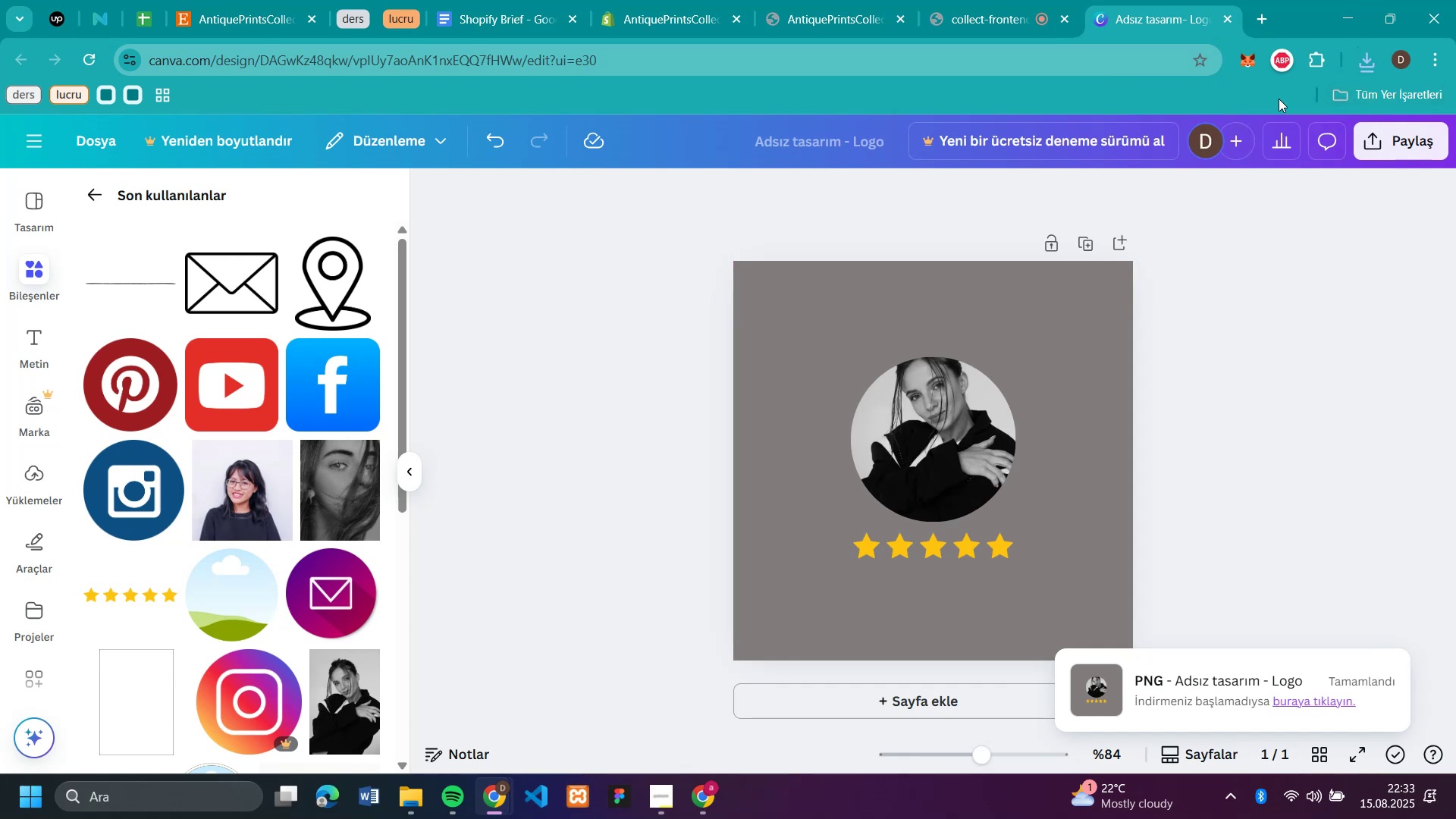 
left_click([961, 466])
 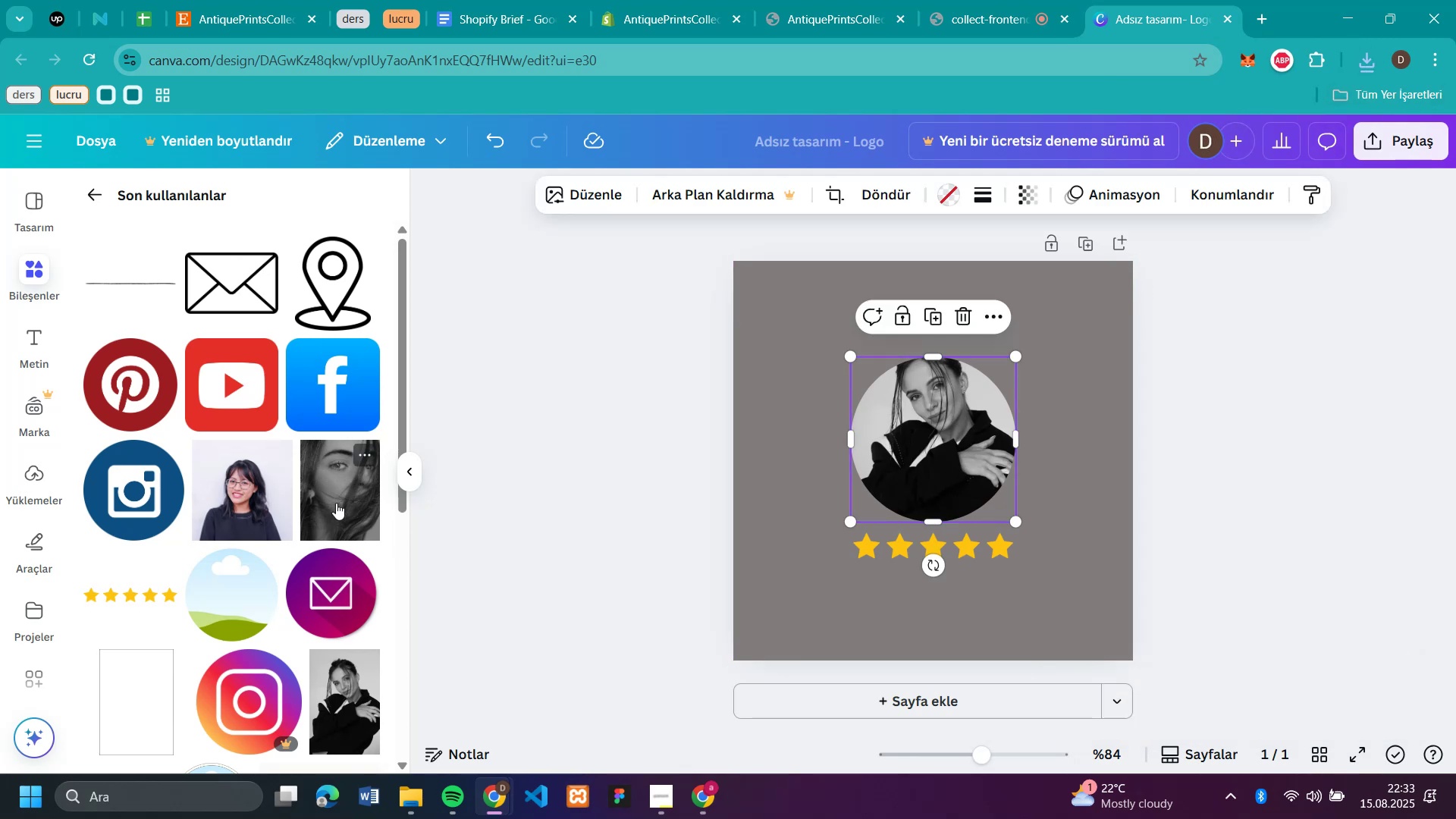 
left_click_drag(start_coordinate=[251, 503], to_coordinate=[930, 438])
 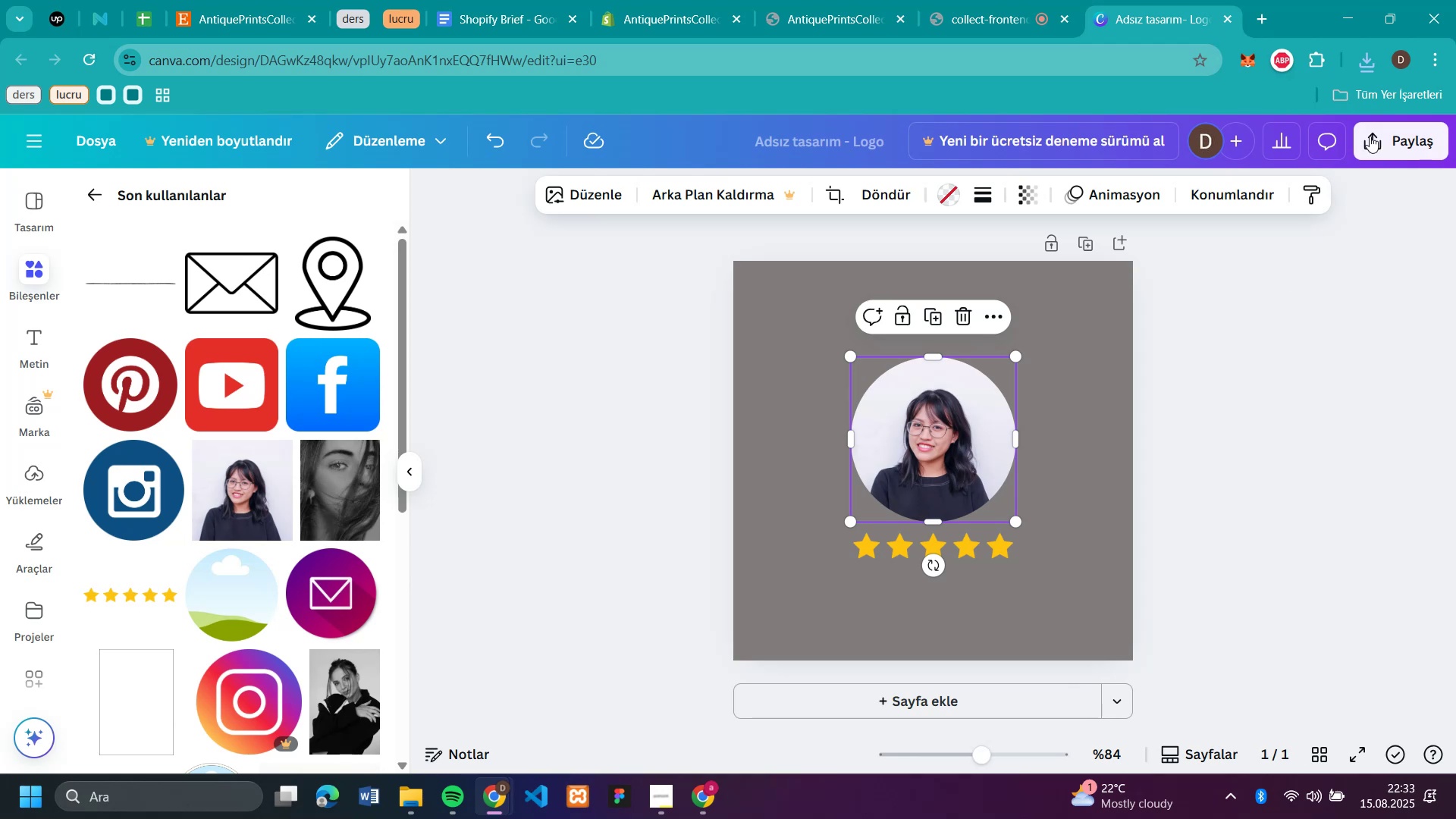 
left_click([1362, 152])
 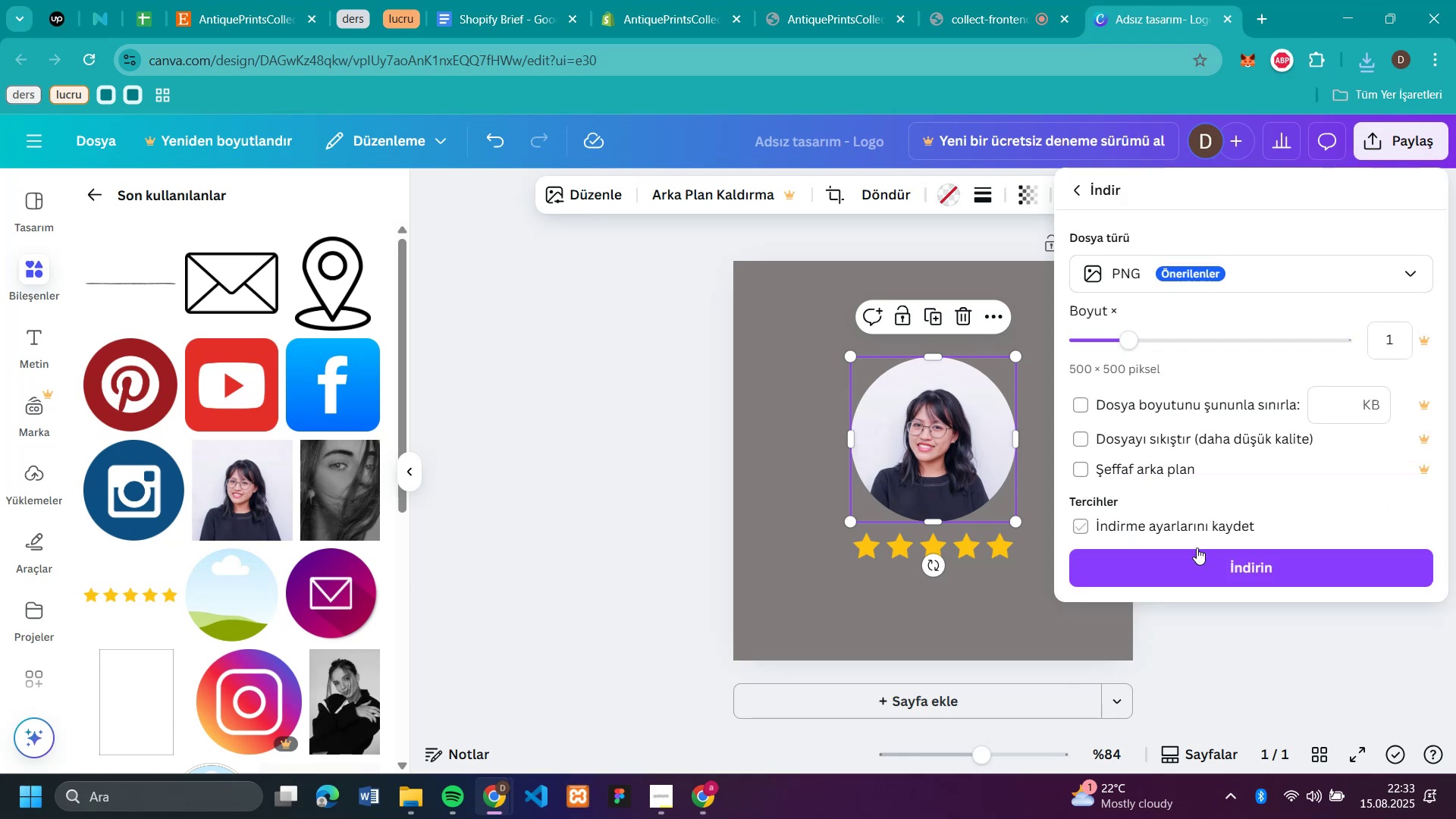 
left_click([1211, 567])
 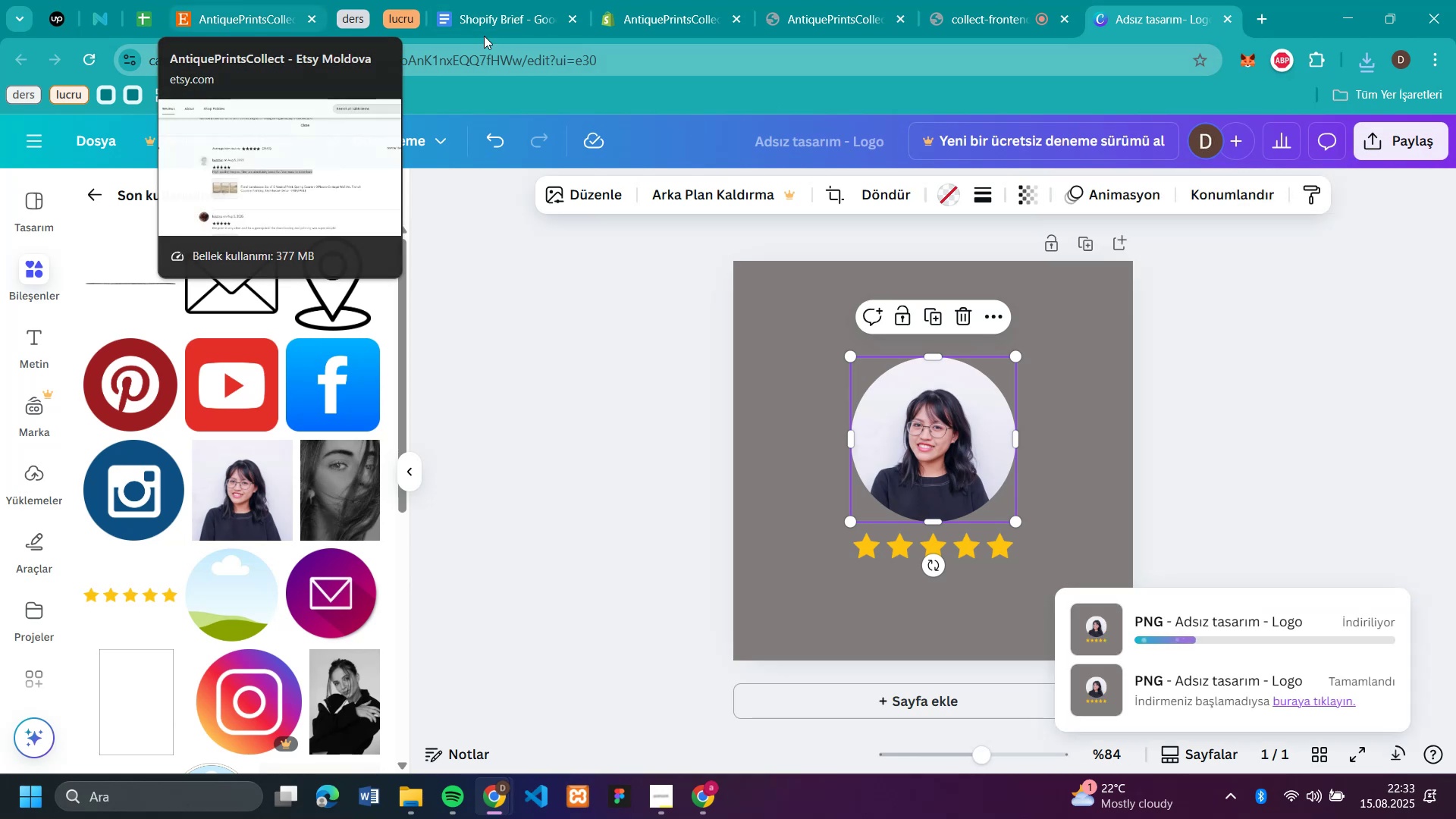 
left_click([658, 27])
 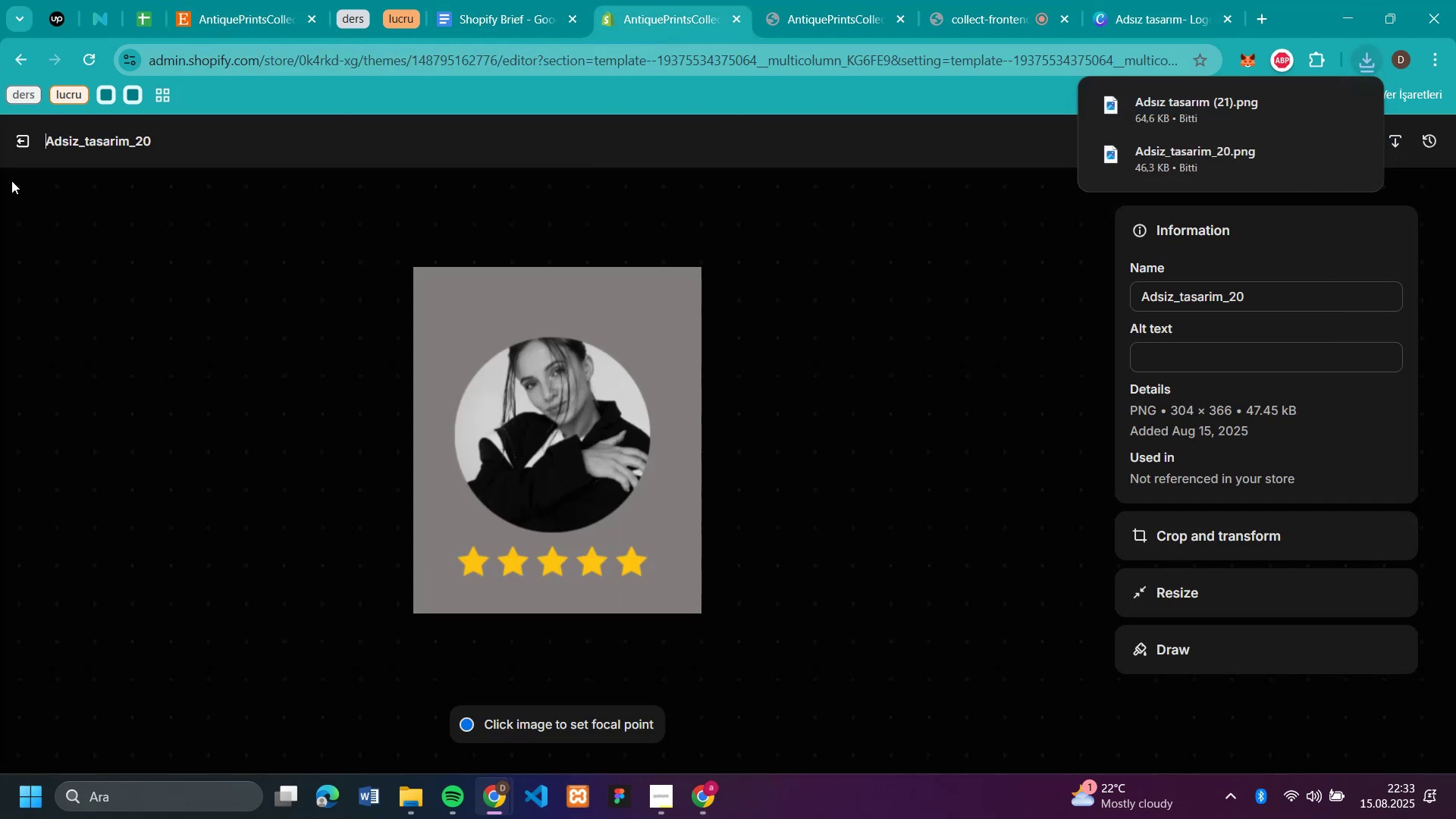 
left_click([30, 136])
 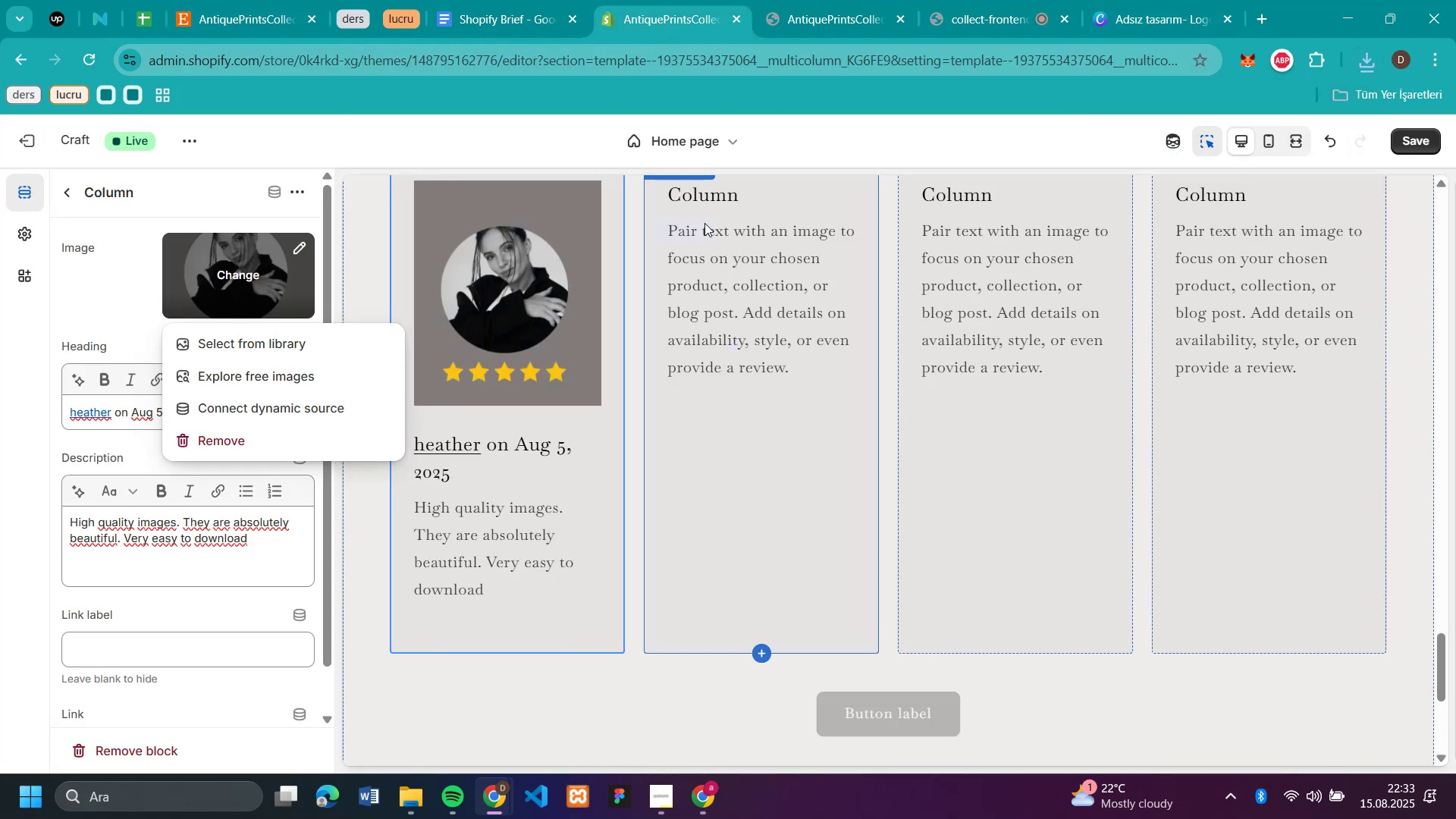 
left_click([733, 227])
 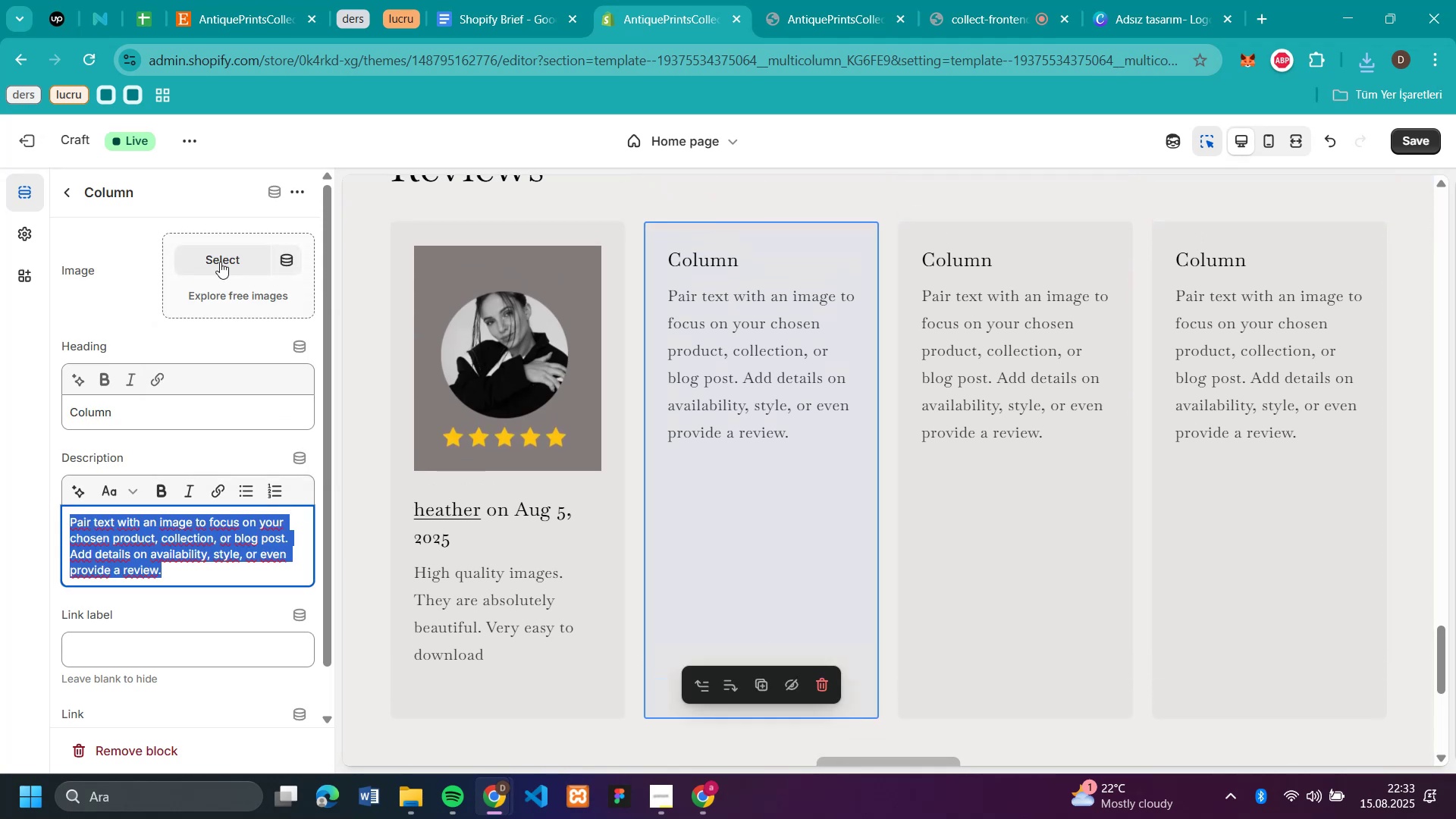 
left_click([217, 261])
 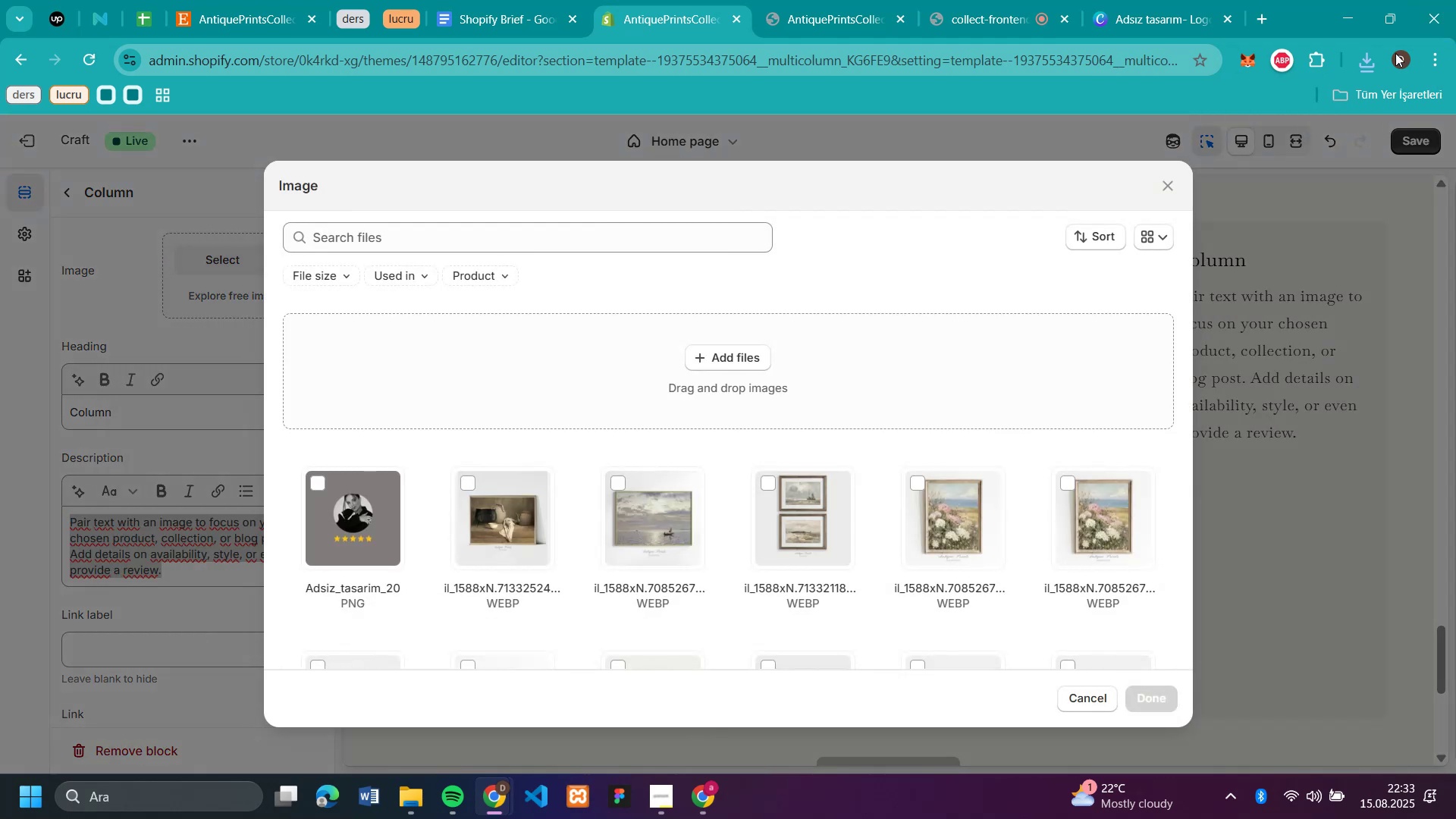 
left_click([1376, 61])
 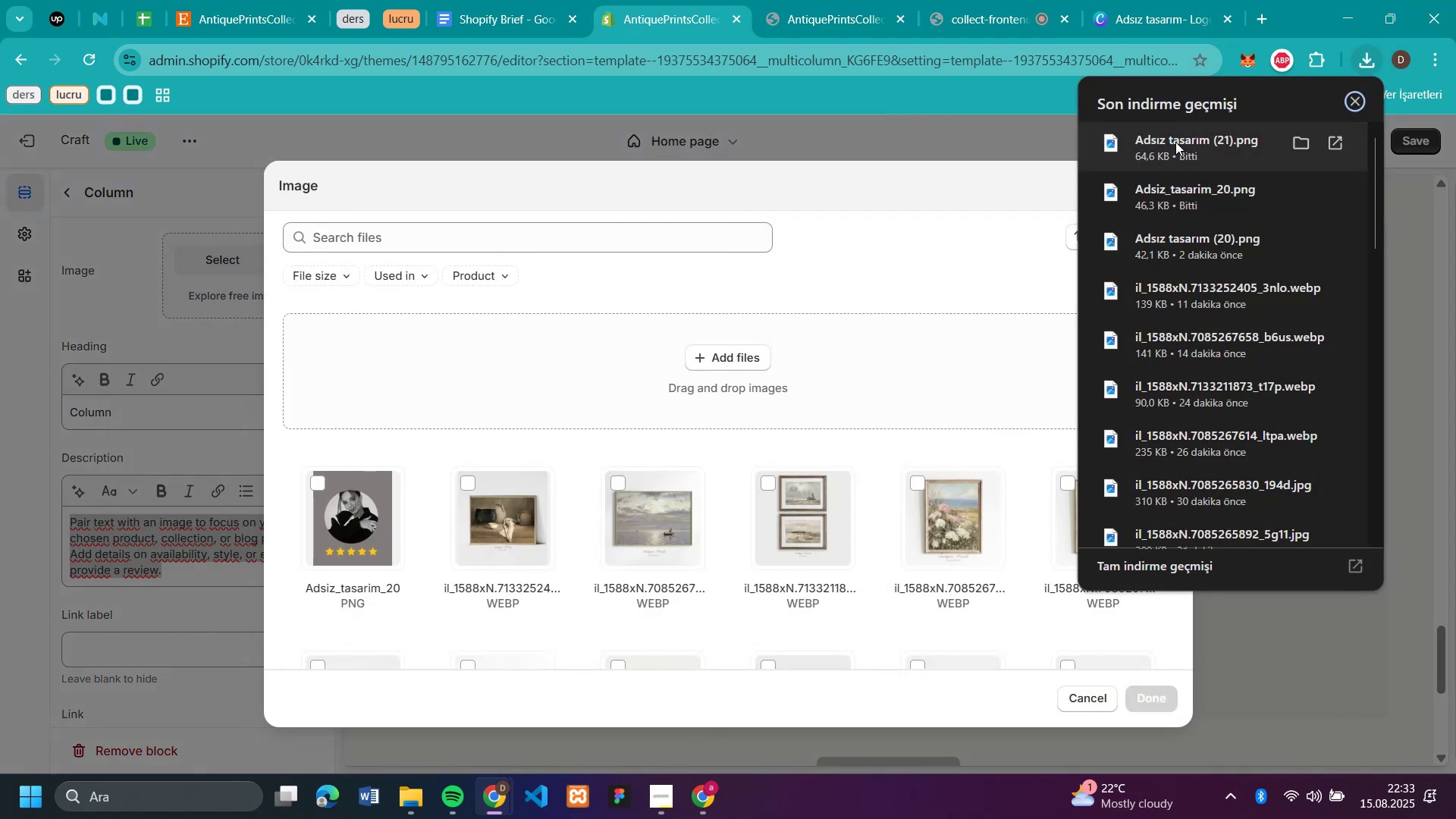 
left_click_drag(start_coordinate=[1152, 148], to_coordinate=[660, 400])
 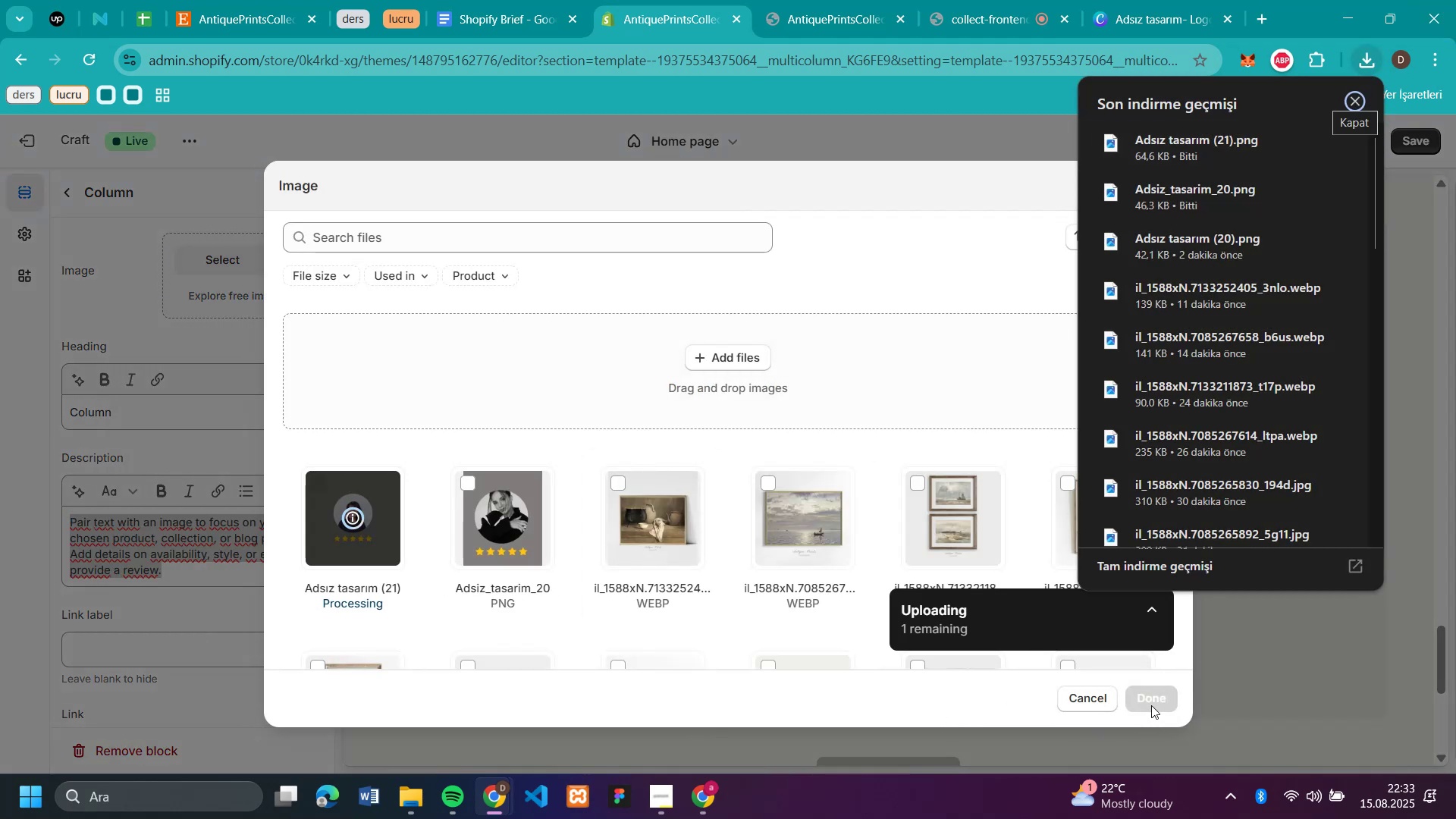 
left_click([1151, 704])
 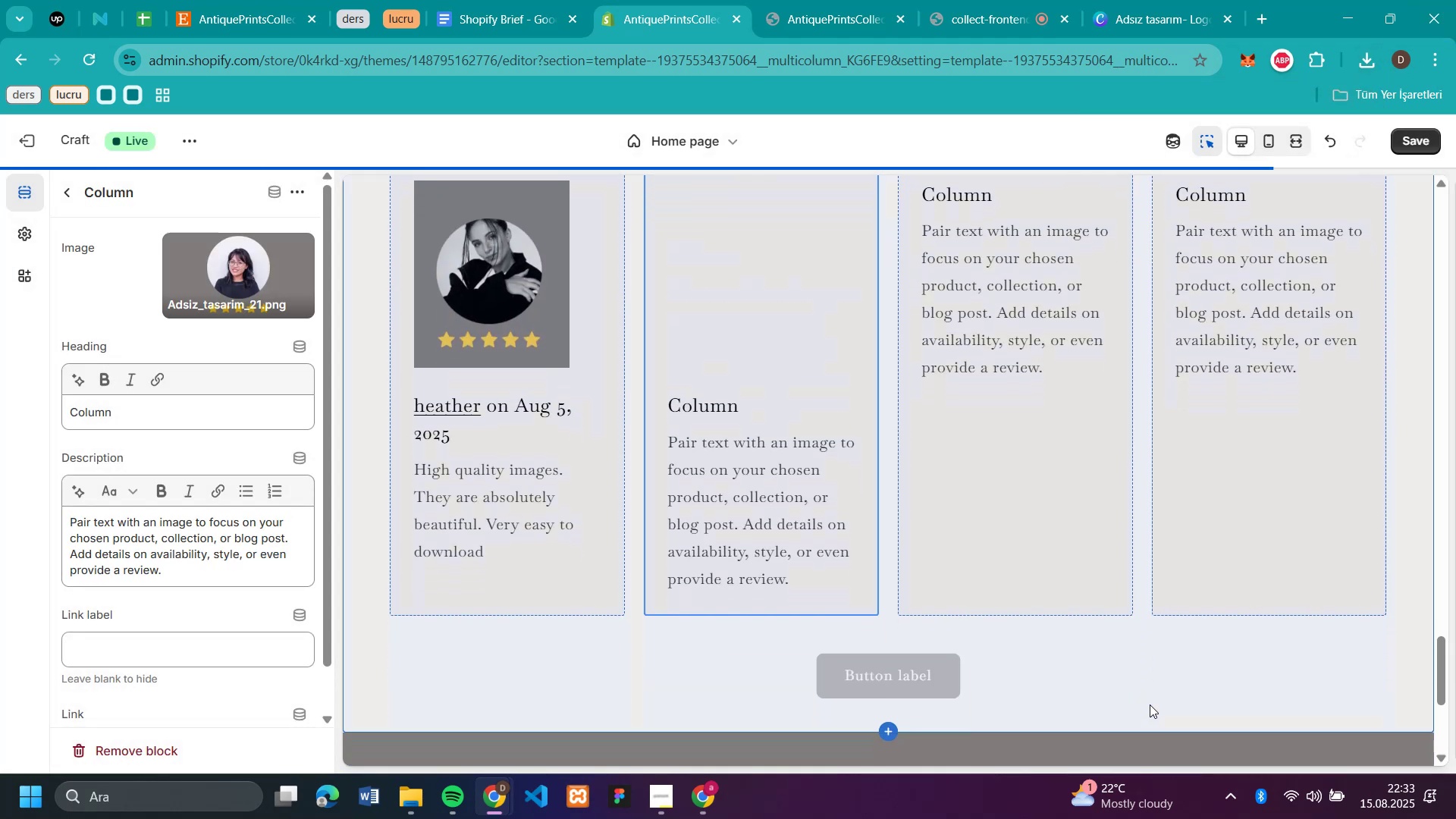 
scroll: coordinate [585, 503], scroll_direction: up, amount: 2.0
 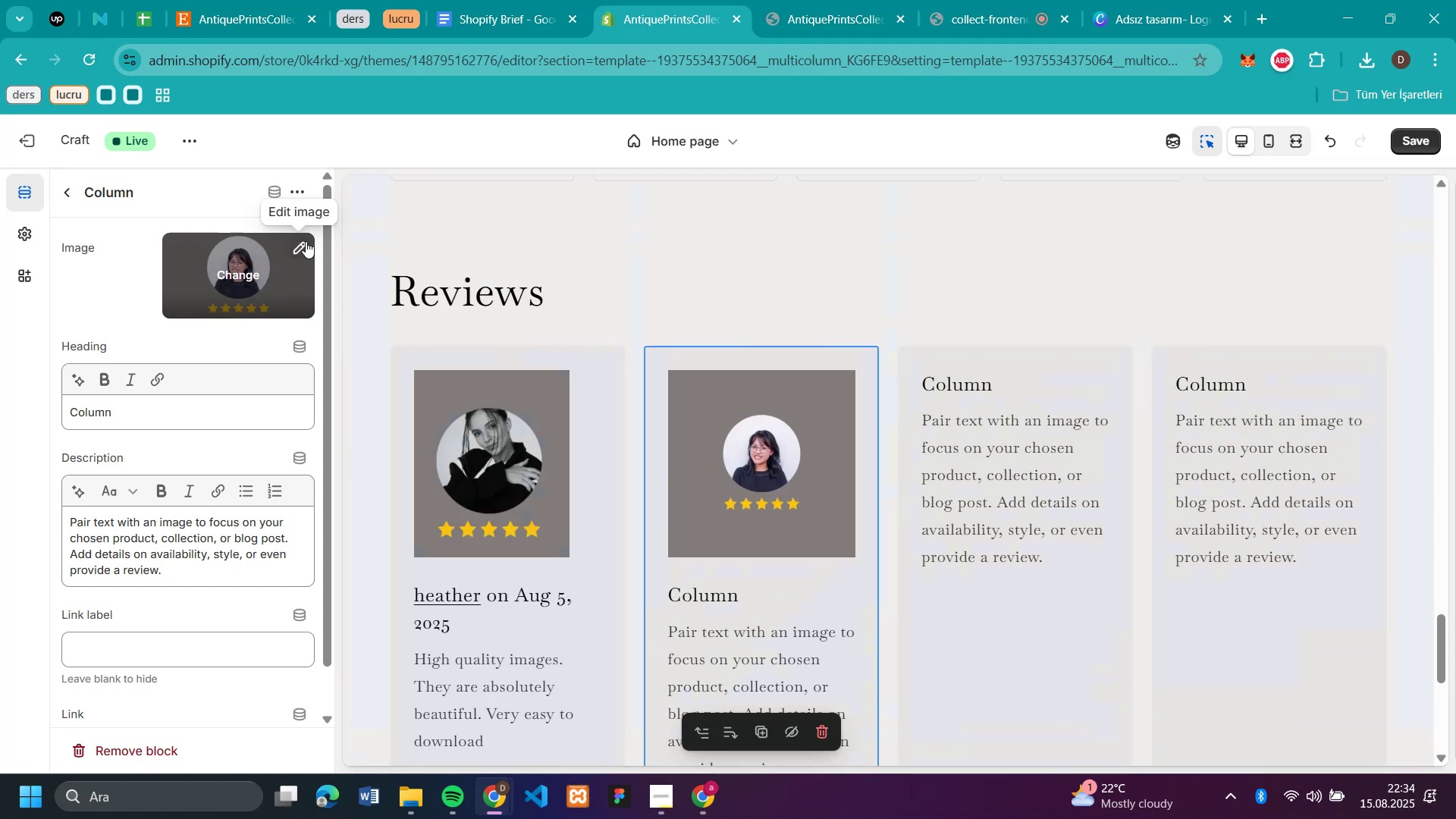 
left_click([306, 241])
 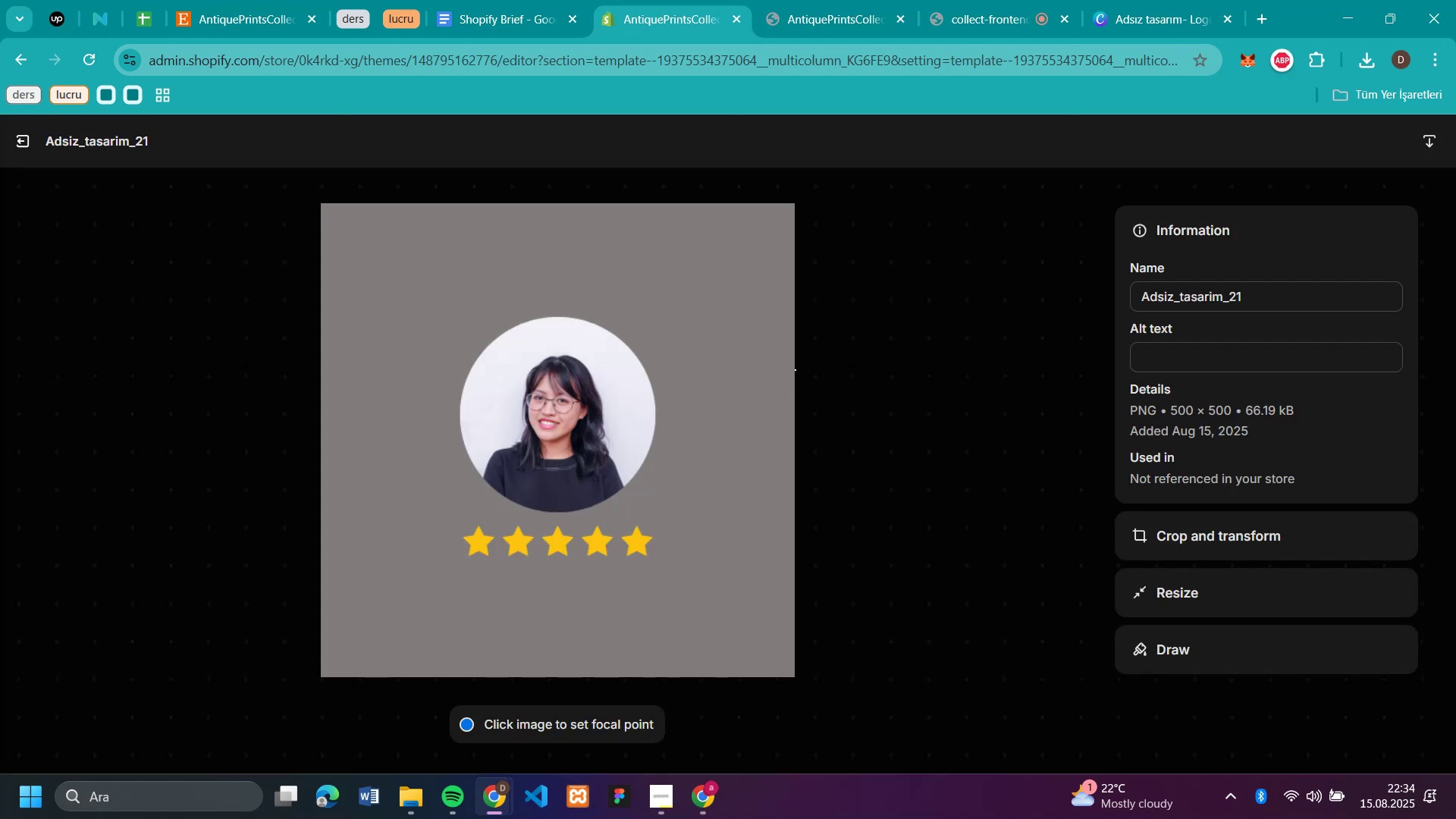 
left_click([1250, 549])
 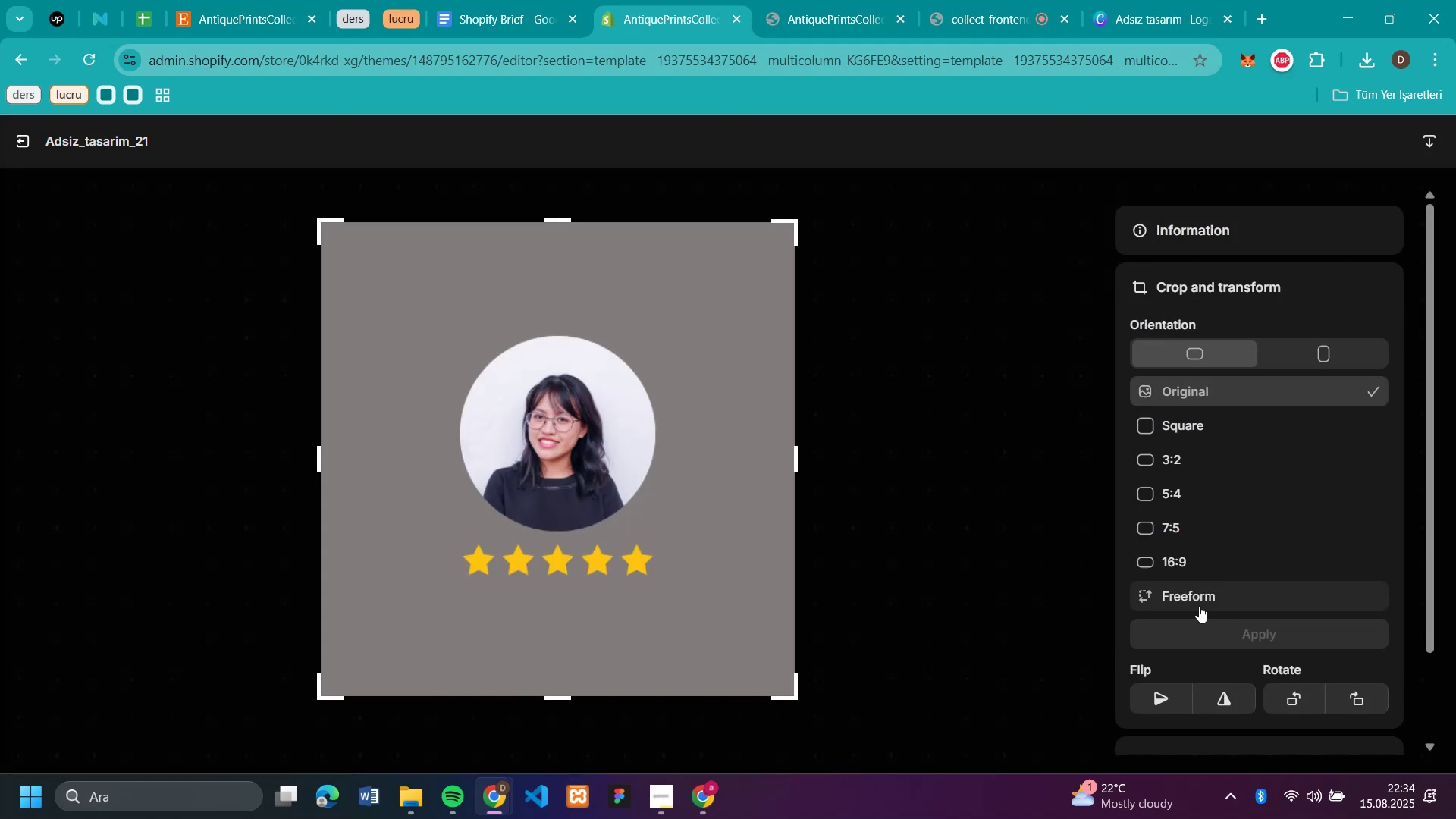 
left_click([1197, 604])
 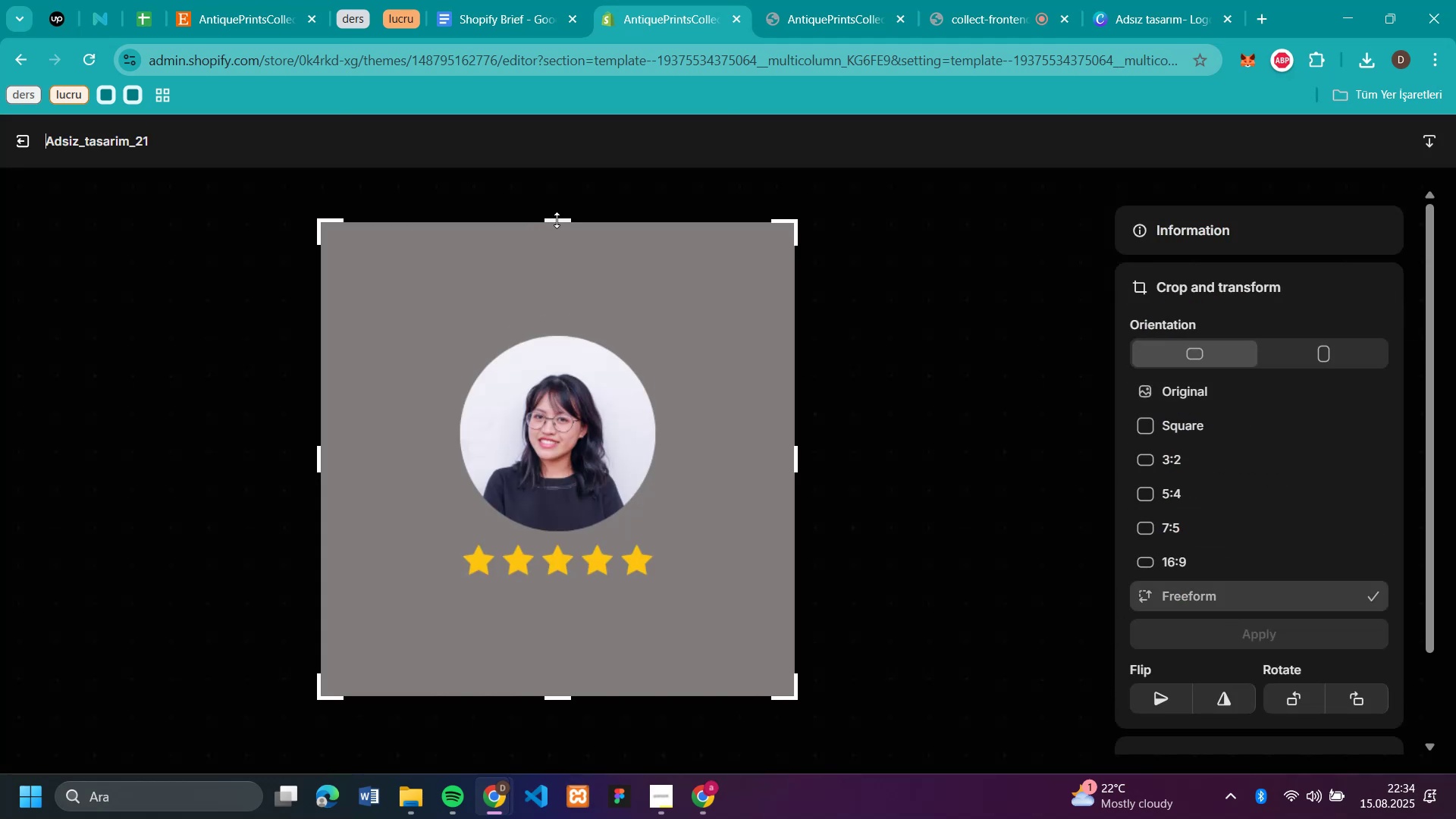 
left_click_drag(start_coordinate=[554, 220], to_coordinate=[556, 282])
 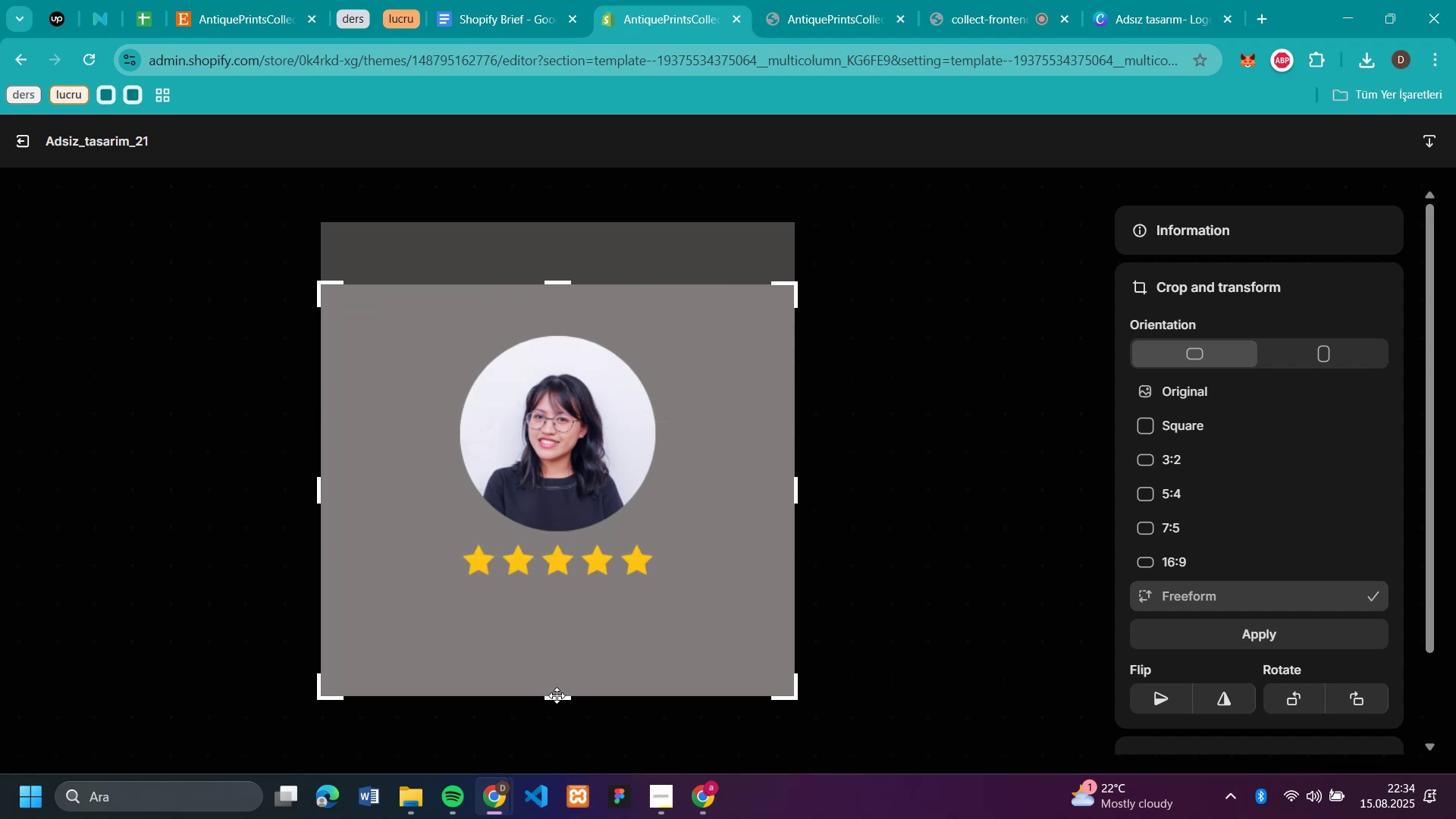 
left_click_drag(start_coordinate=[559, 699], to_coordinate=[577, 614])
 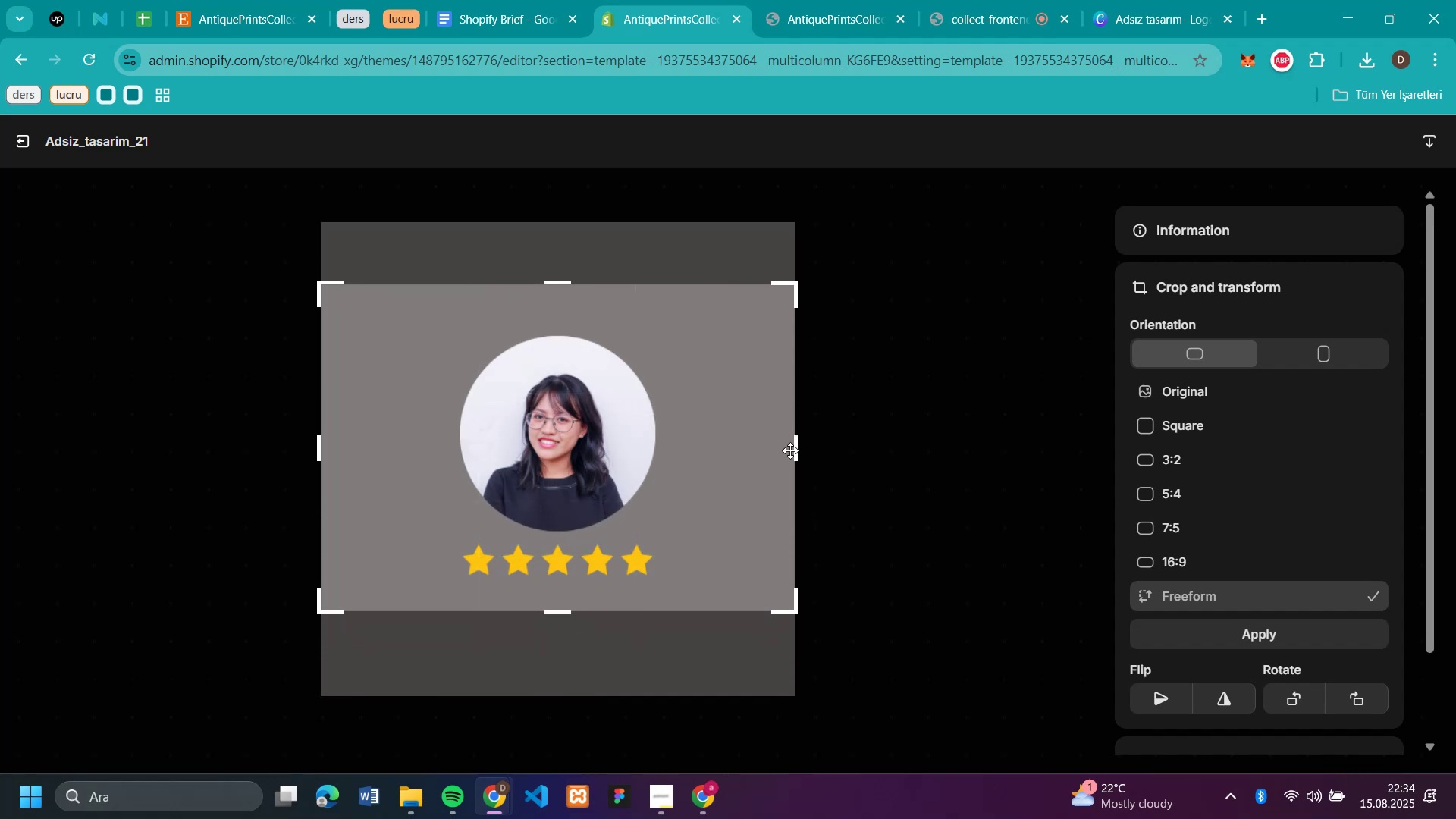 
left_click_drag(start_coordinate=[797, 451], to_coordinate=[703, 475])
 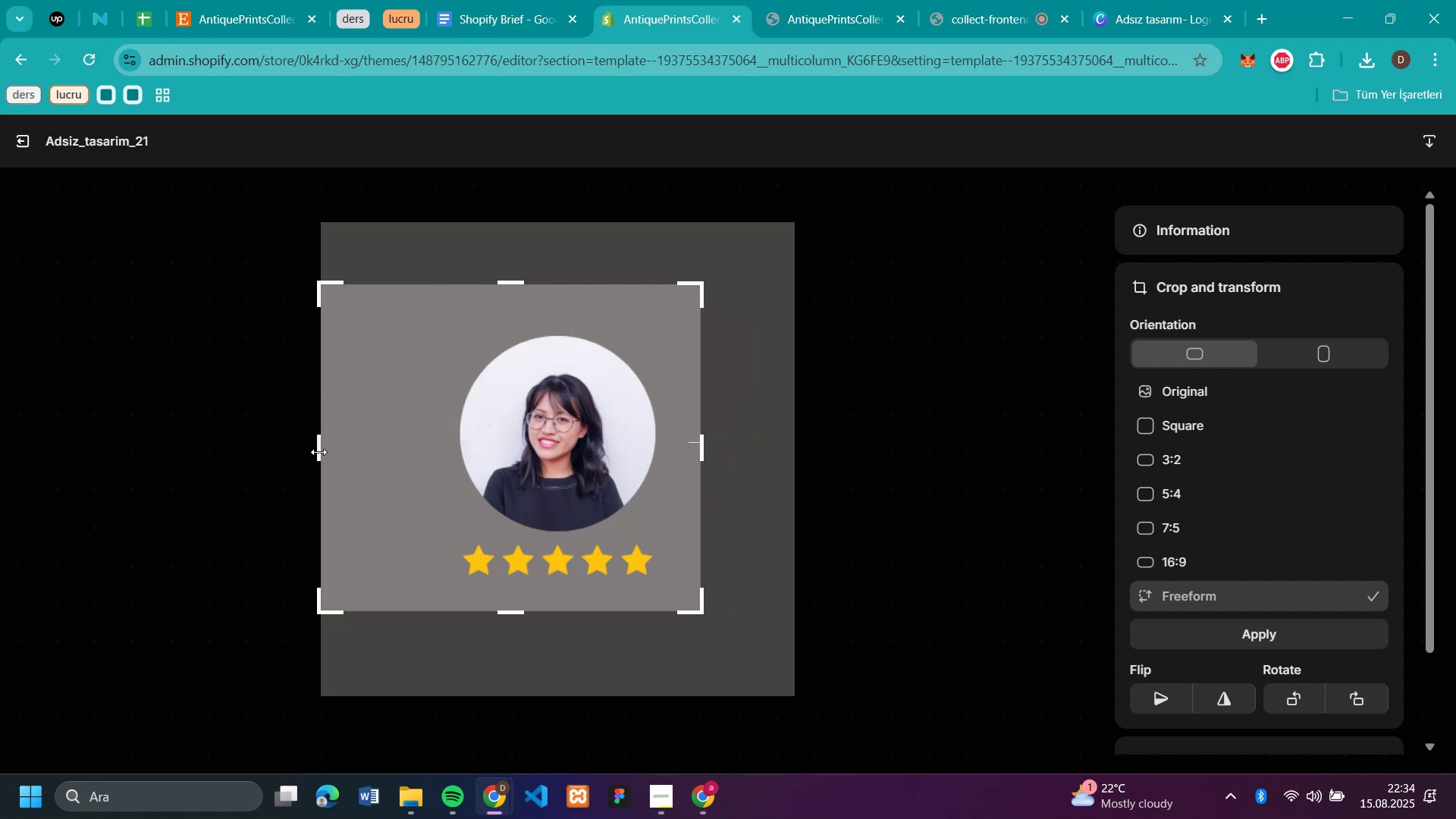 
left_click_drag(start_coordinate=[325, 452], to_coordinate=[353, 468])
 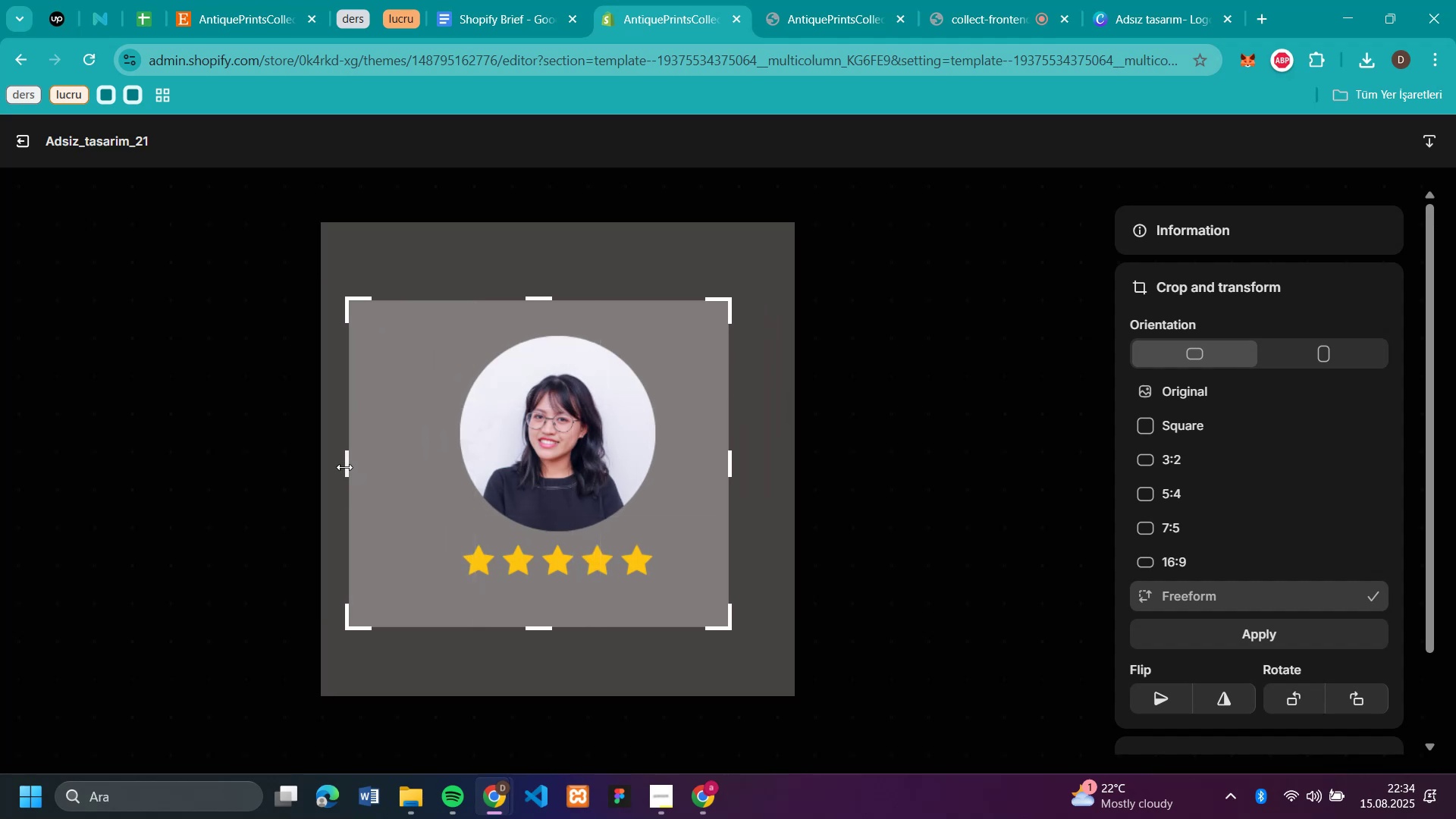 
left_click_drag(start_coordinate=[350, 467], to_coordinate=[344, 466])
 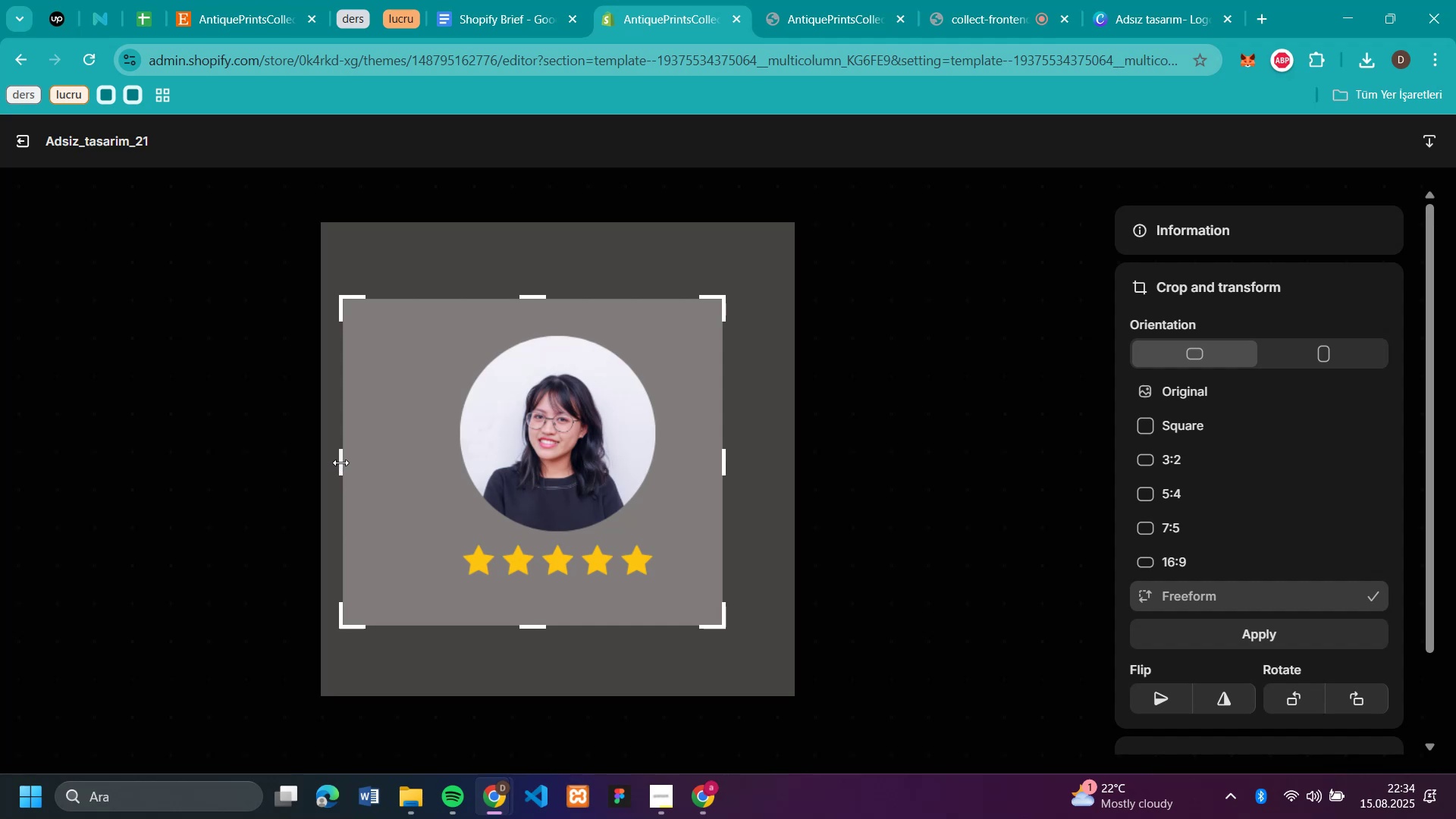 
left_click_drag(start_coordinate=[339, 465], to_coordinate=[419, 469])
 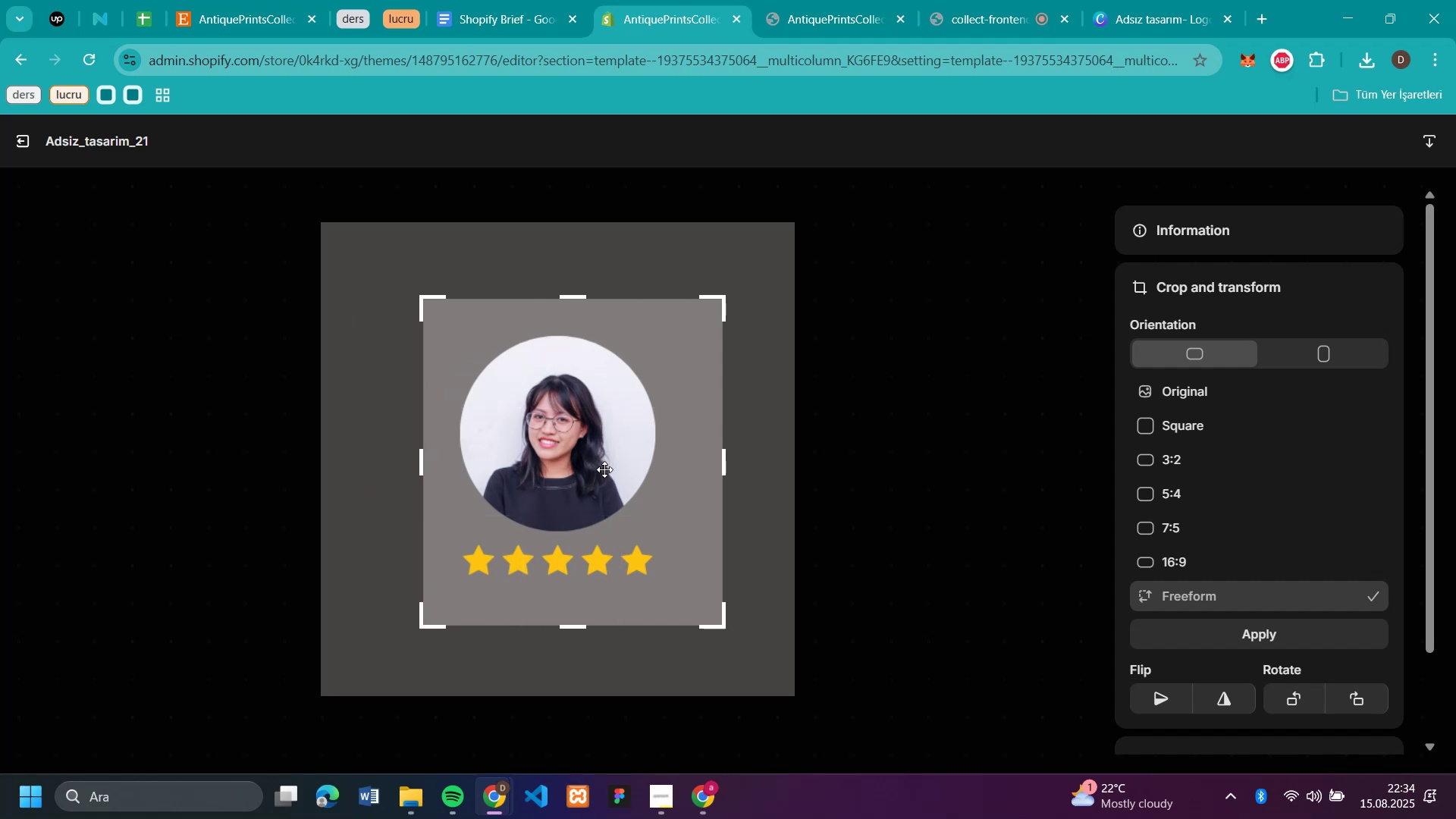 
left_click_drag(start_coordinate=[665, 472], to_coordinate=[655, 469])
 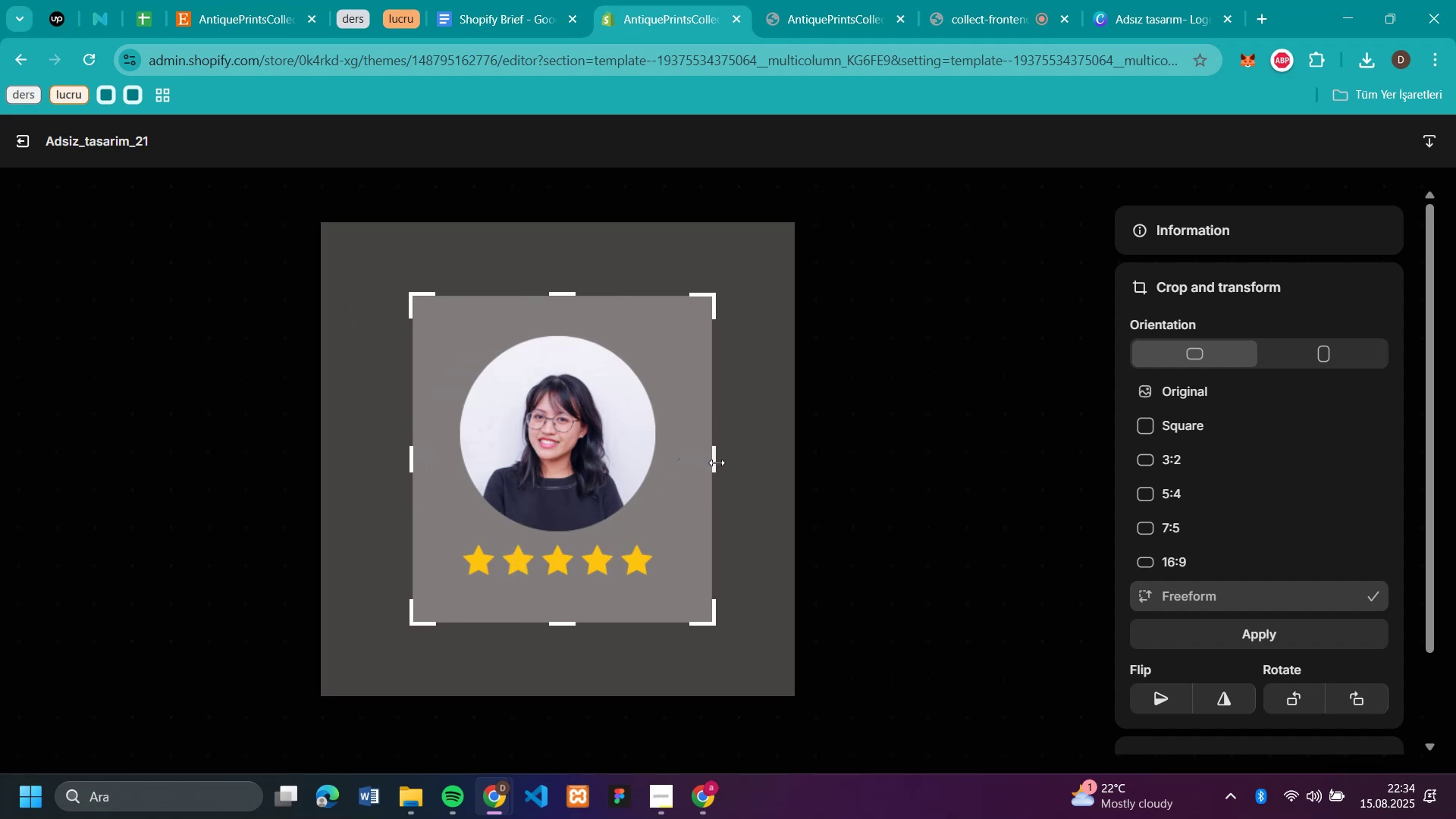 
left_click_drag(start_coordinate=[716, 461], to_coordinate=[704, 465])
 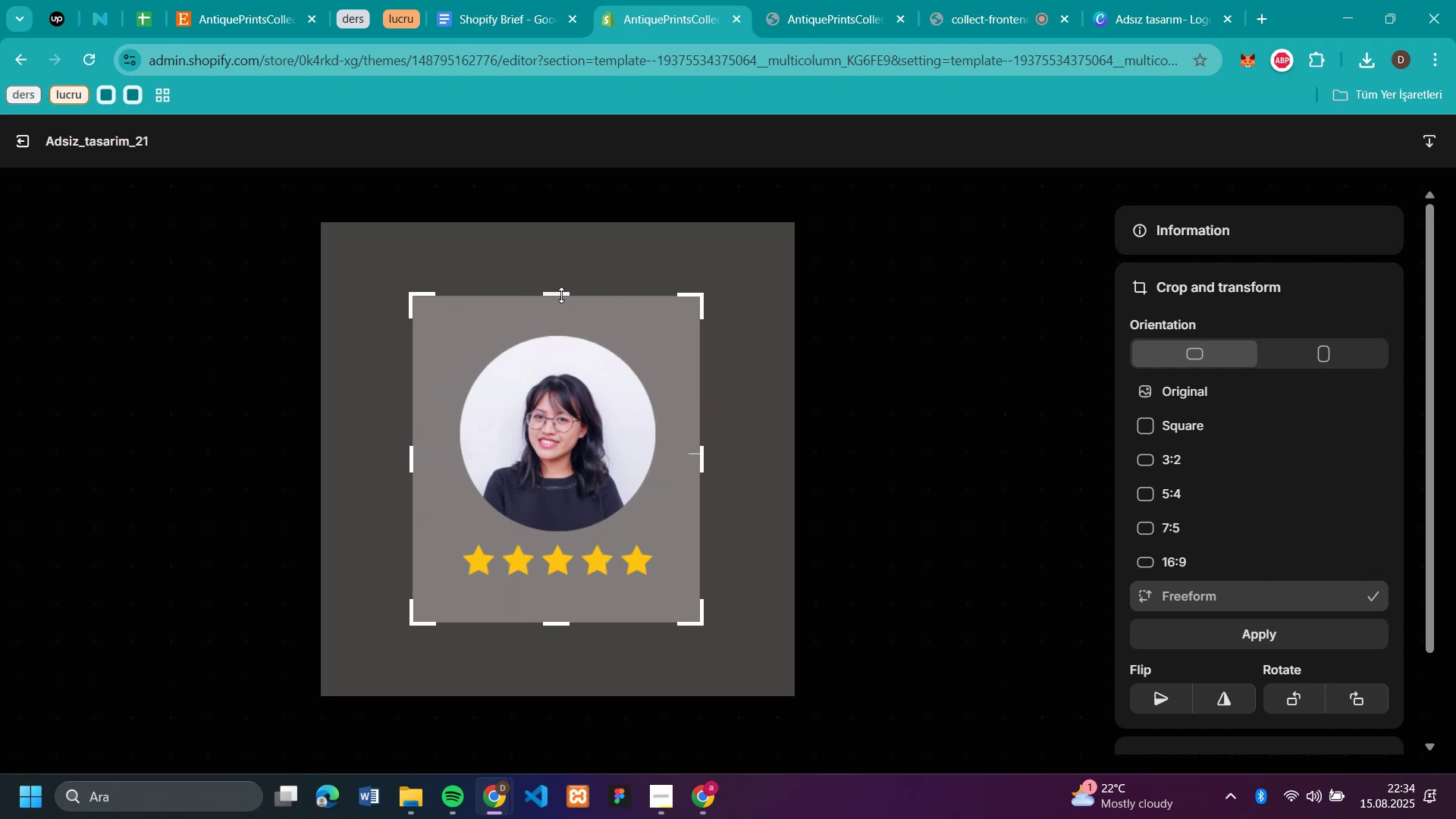 
left_click_drag(start_coordinate=[560, 293], to_coordinate=[570, 278])
 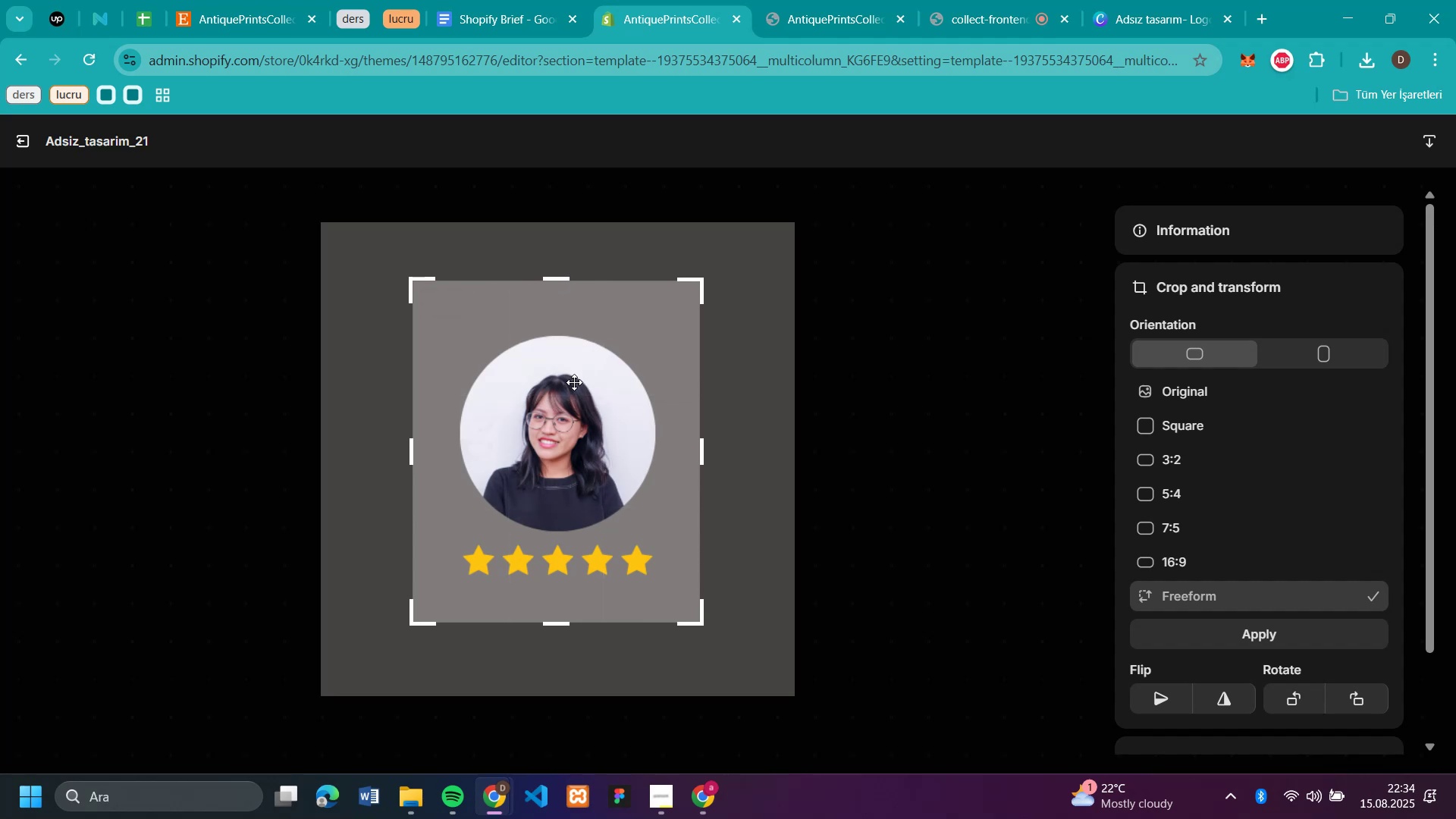 
left_click_drag(start_coordinate=[579, 385], to_coordinate=[584, 402])
 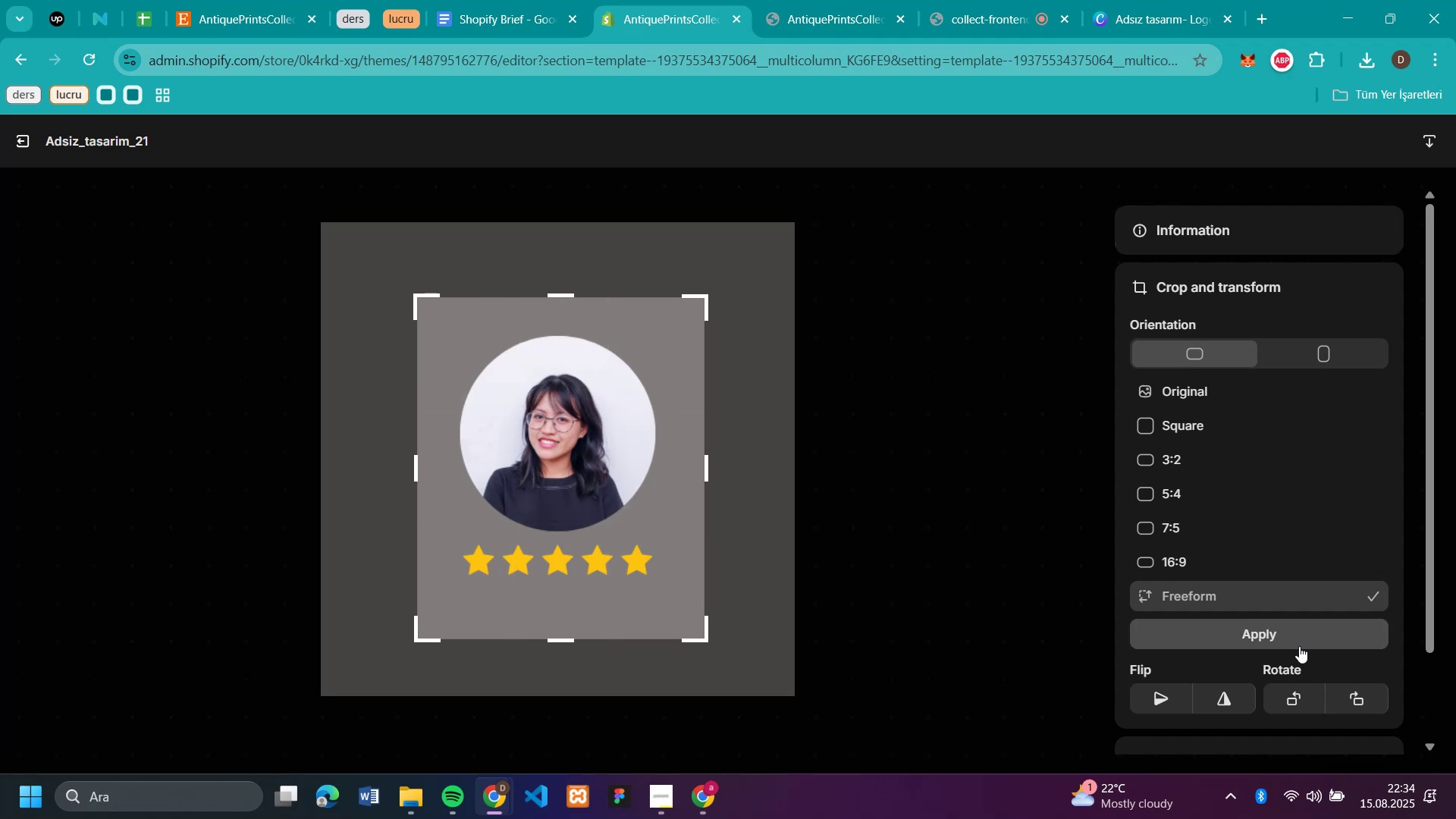 
left_click([1252, 641])
 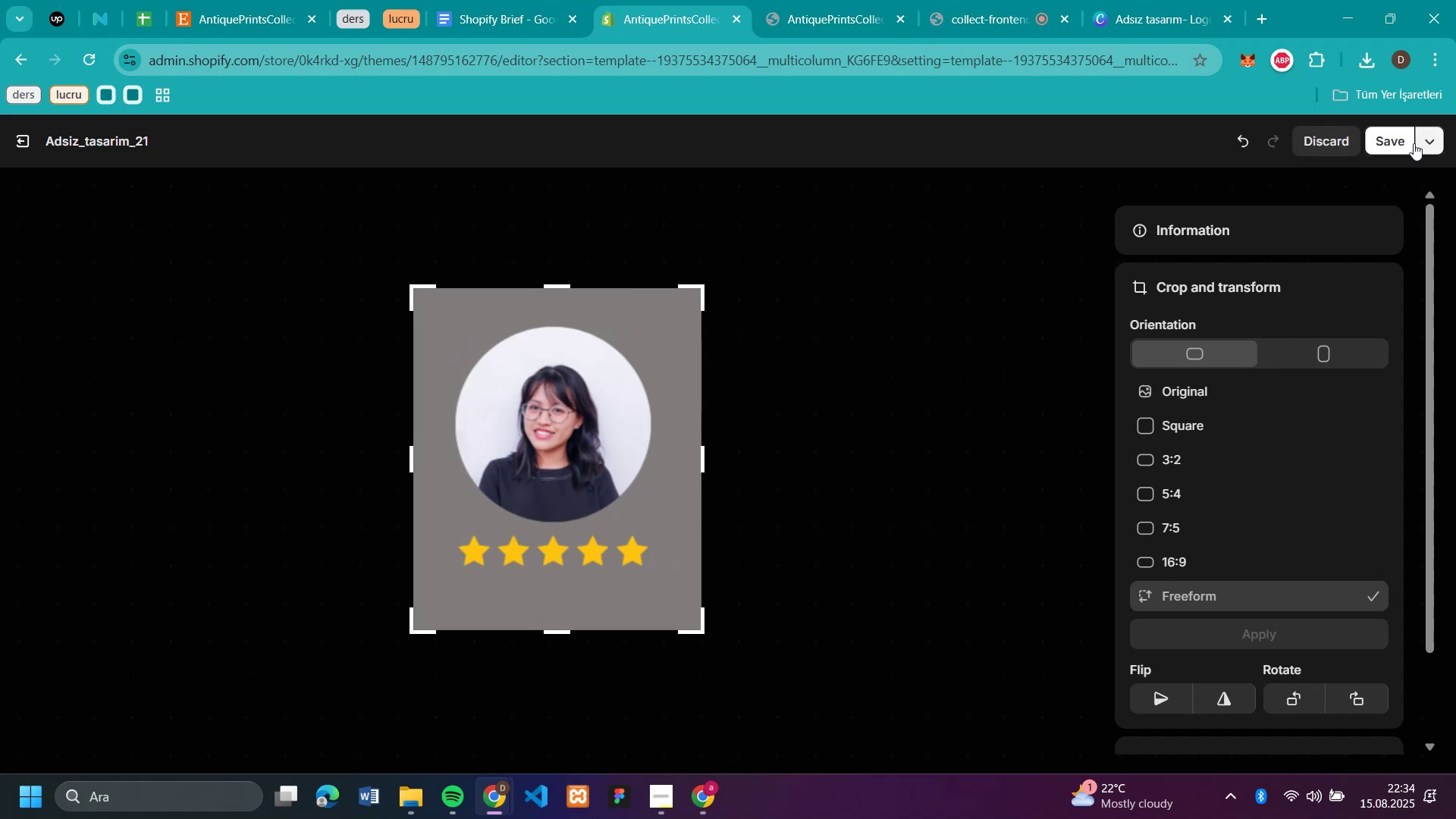 
left_click([1395, 142])
 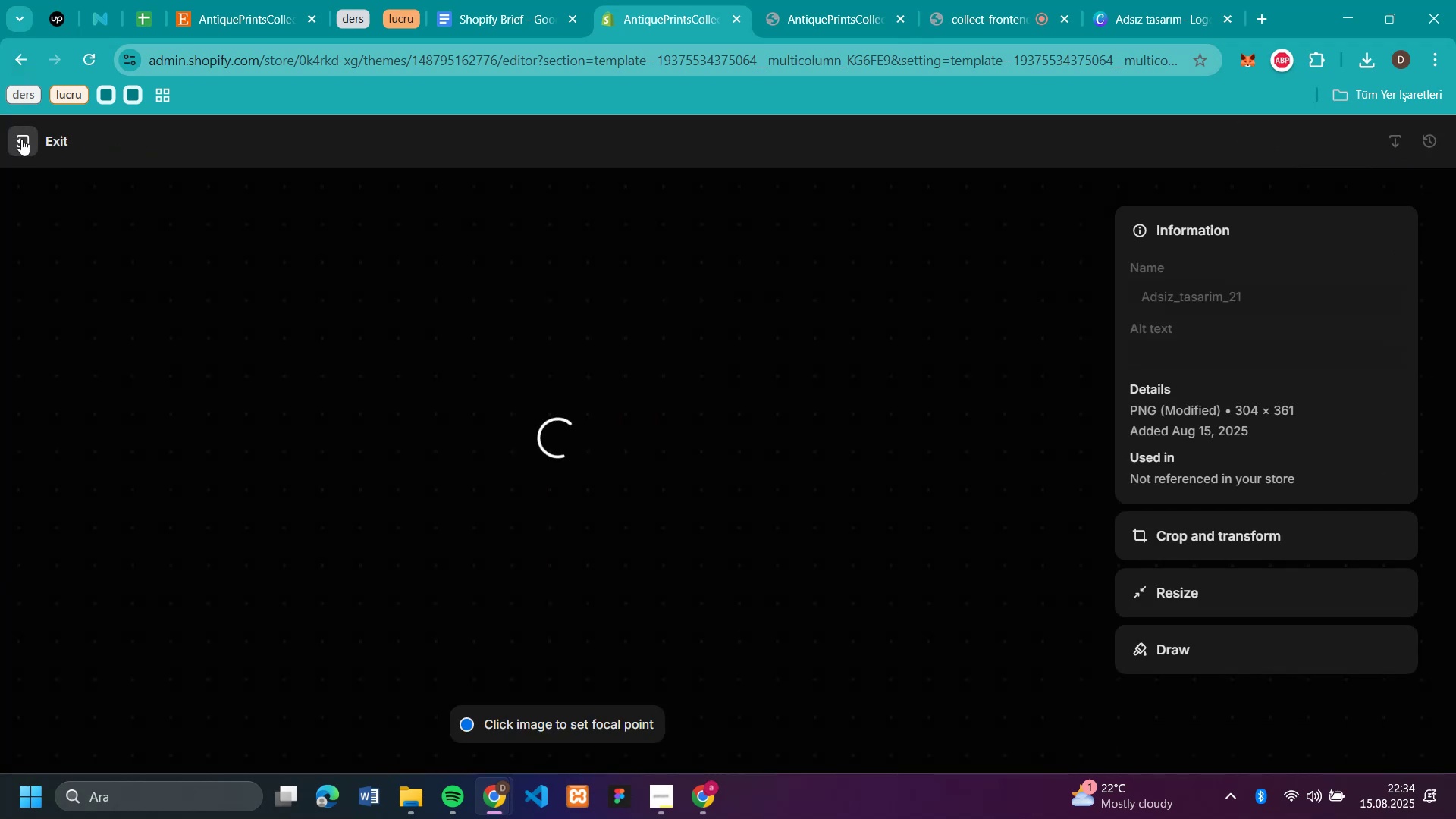 
wait(5.29)
 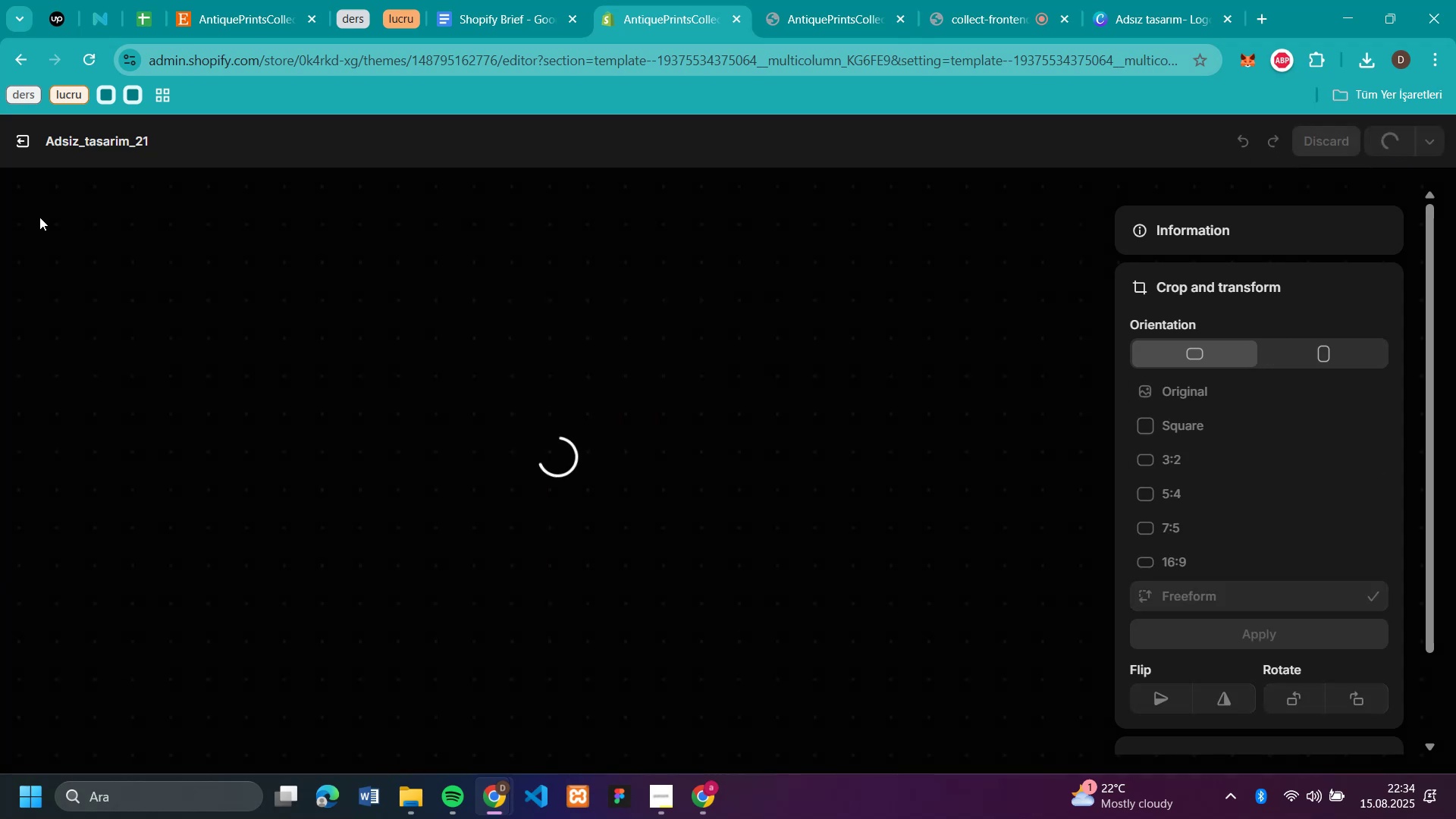 
left_click([21, 139])
 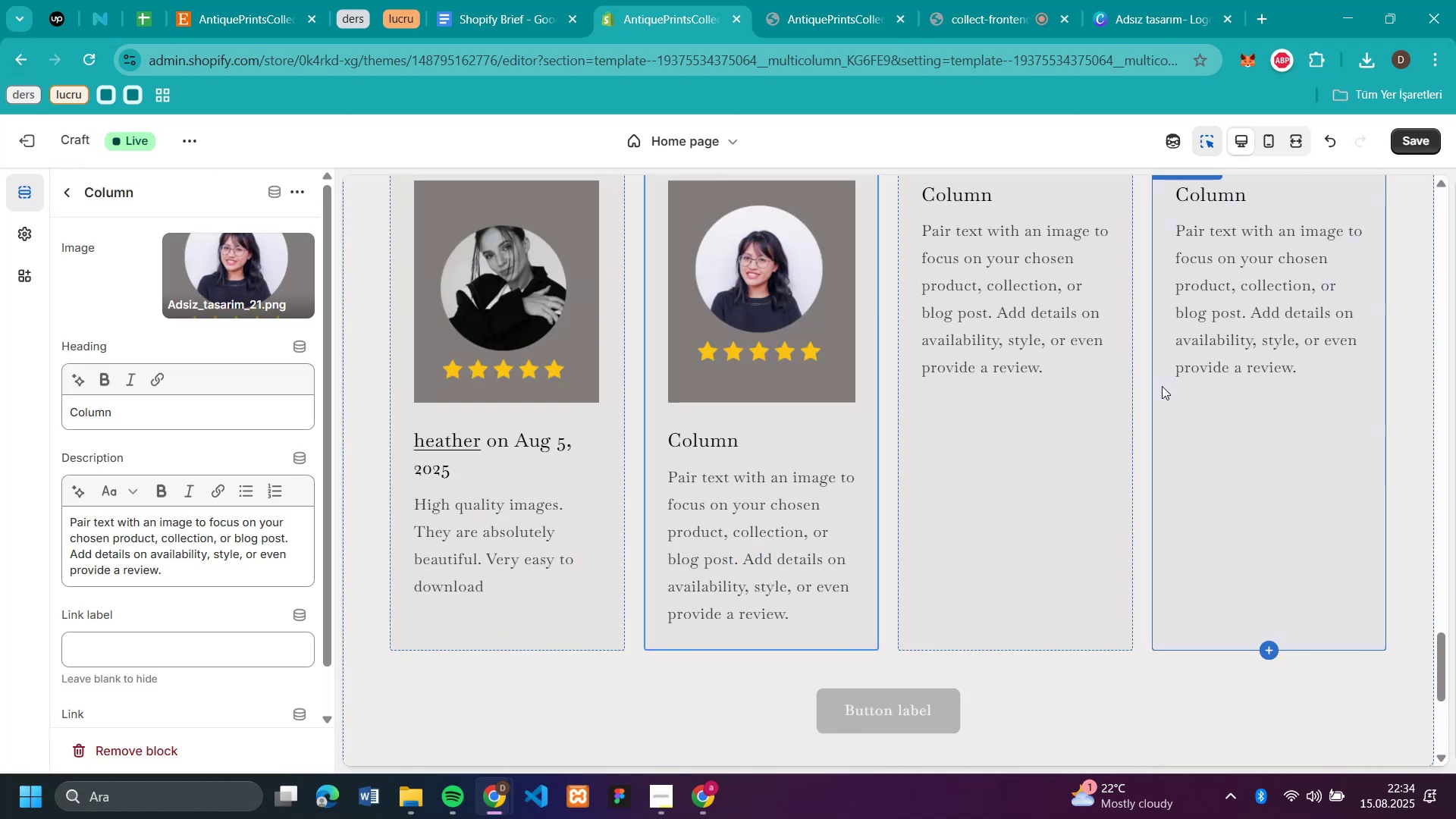 
scroll: coordinate [977, 310], scroll_direction: up, amount: 1.0
 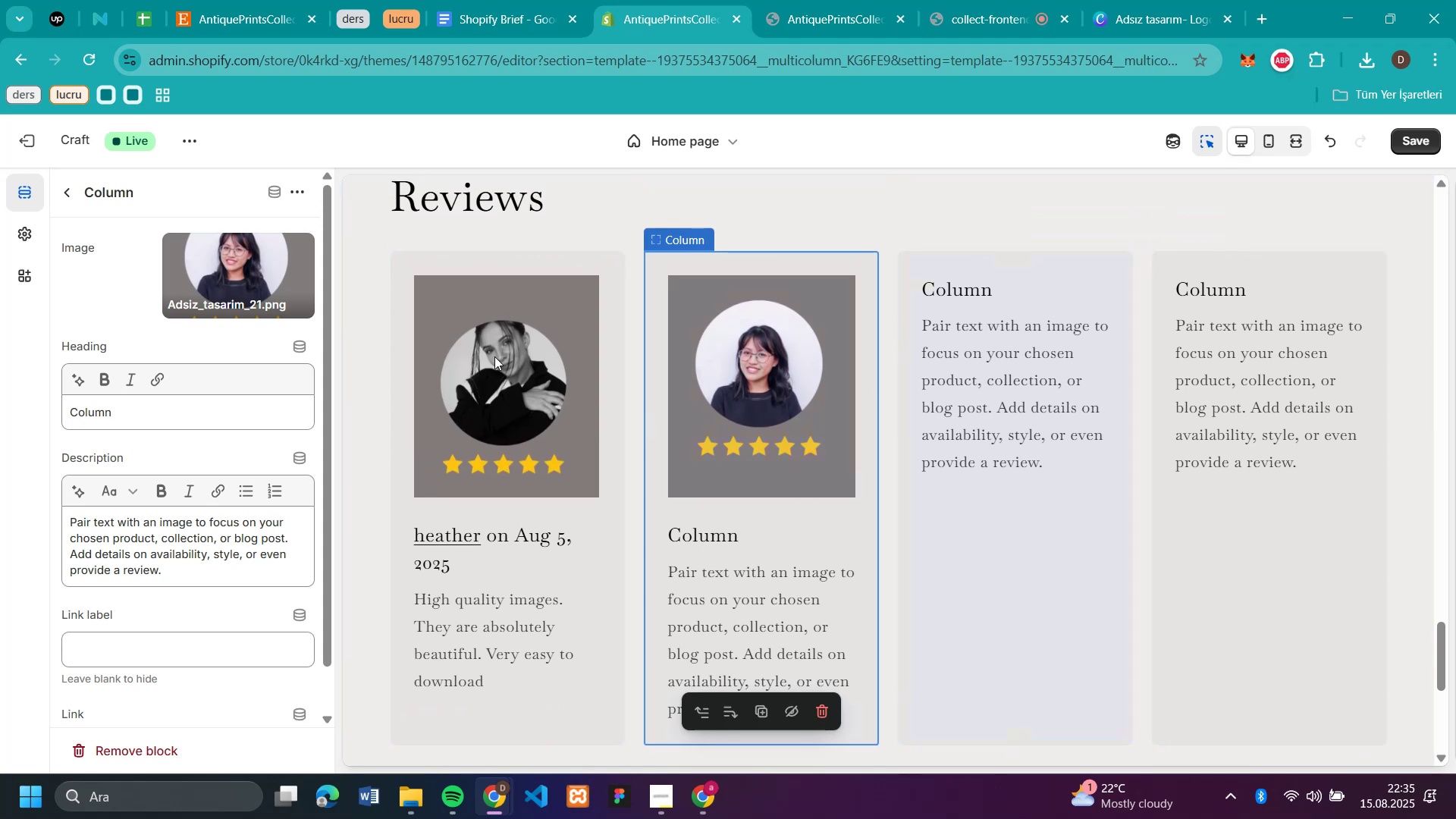 
wait(7.1)
 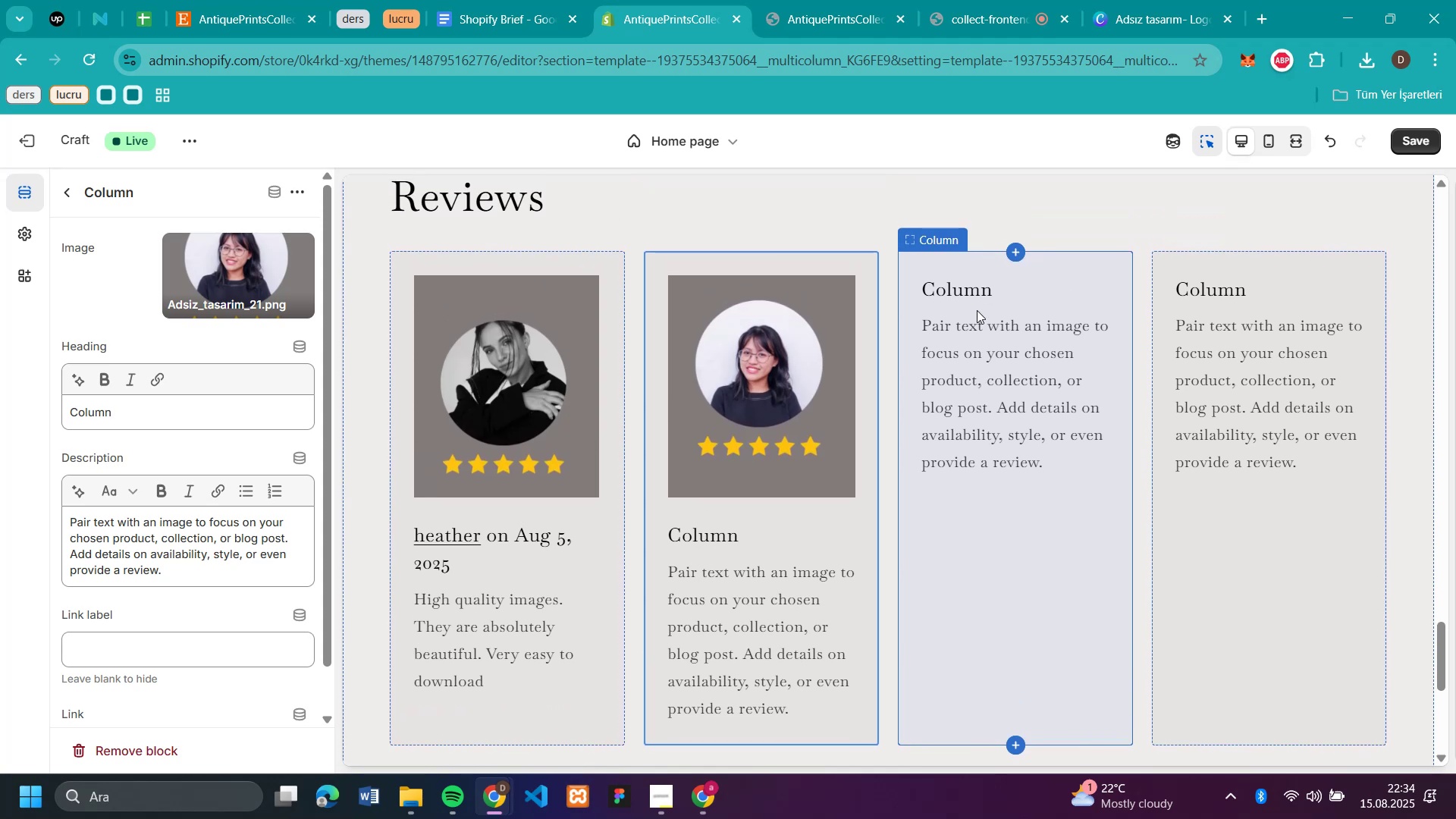 
left_click([300, 247])
 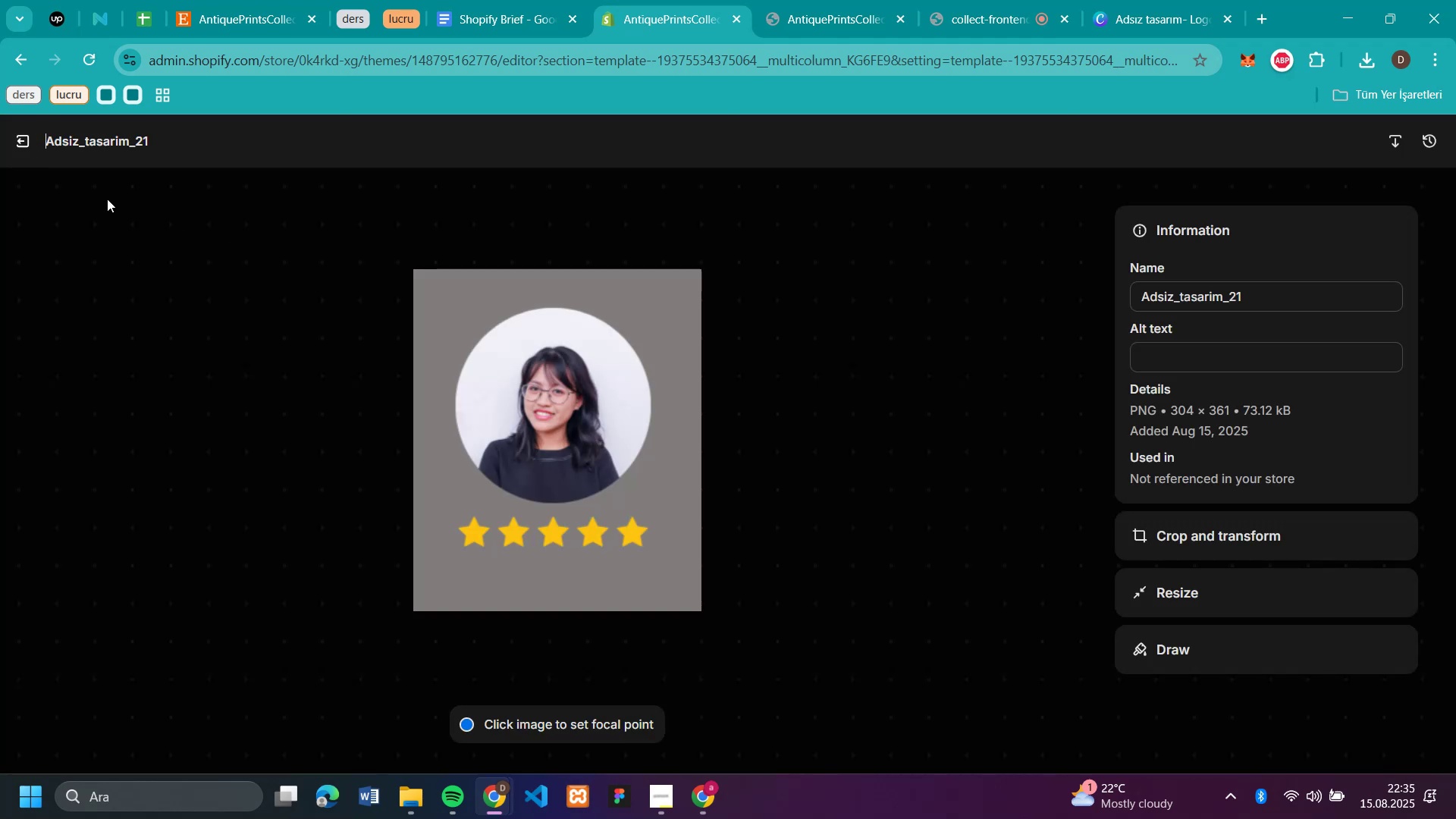 
left_click([28, 136])
 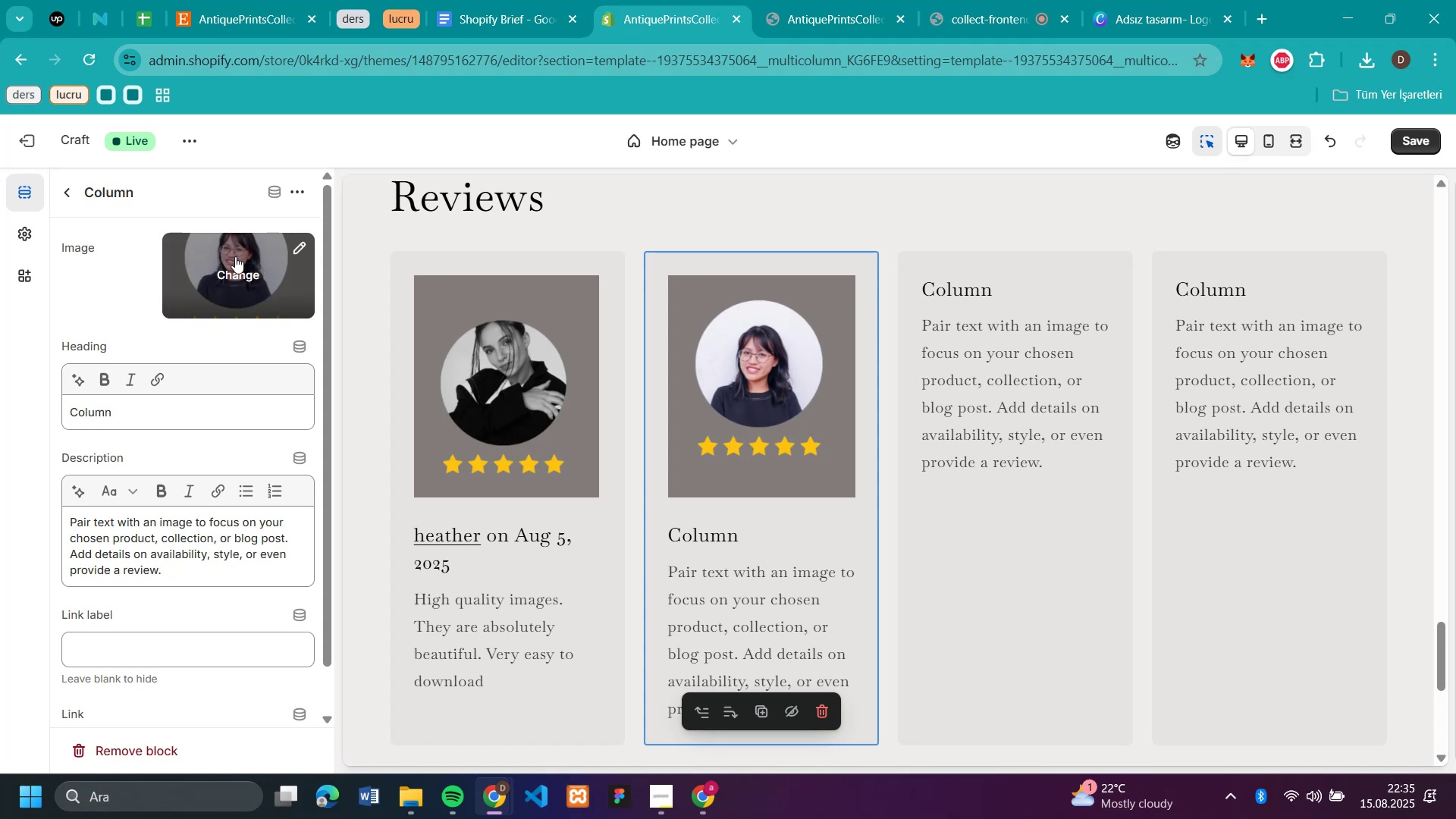 
left_click([233, 272])
 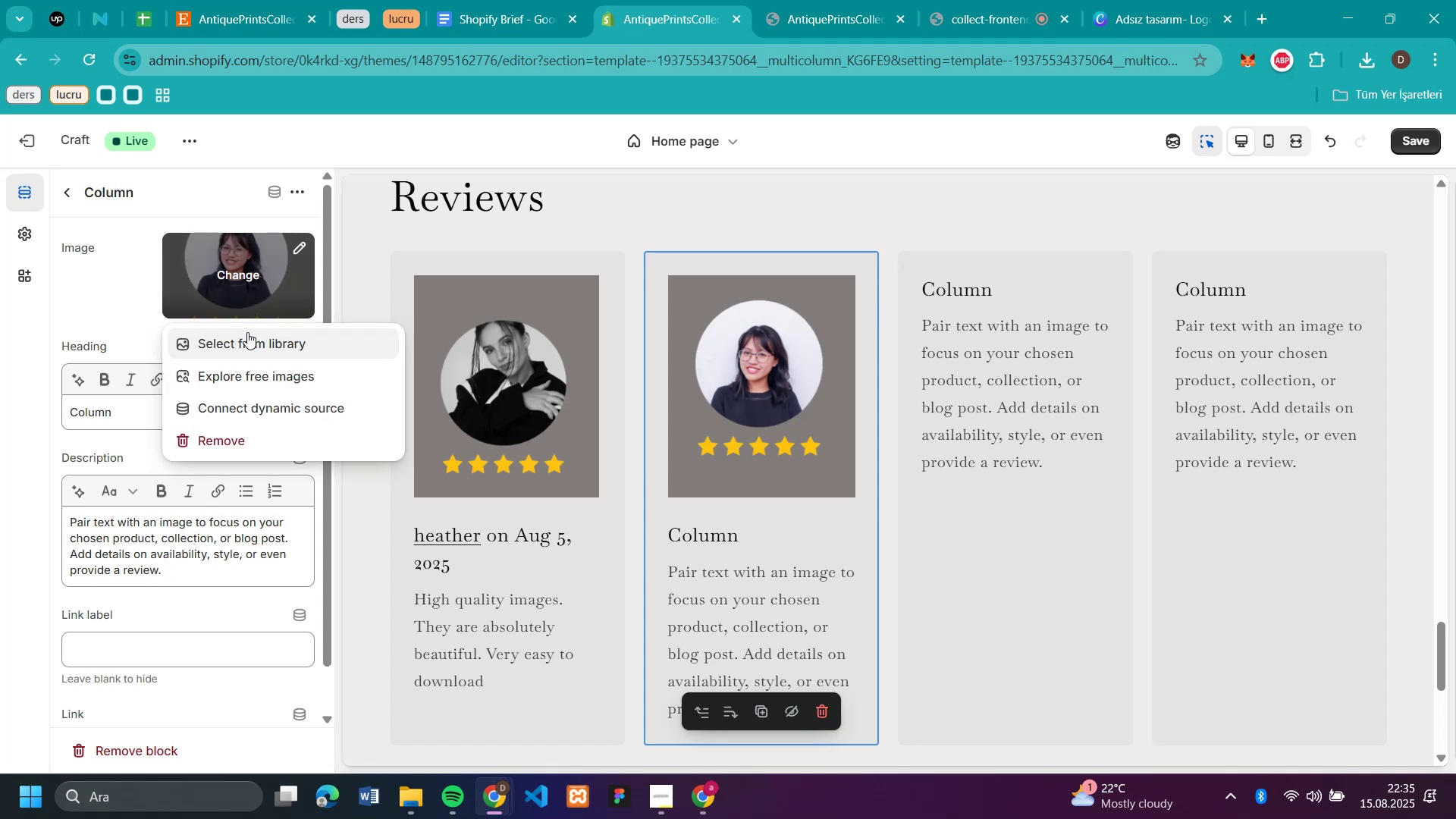 
left_click([247, 332])
 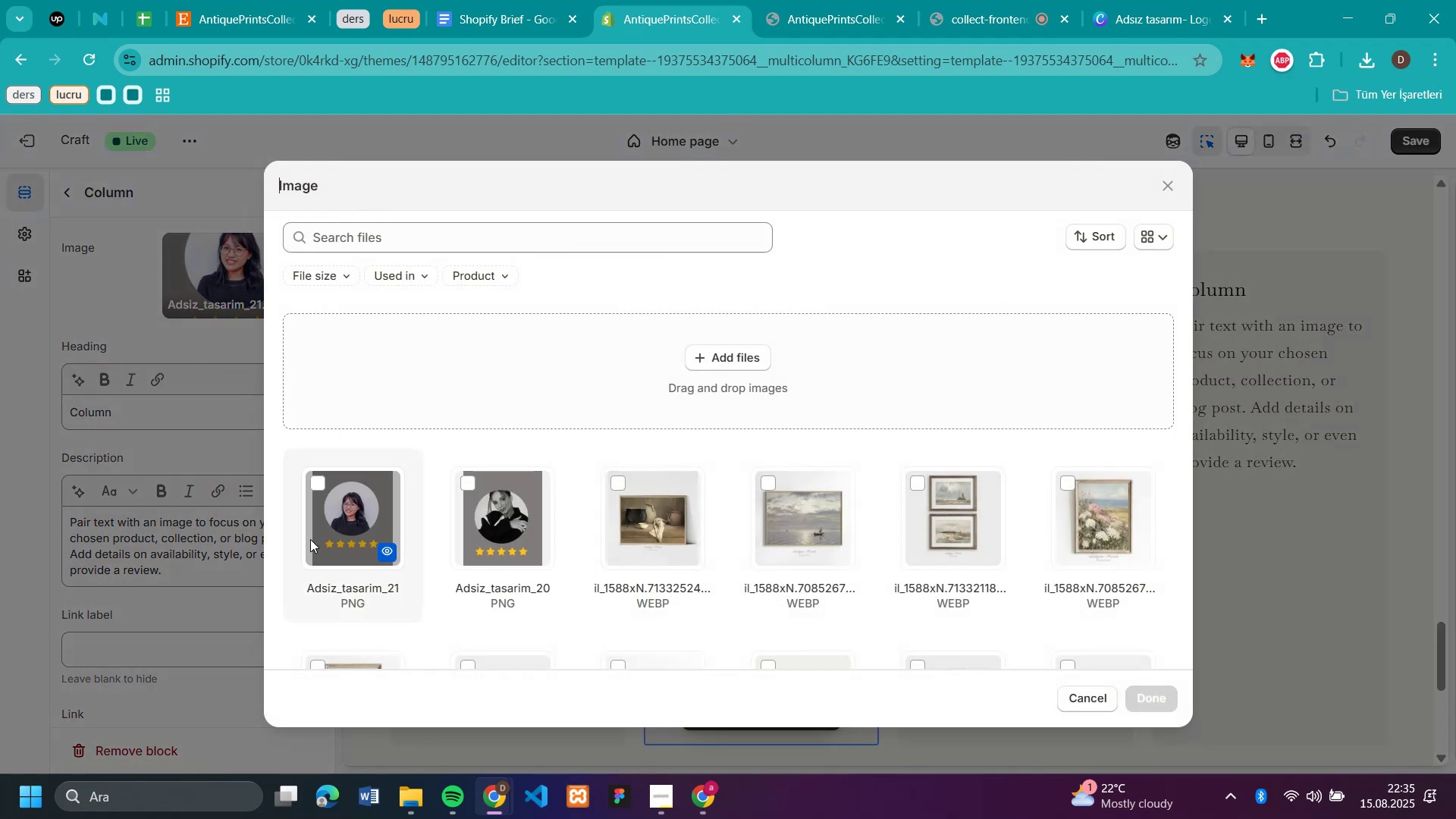 
left_click([334, 541])
 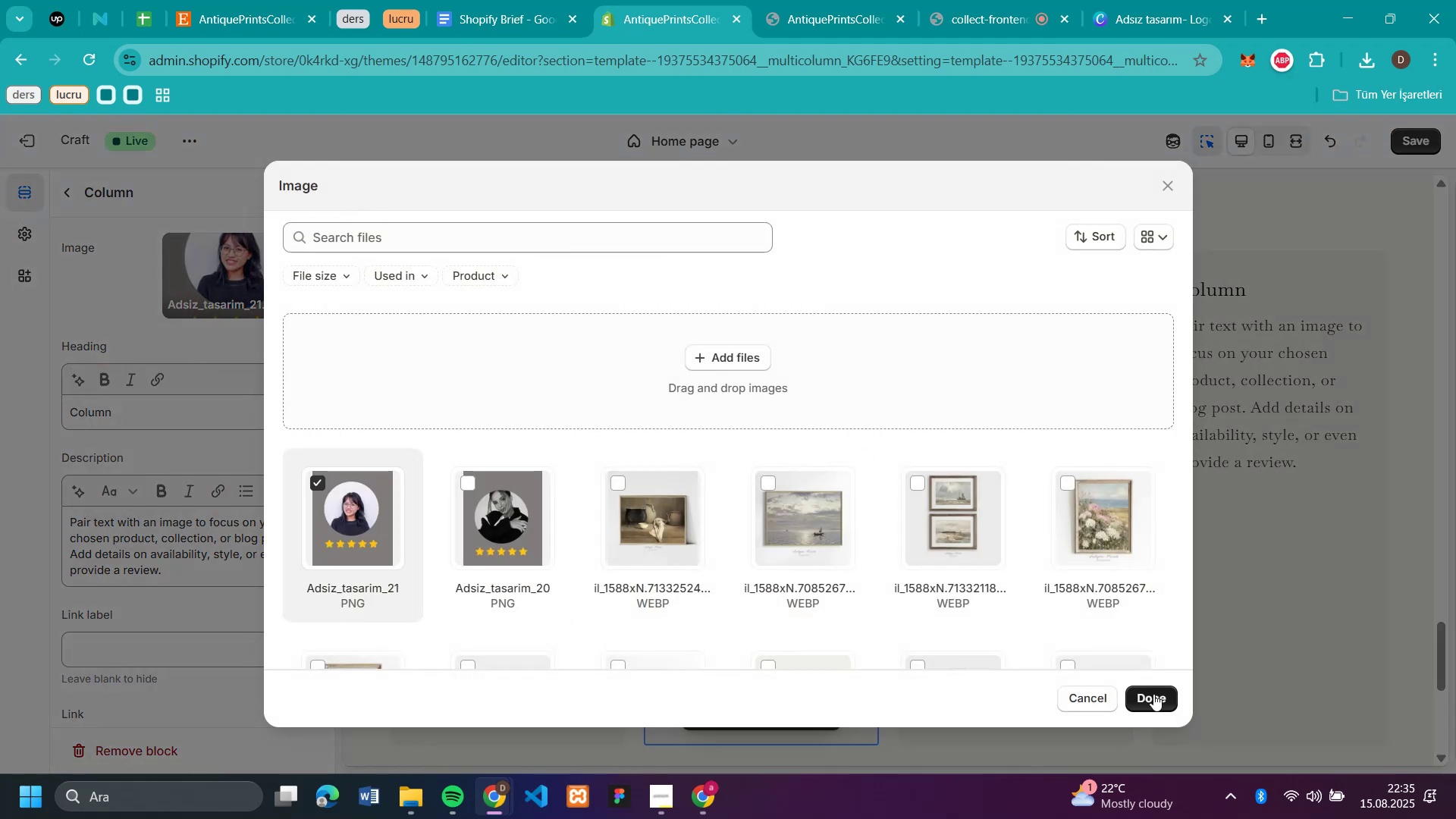 
left_click([1163, 689])
 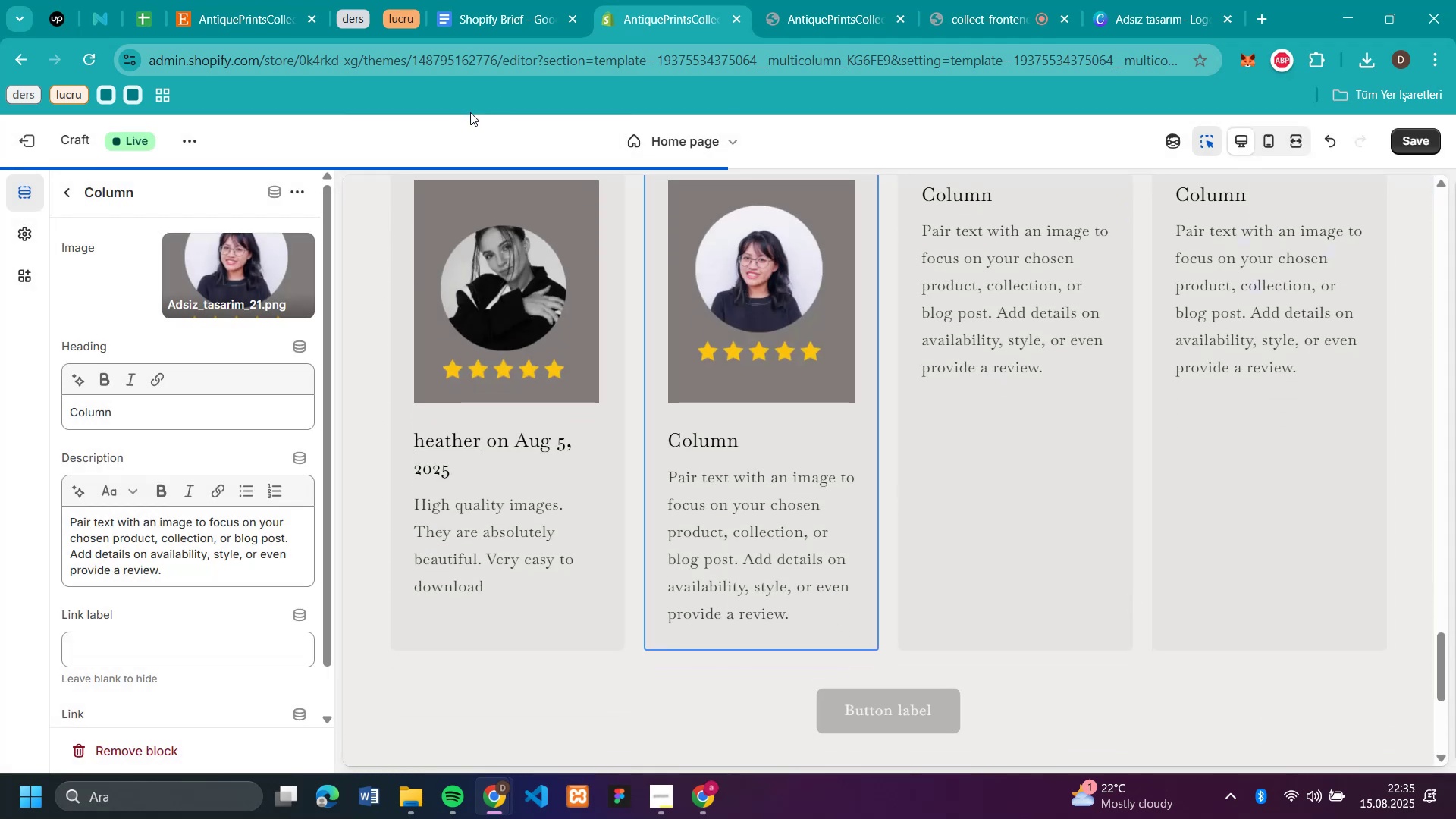 
scroll: coordinate [624, 326], scroll_direction: up, amount: 1.0
 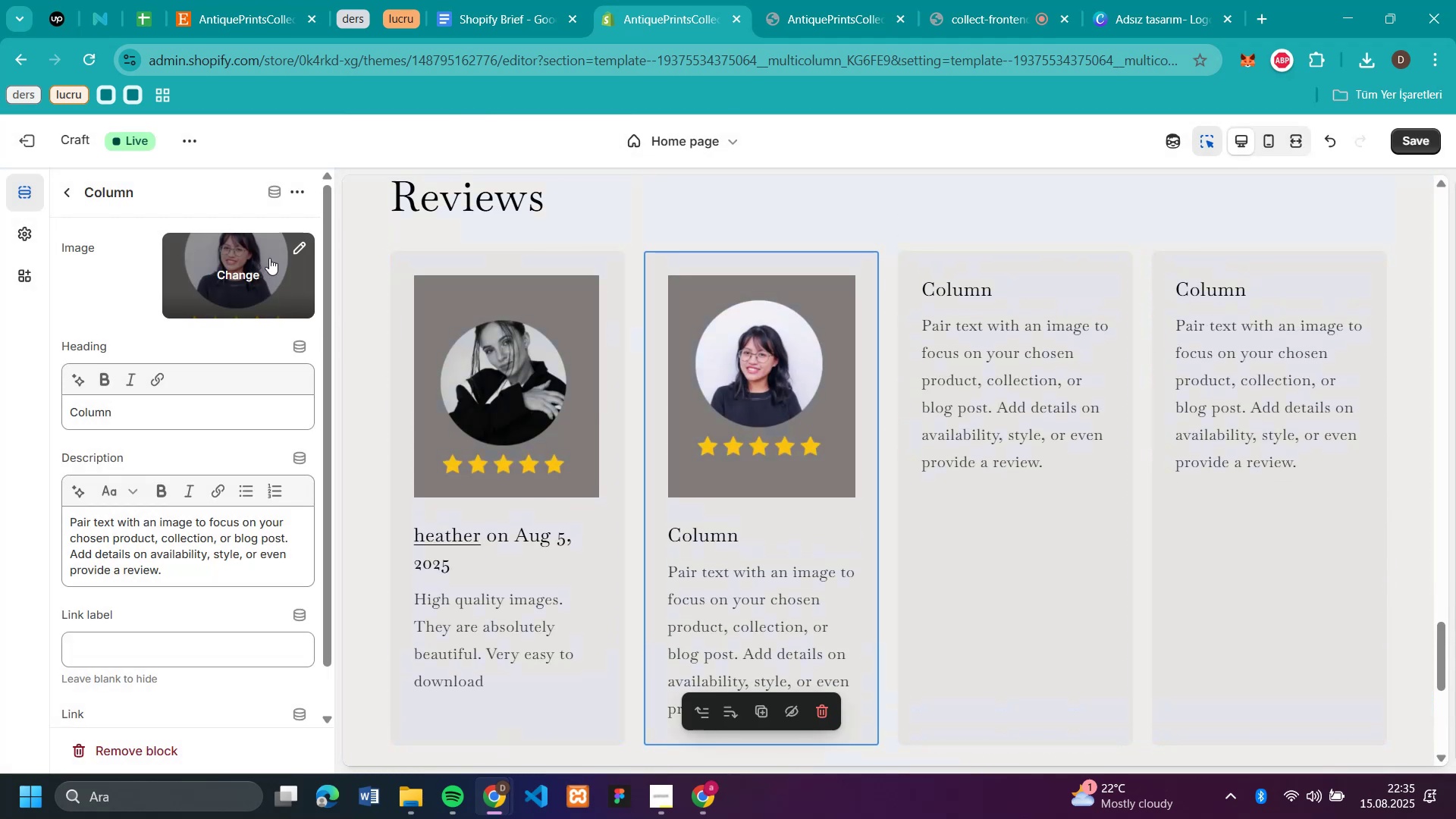 
left_click([245, 271])
 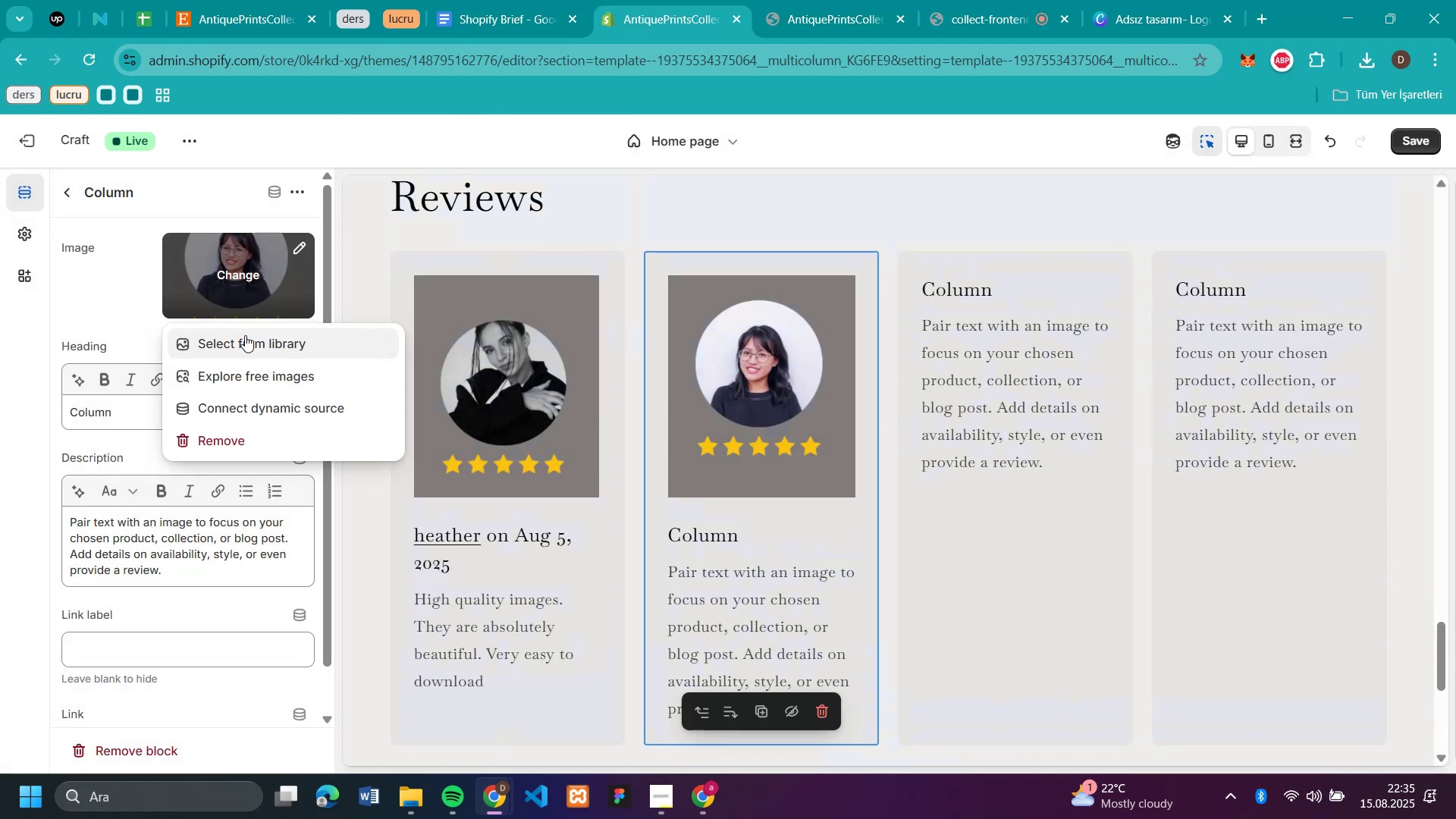 
left_click([245, 336])
 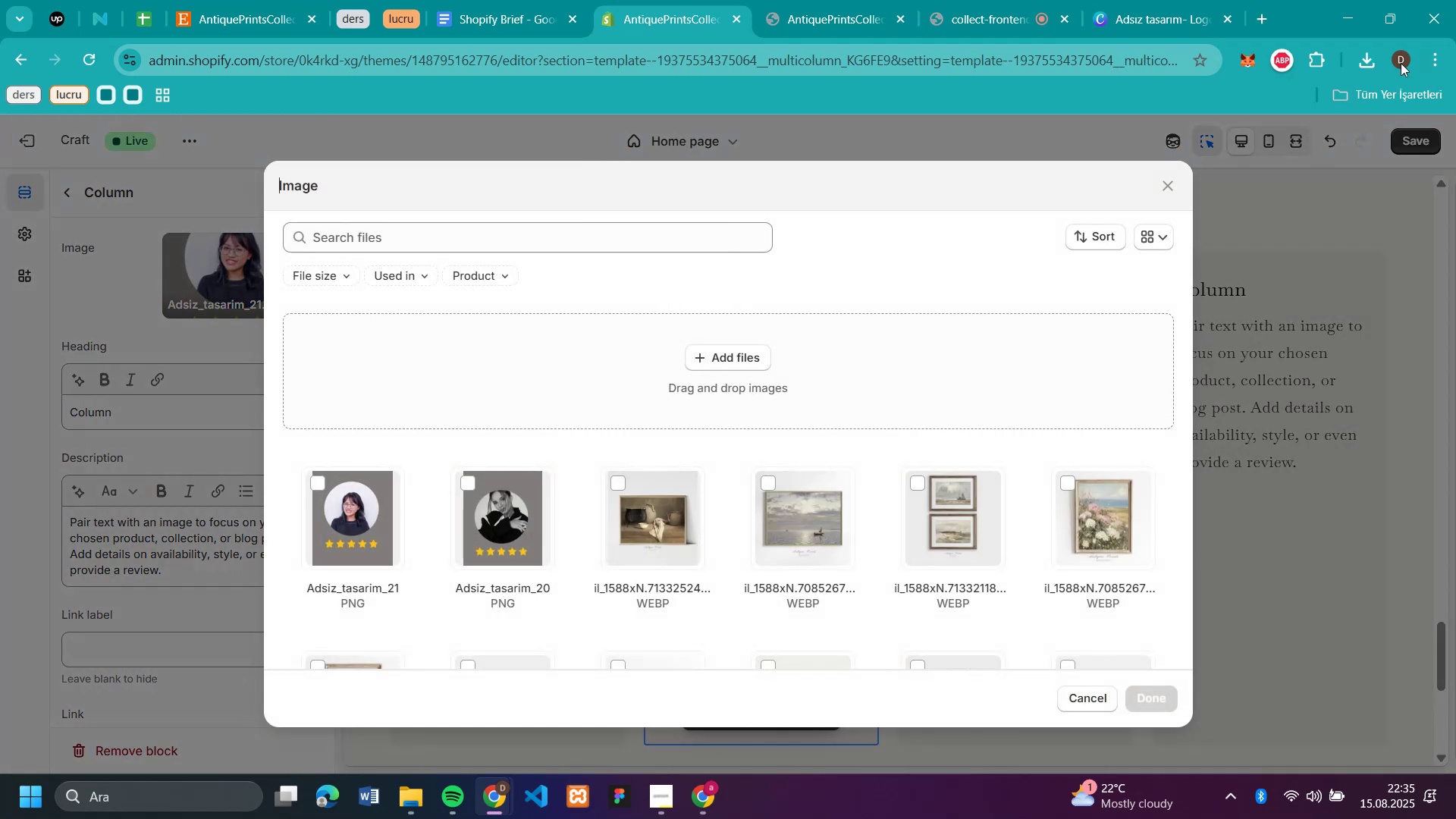 
left_click([1358, 64])
 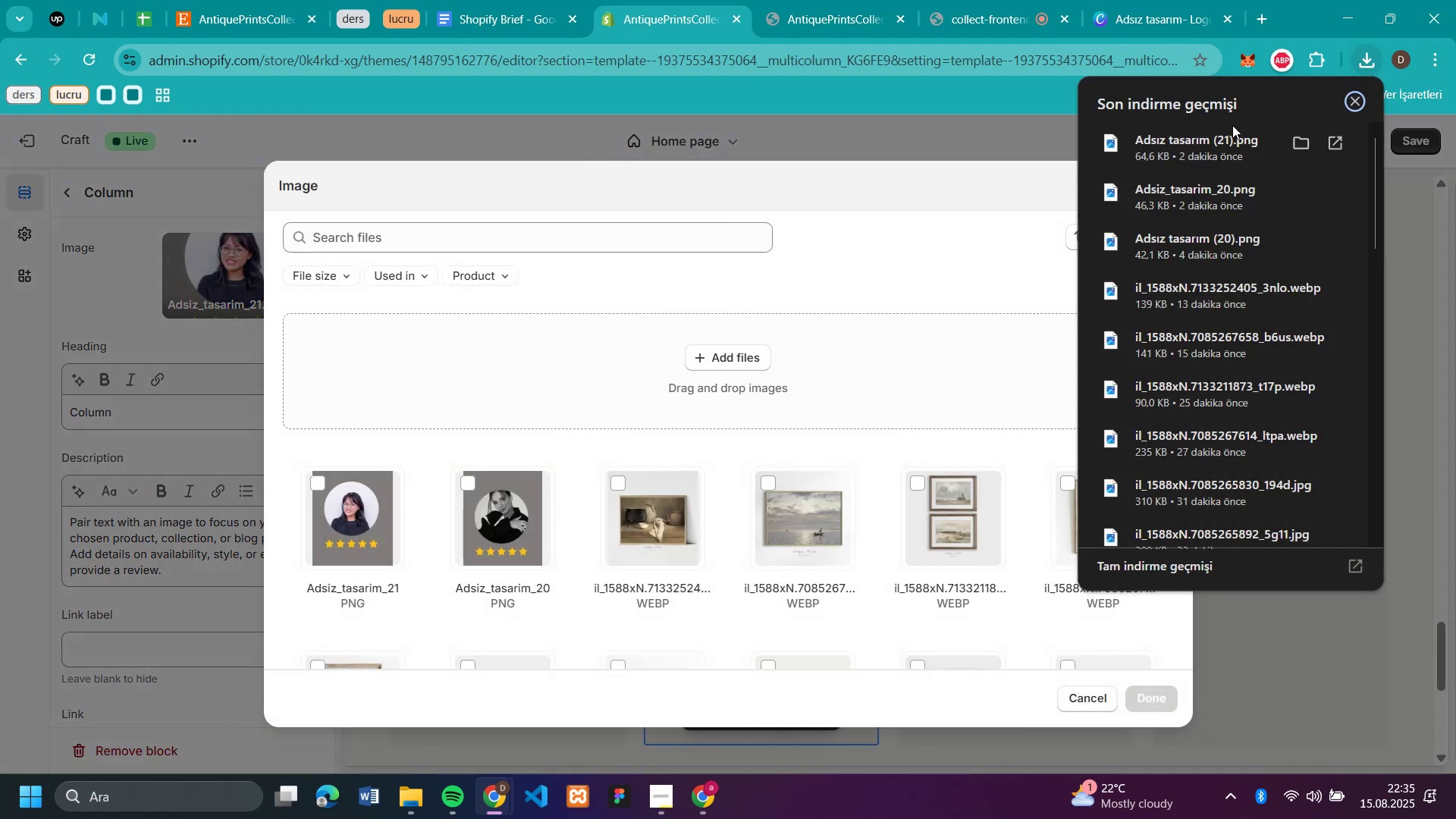 
left_click_drag(start_coordinate=[1200, 145], to_coordinate=[782, 461])
 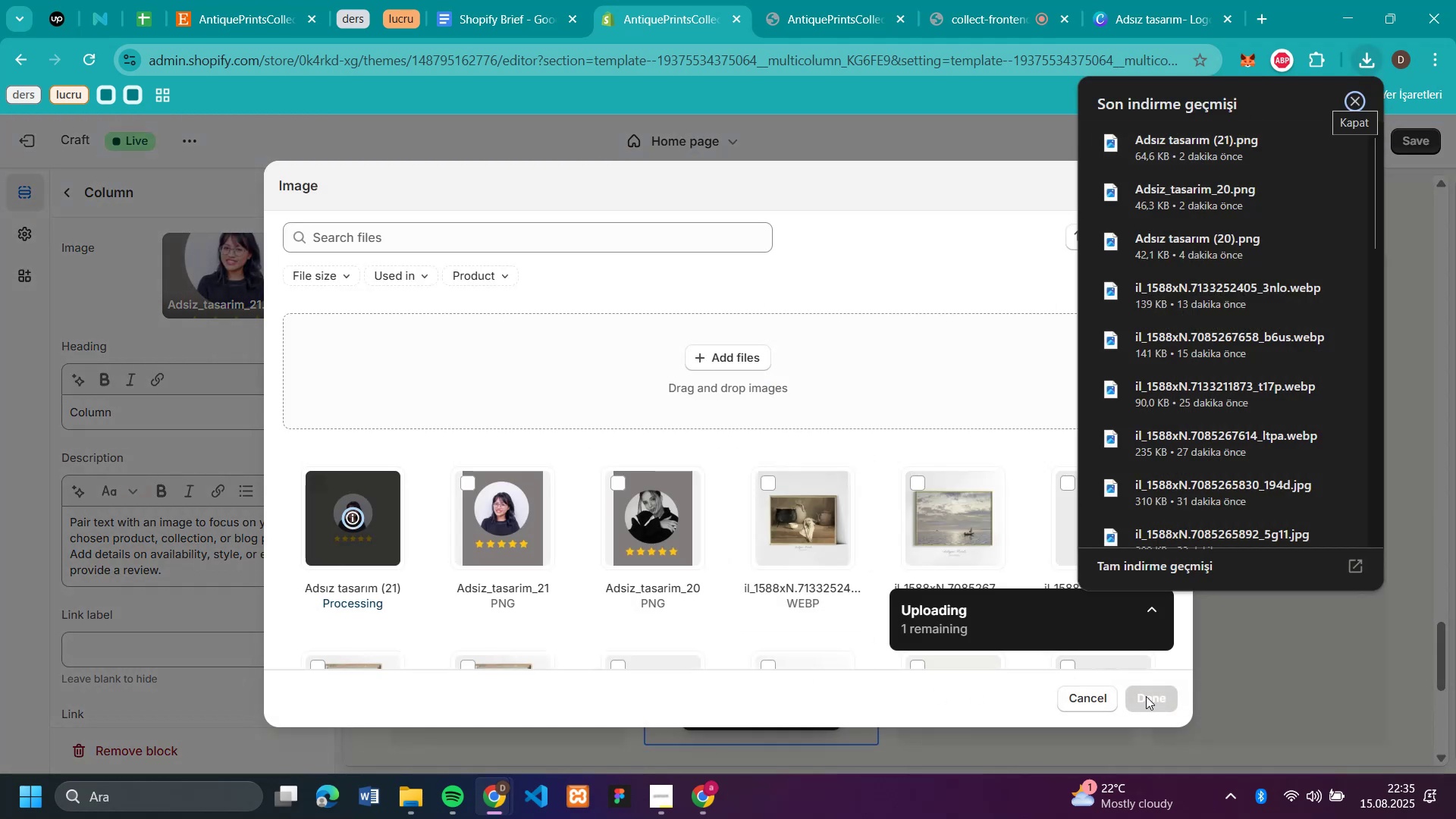 
left_click([1151, 698])
 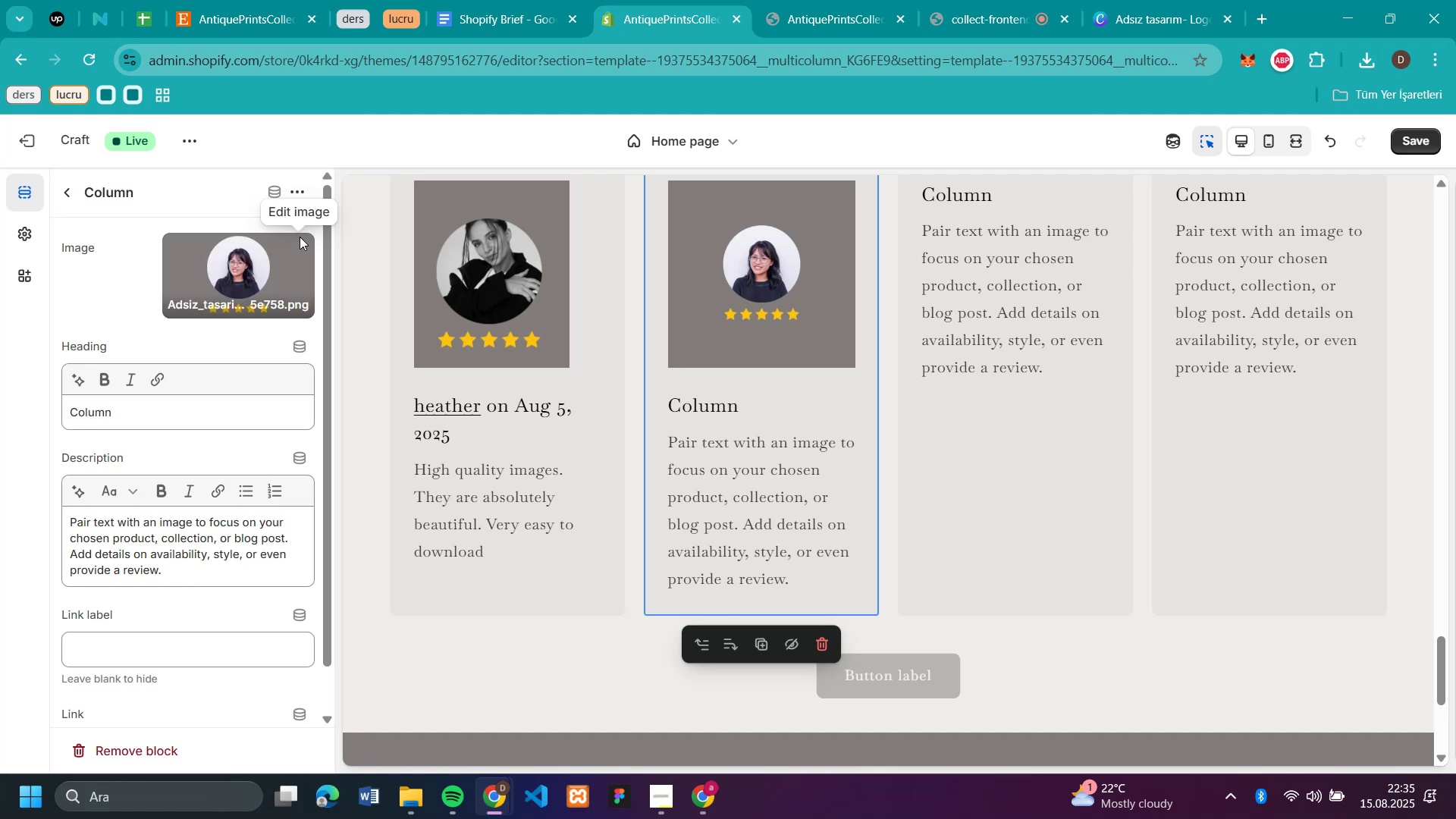 
left_click([300, 245])
 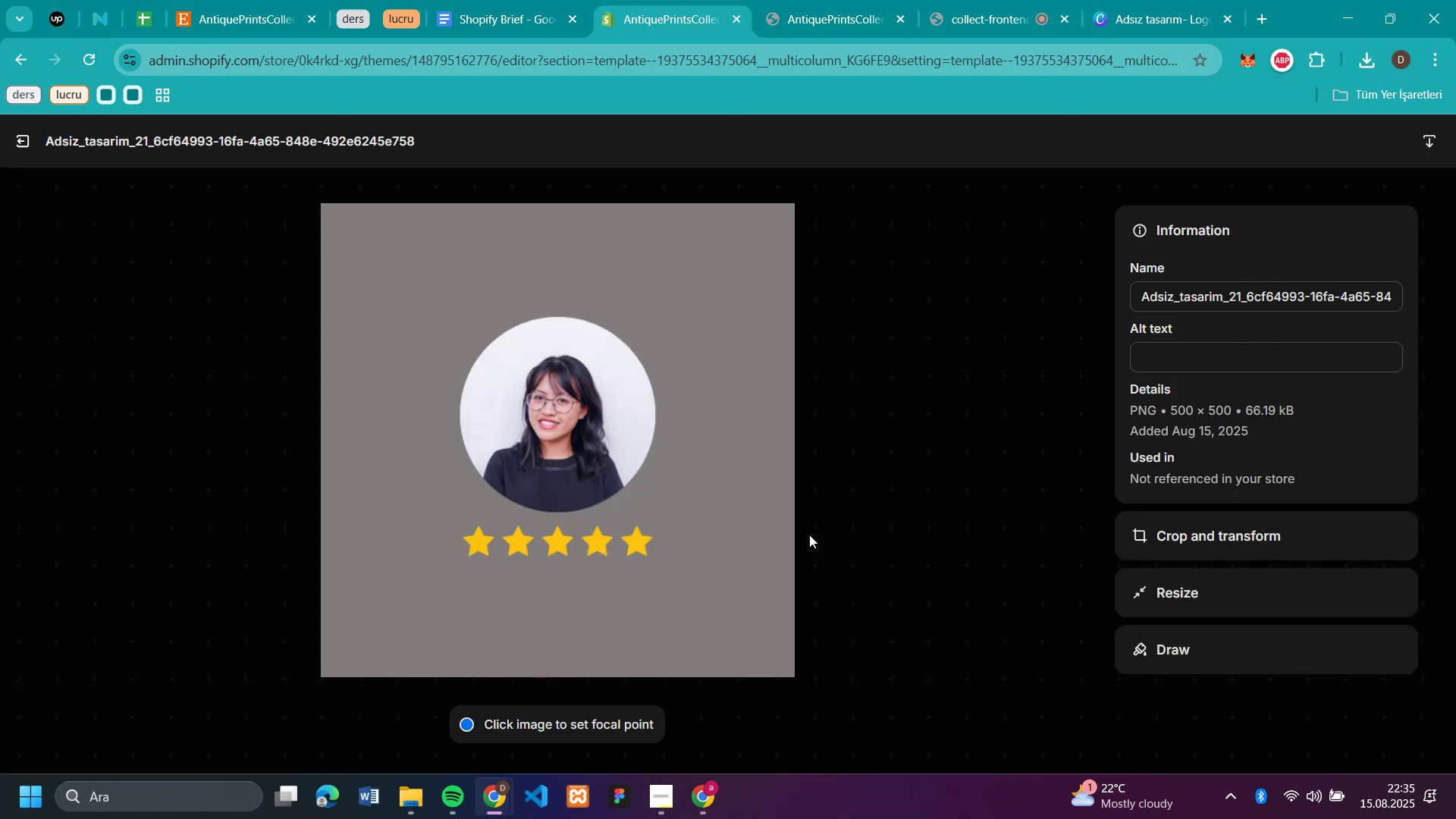 
left_click([1242, 523])
 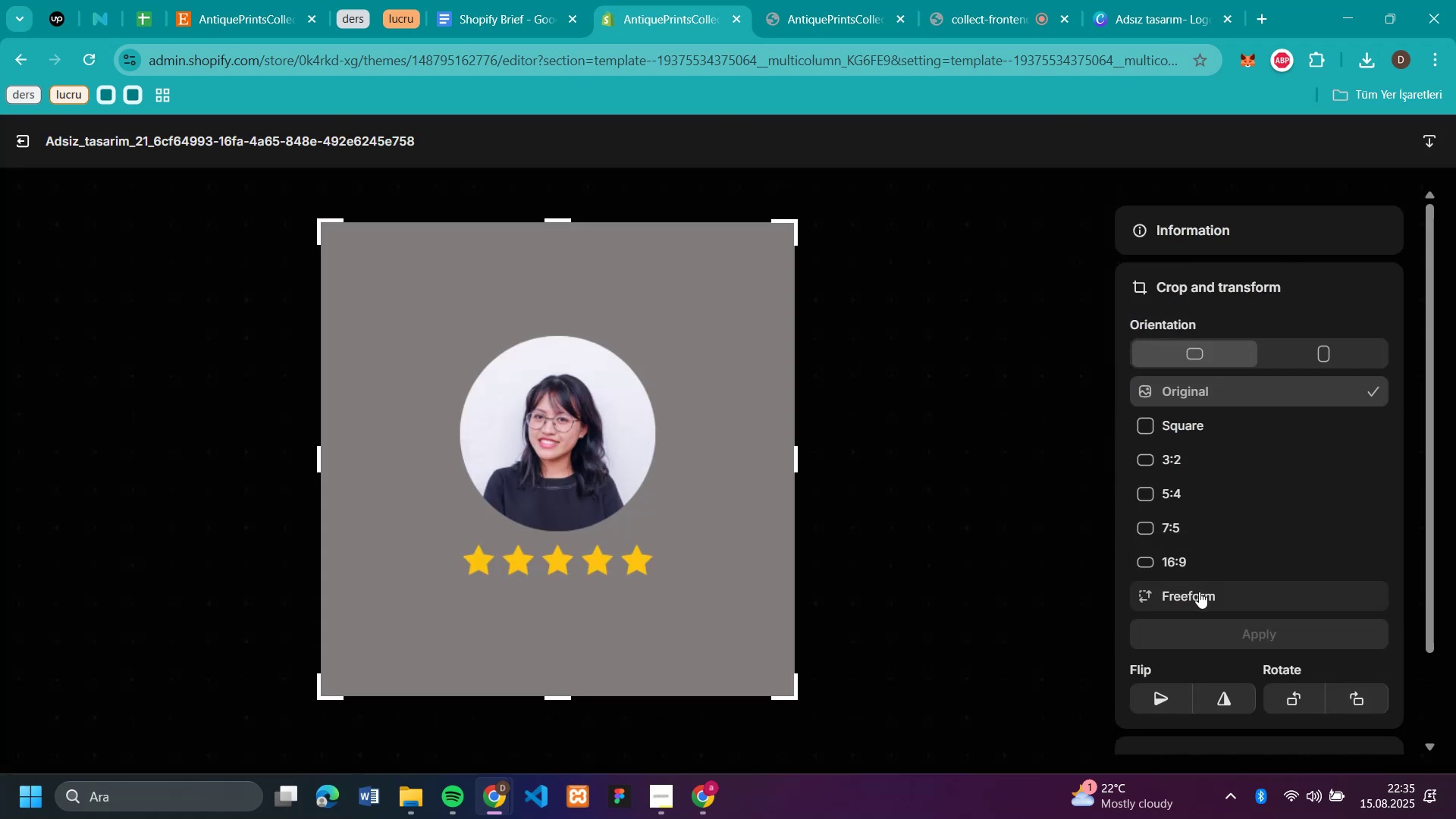 
left_click([1156, 598])
 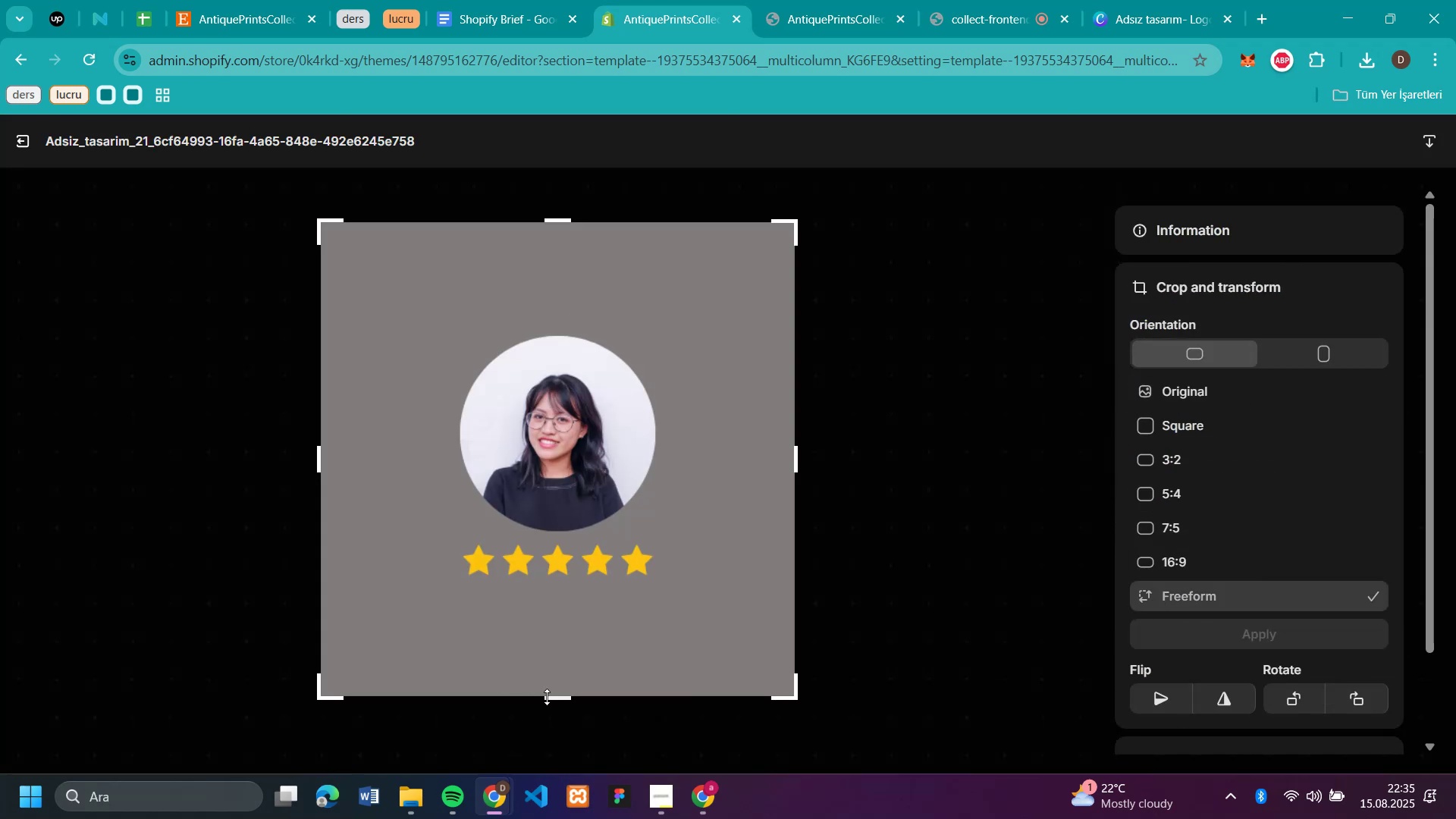 
left_click_drag(start_coordinate=[555, 695], to_coordinate=[571, 620])
 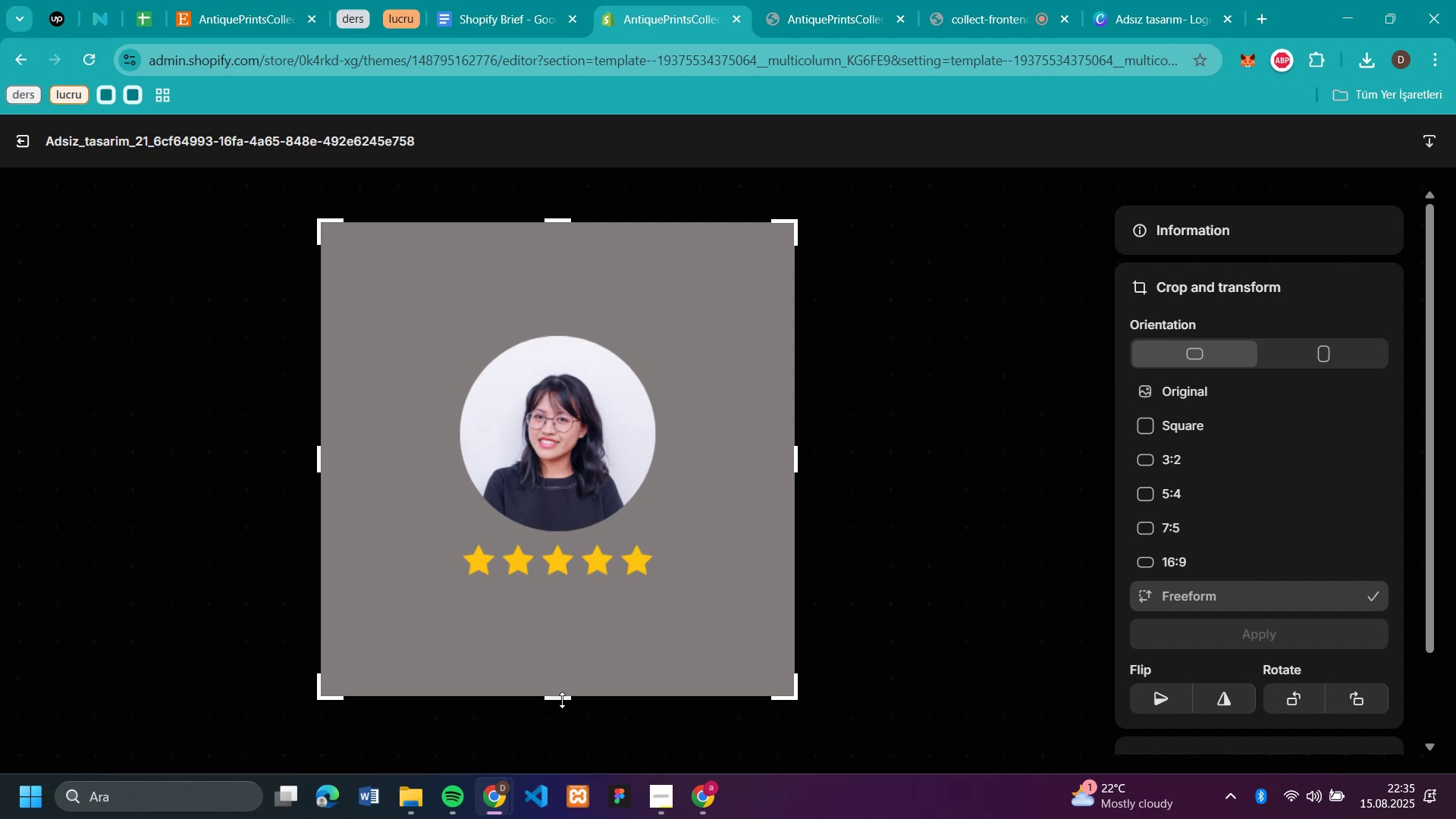 
left_click_drag(start_coordinate=[565, 698], to_coordinate=[587, 599])
 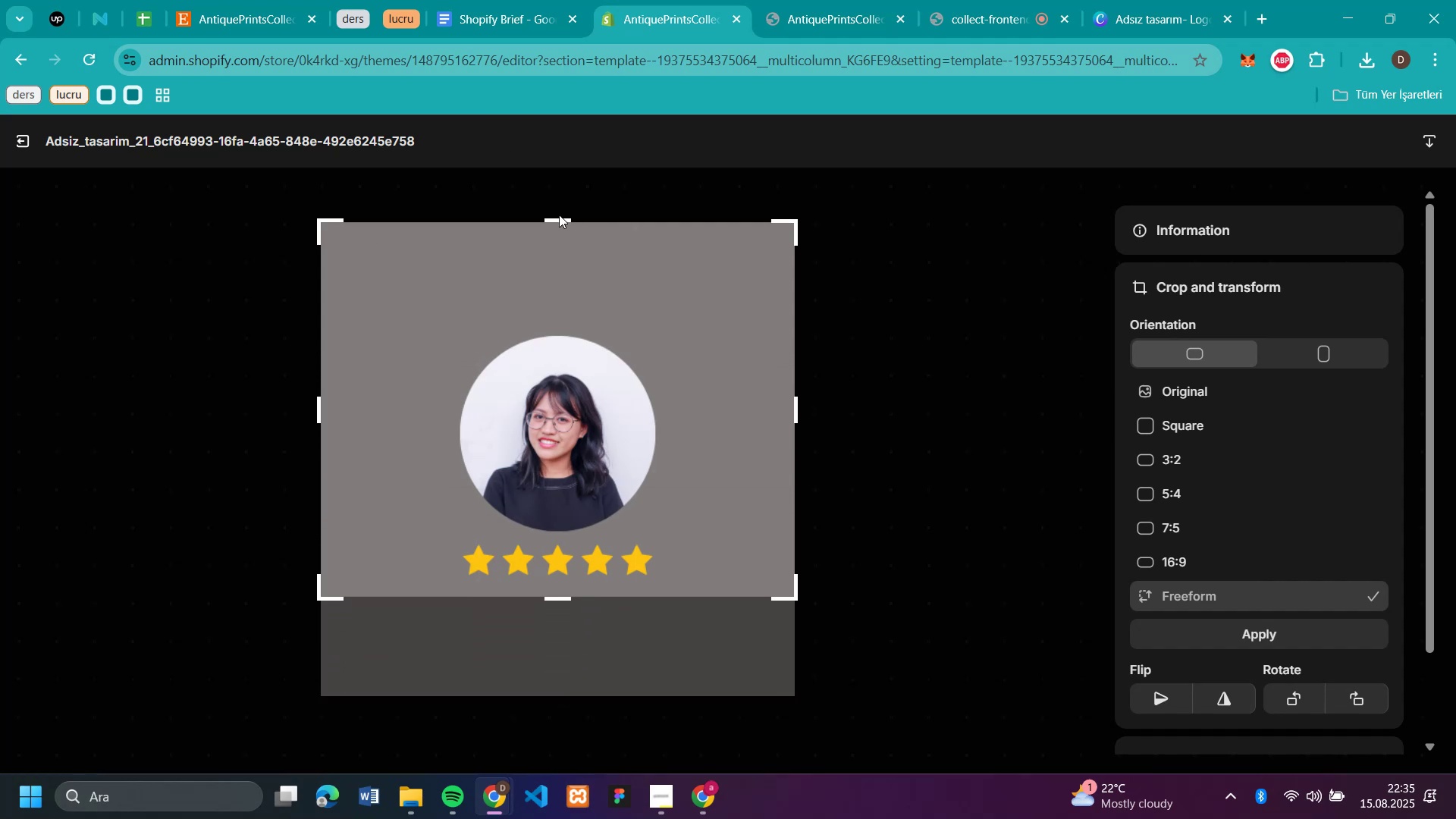 
left_click_drag(start_coordinate=[559, 217], to_coordinate=[562, 273])
 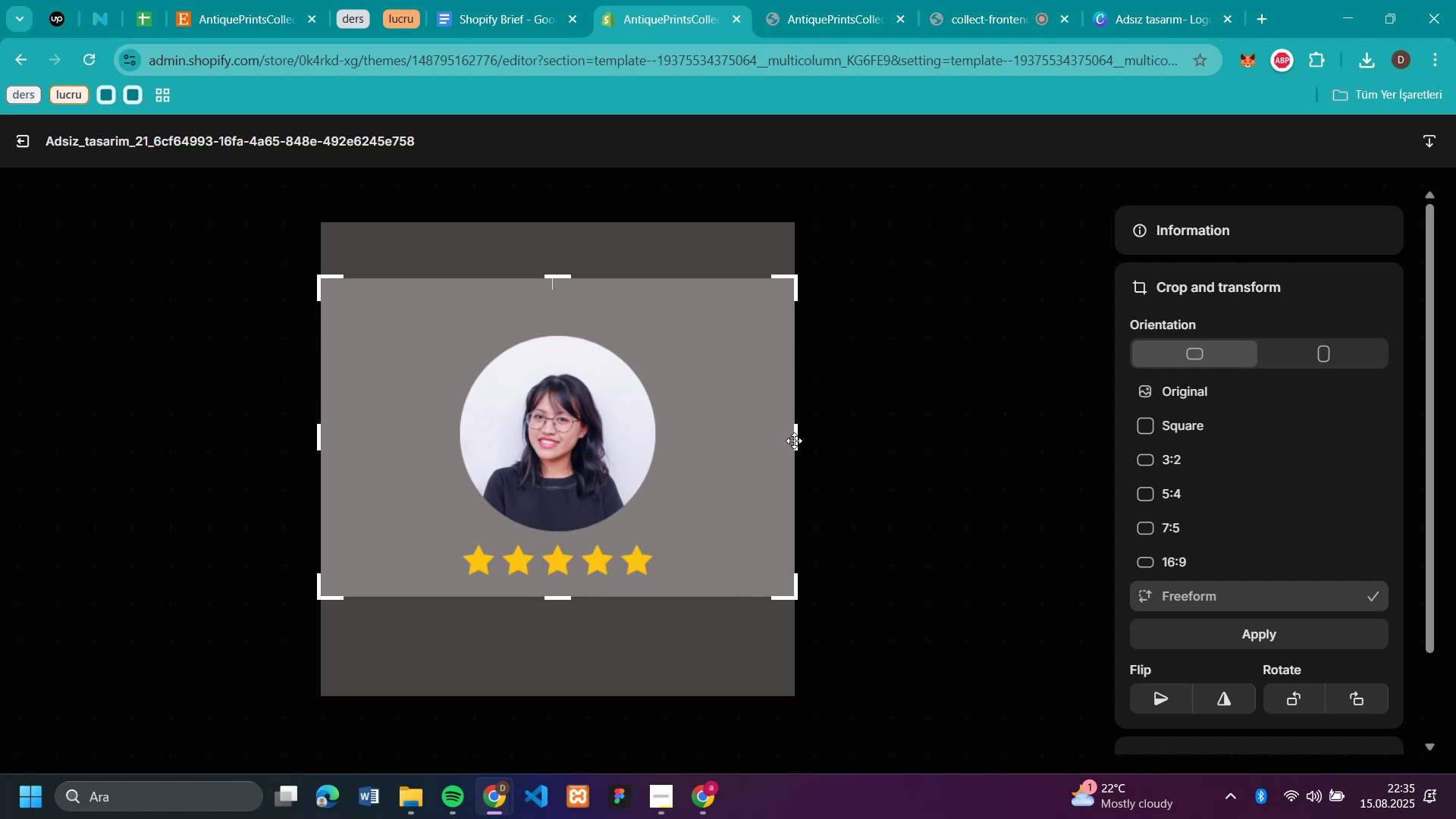 
left_click_drag(start_coordinate=[799, 440], to_coordinate=[692, 438])
 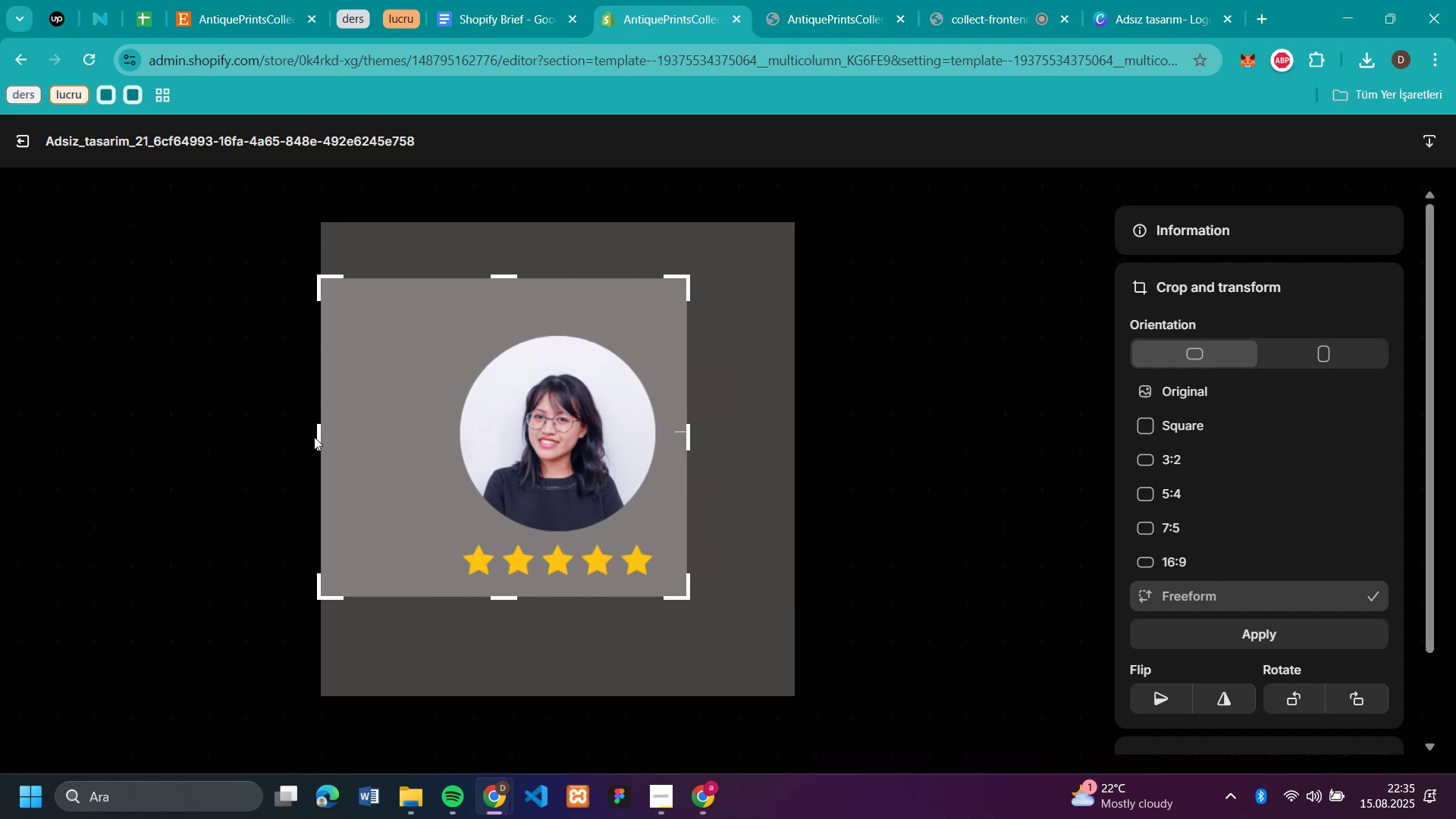 
left_click_drag(start_coordinate=[318, 438], to_coordinate=[399, 450])
 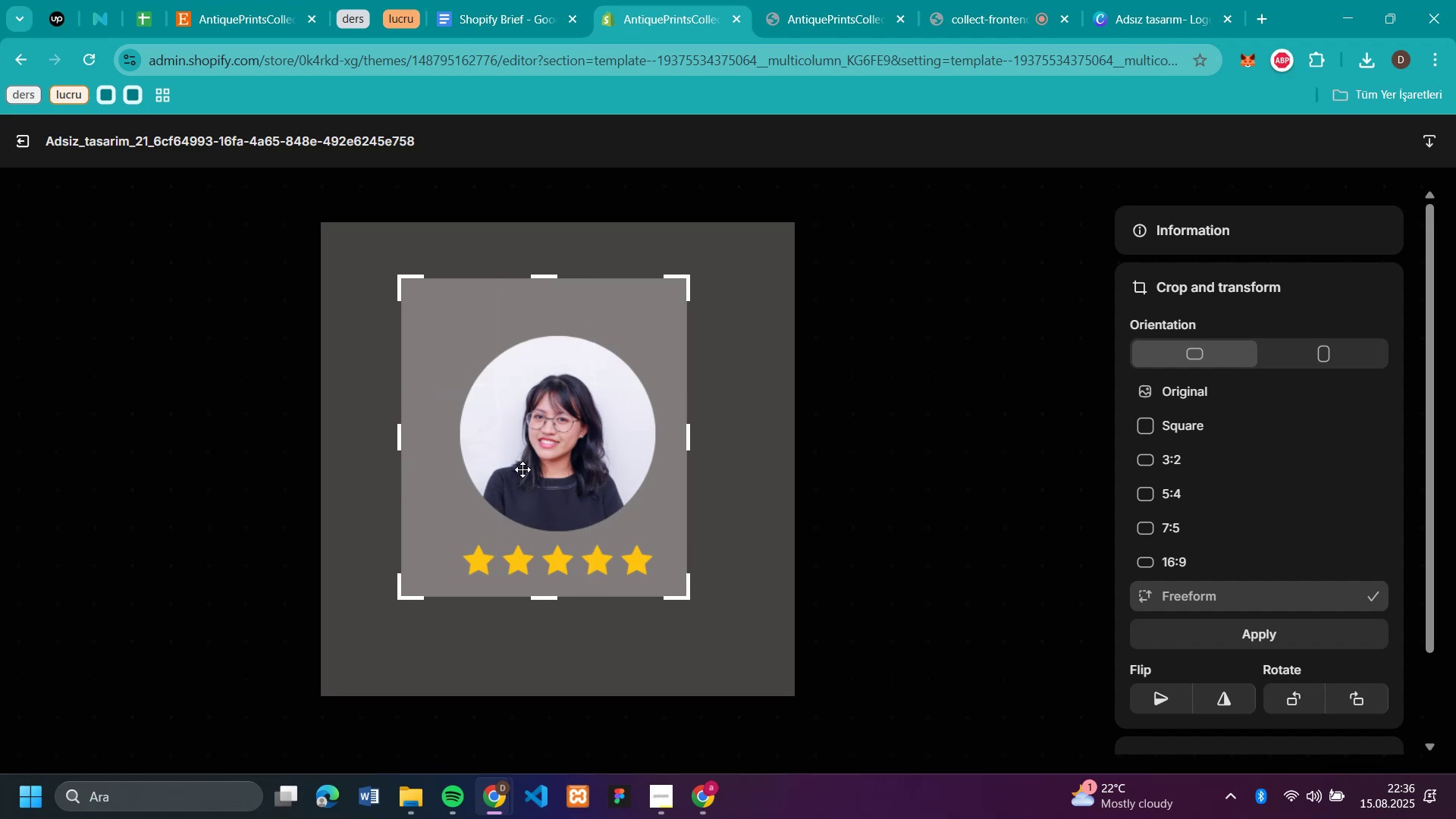 
left_click_drag(start_coordinate=[529, 467], to_coordinate=[541, 477])
 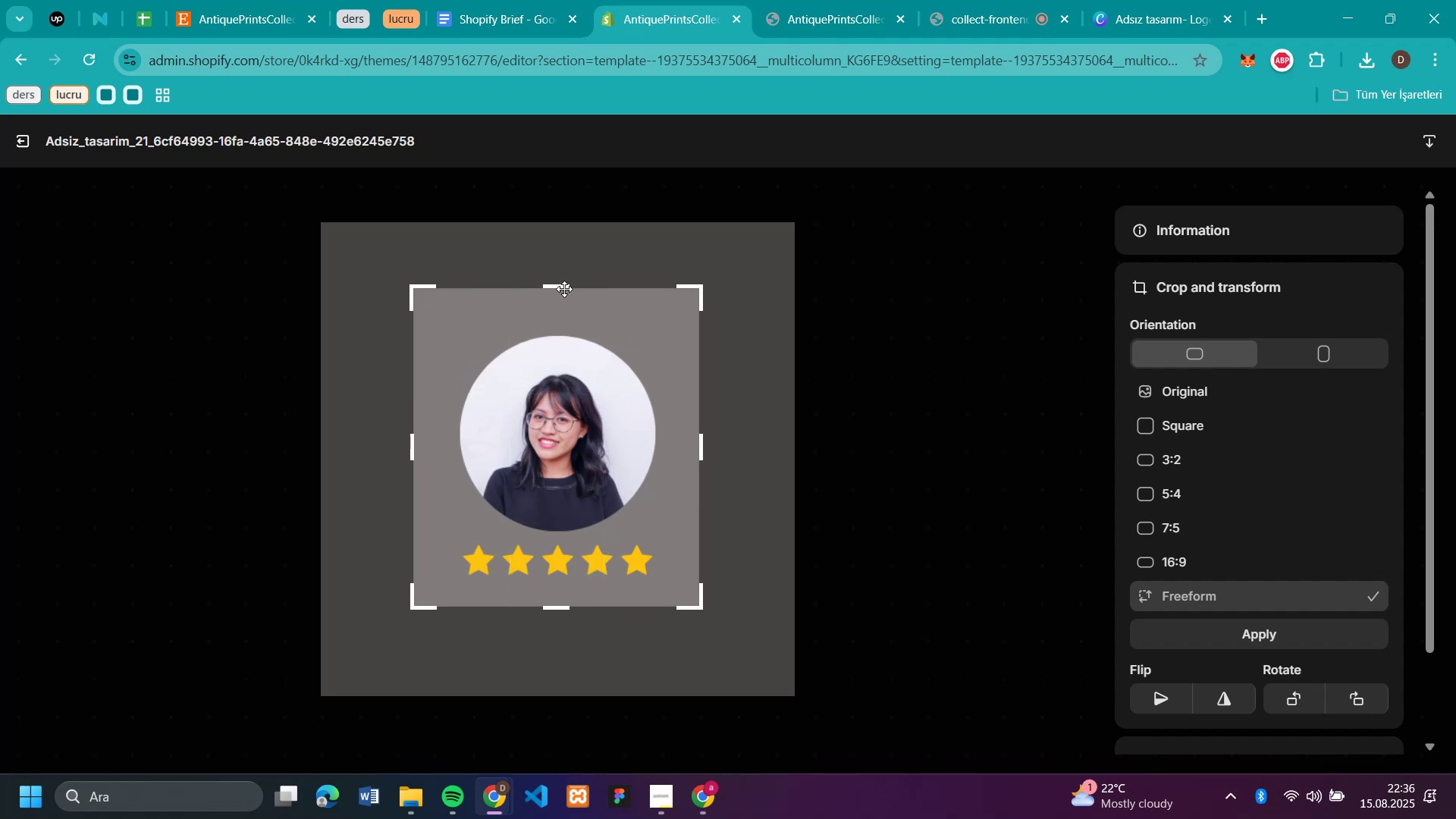 
left_click_drag(start_coordinate=[562, 284], to_coordinate=[588, 260])
 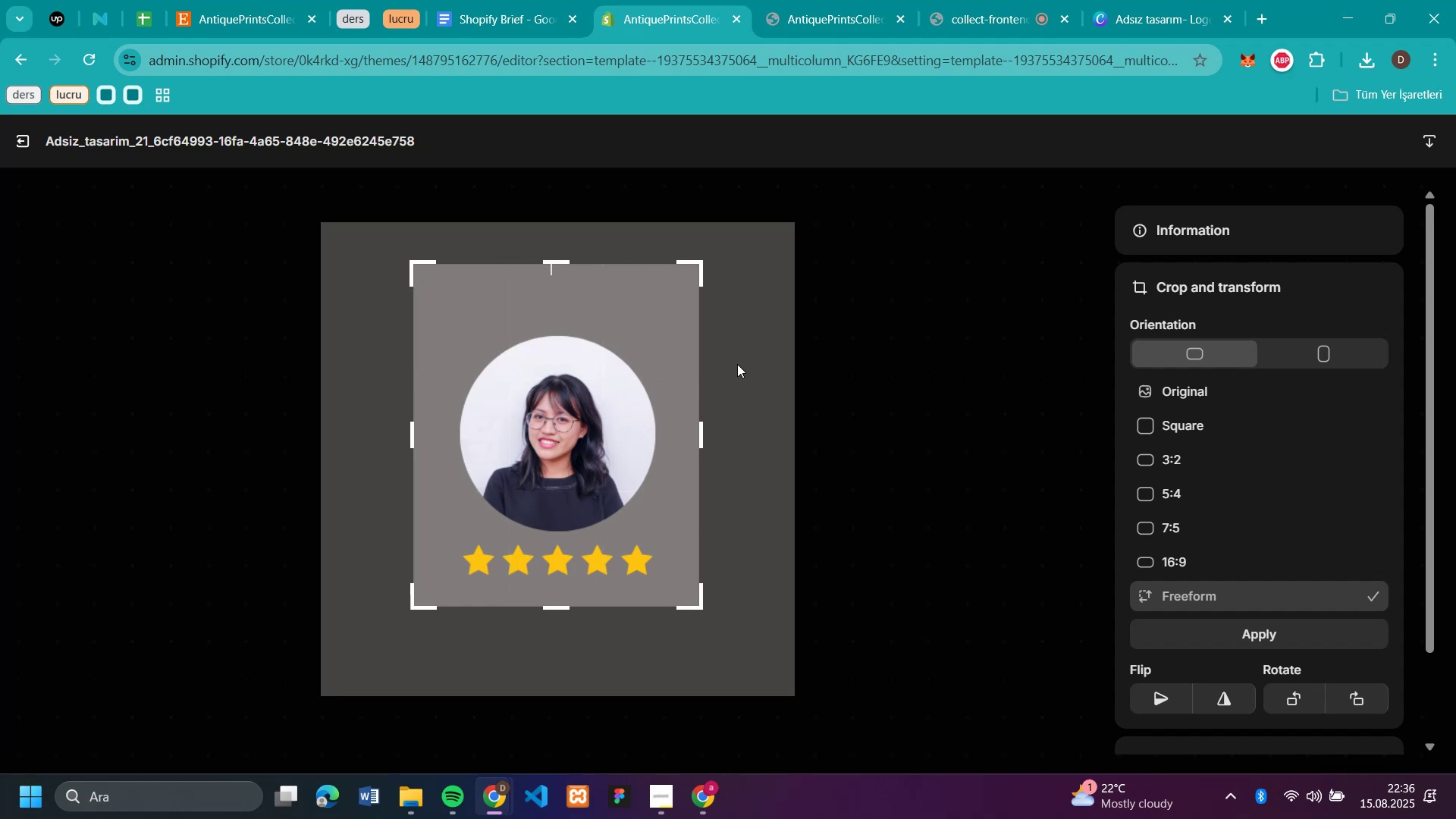 
left_click([737, 364])
 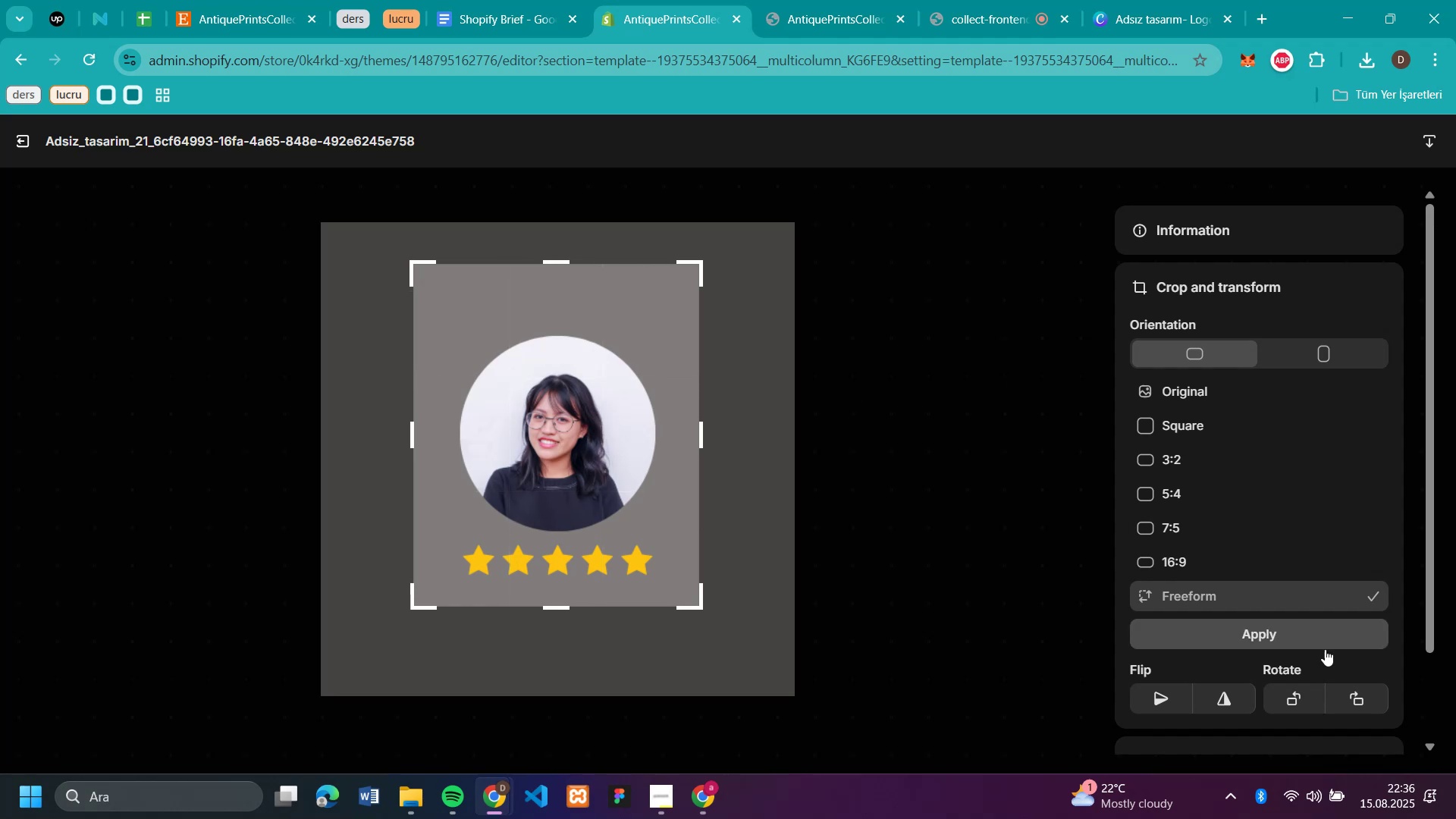 
left_click([1307, 630])
 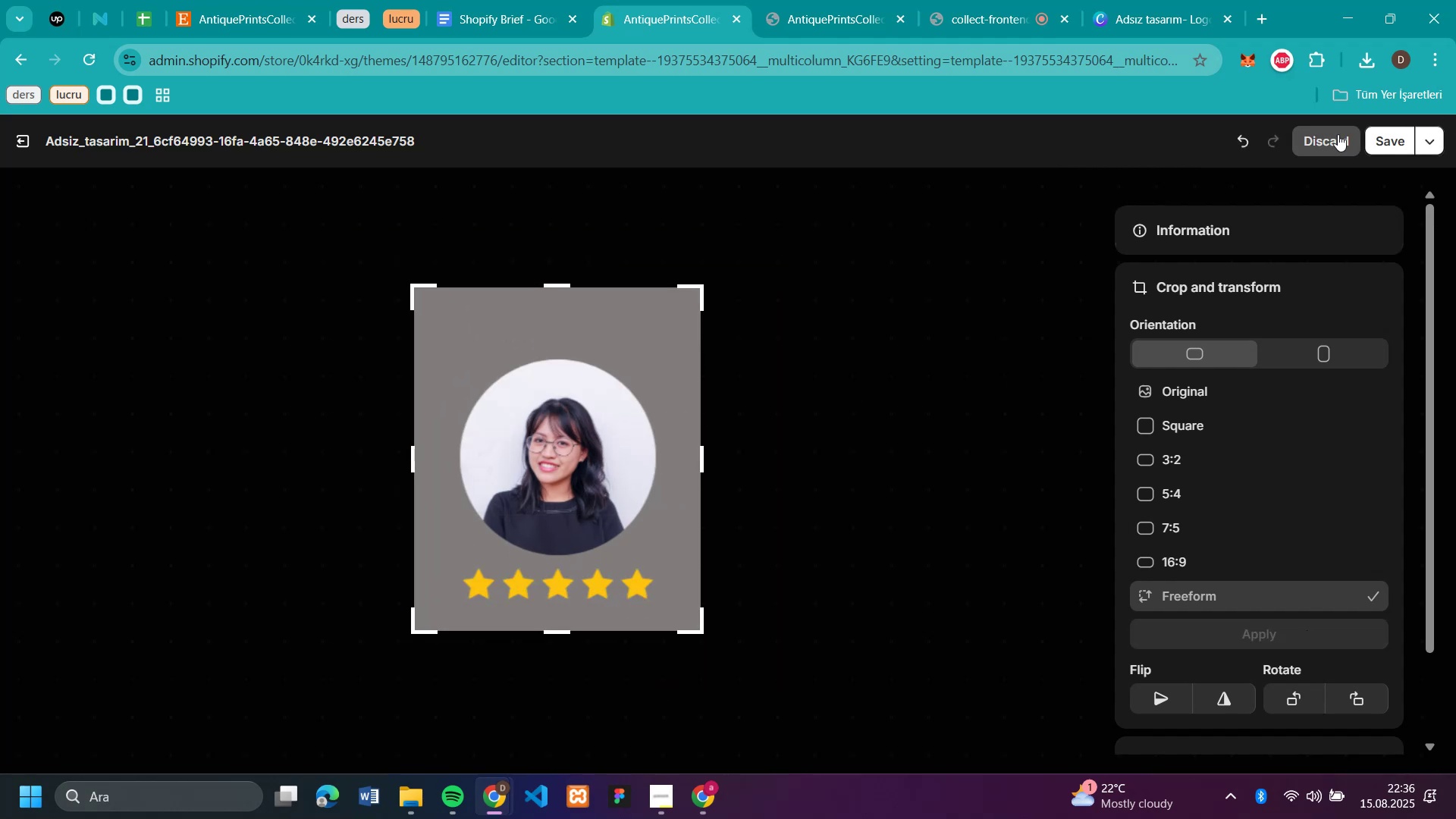 
left_click([1393, 142])
 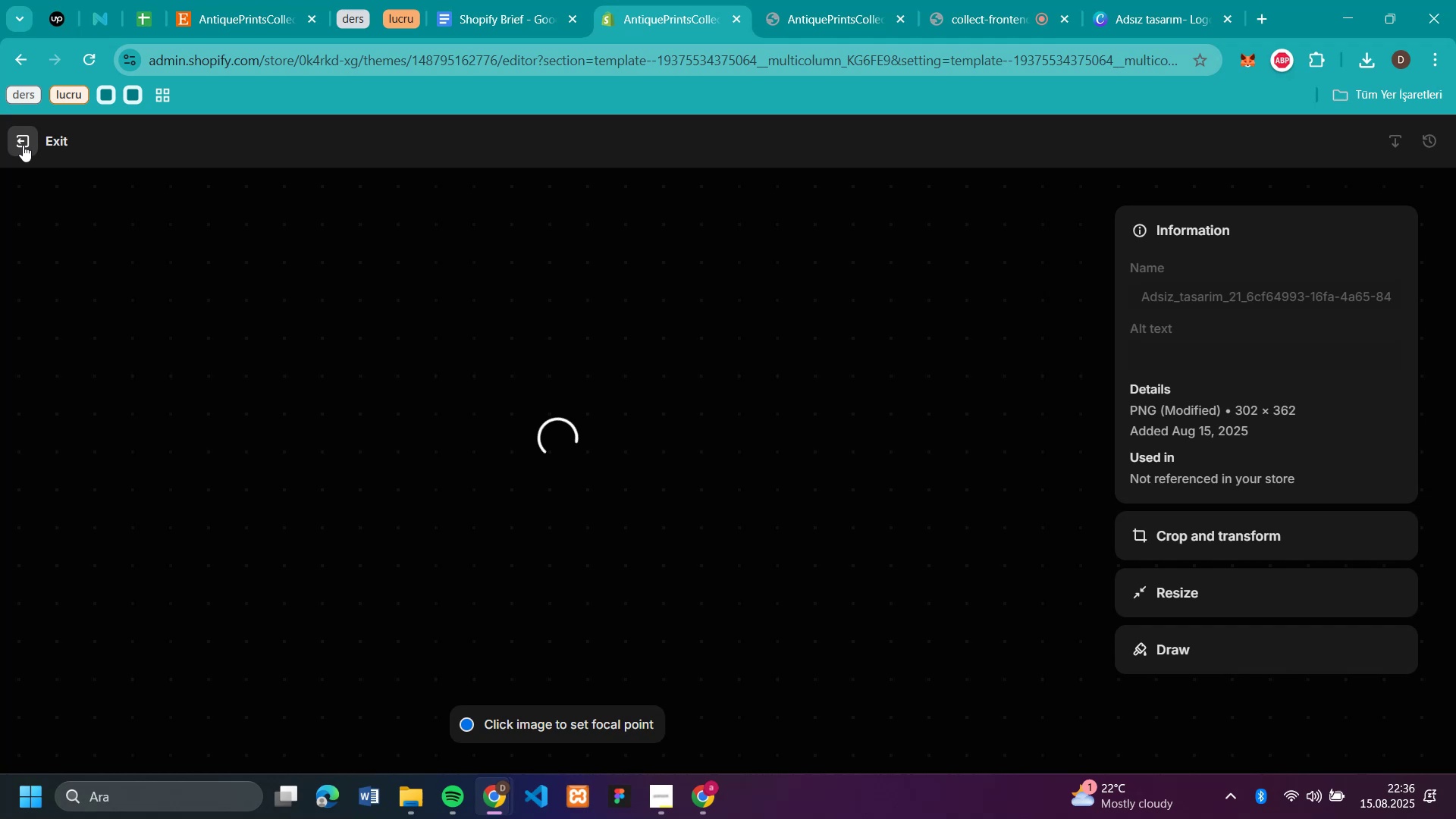 
wait(6.15)
 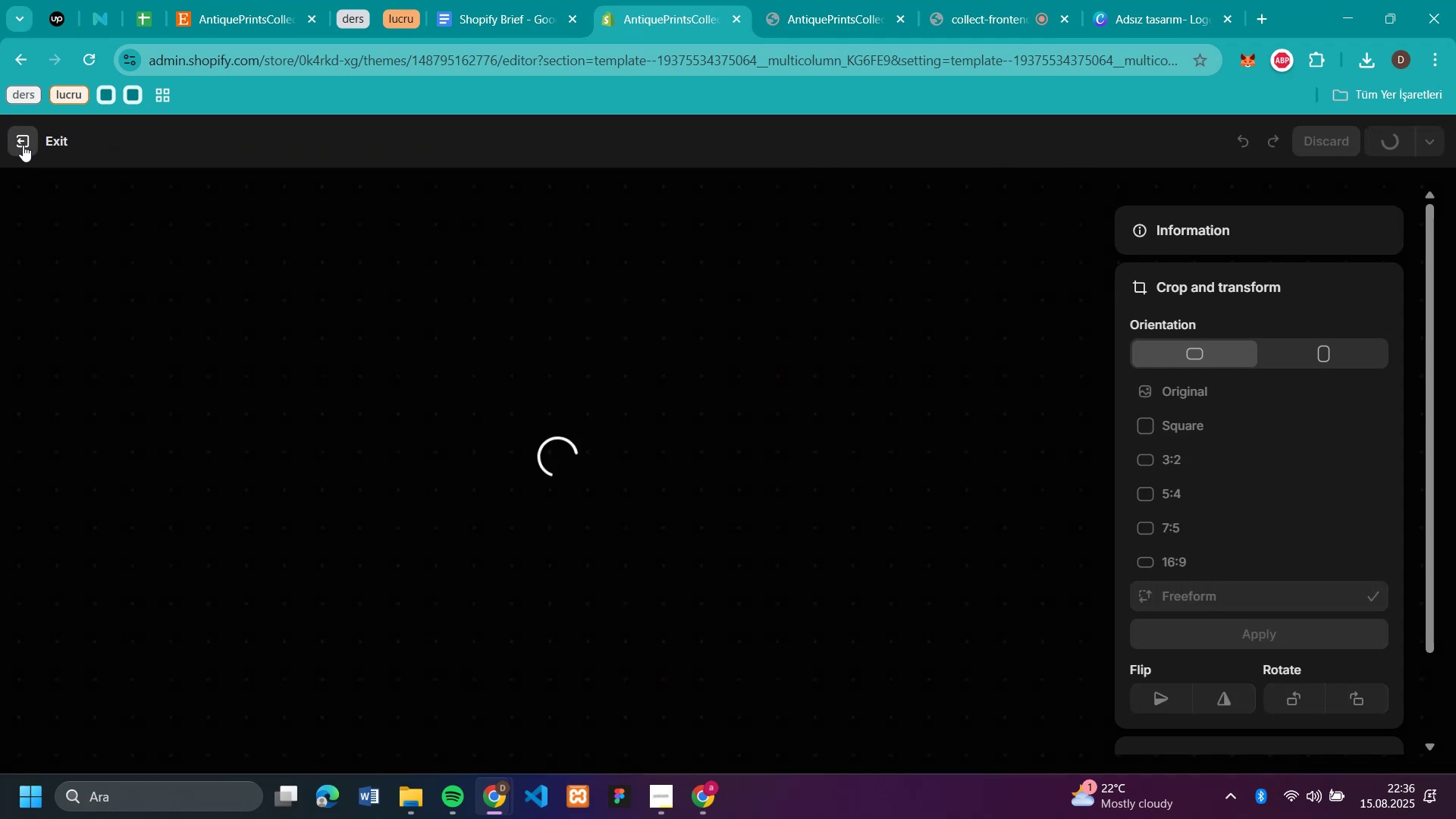 
left_click([23, 145])
 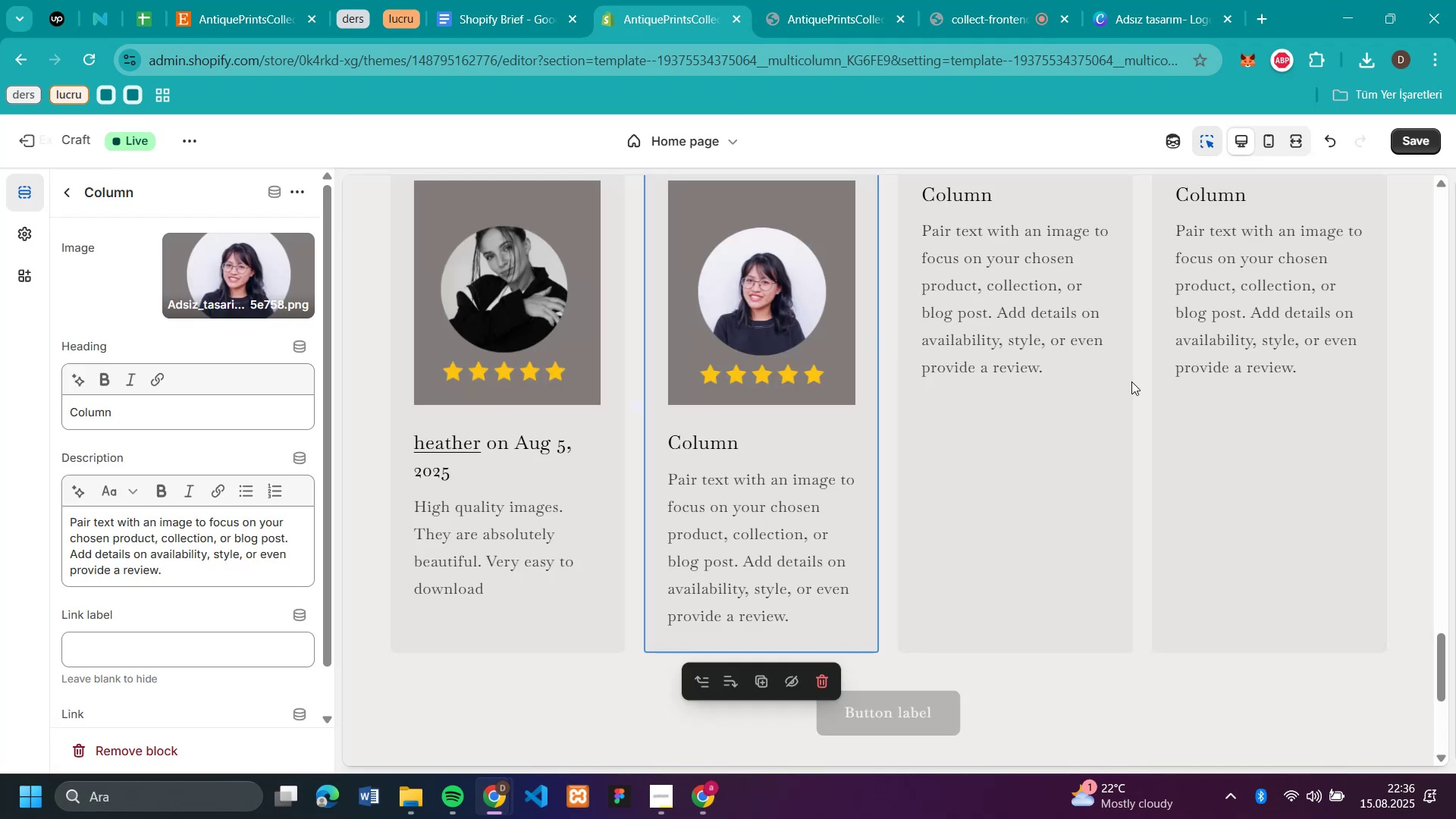 
scroll: coordinate [1196, 389], scroll_direction: up, amount: 1.0
 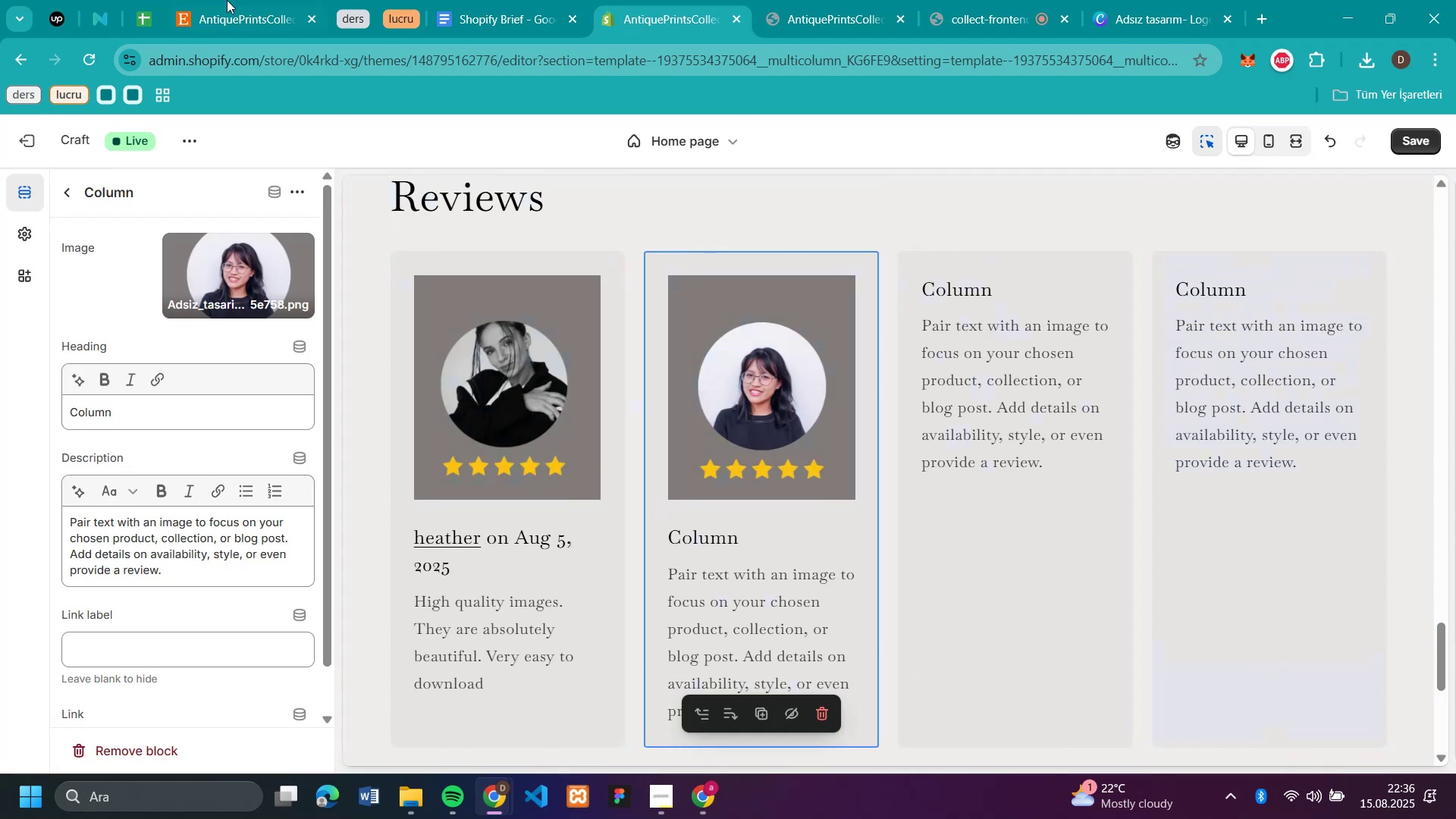 
left_click([242, 20])
 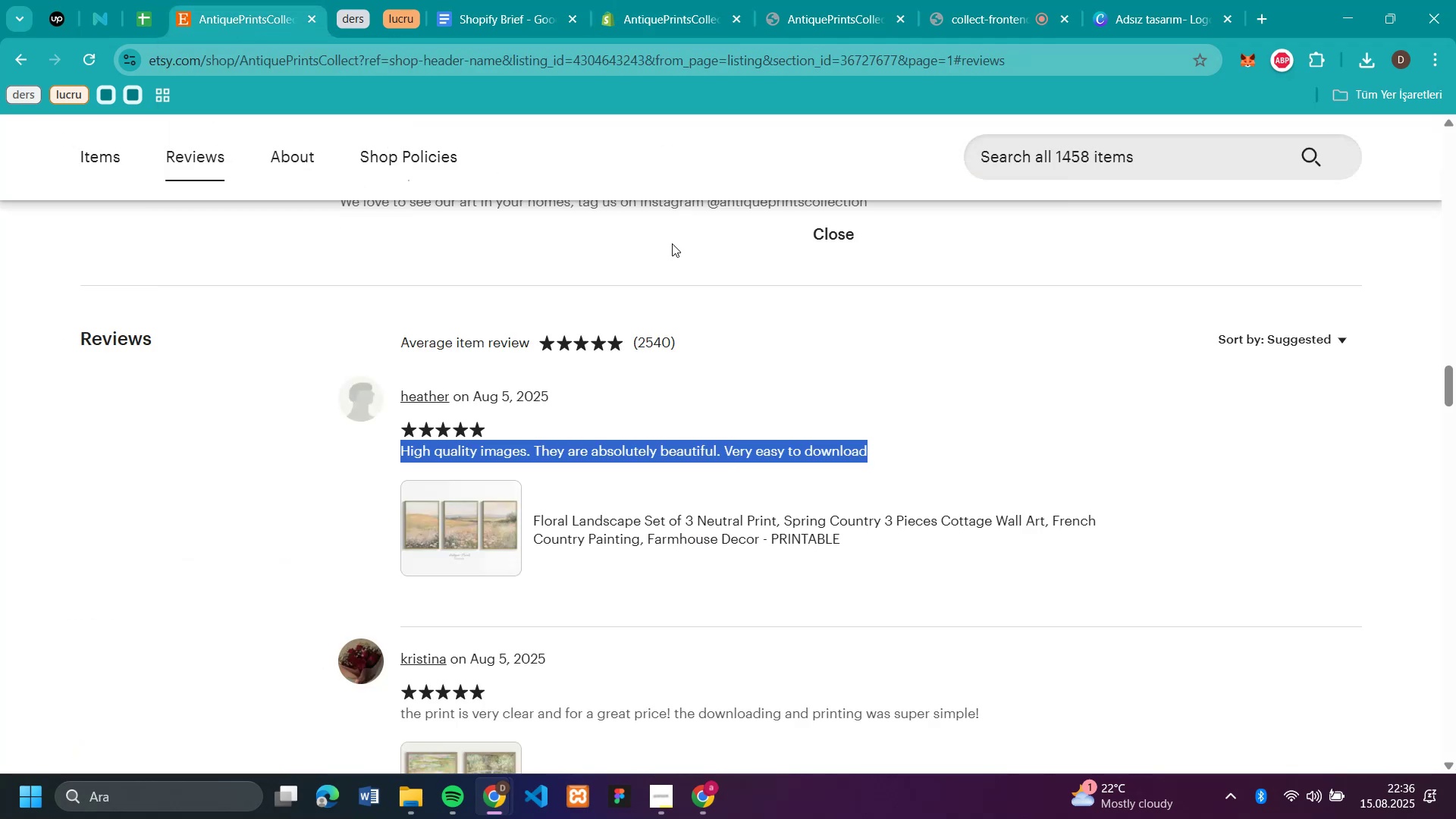 
scroll: coordinate [1021, 358], scroll_direction: down, amount: 3.0
 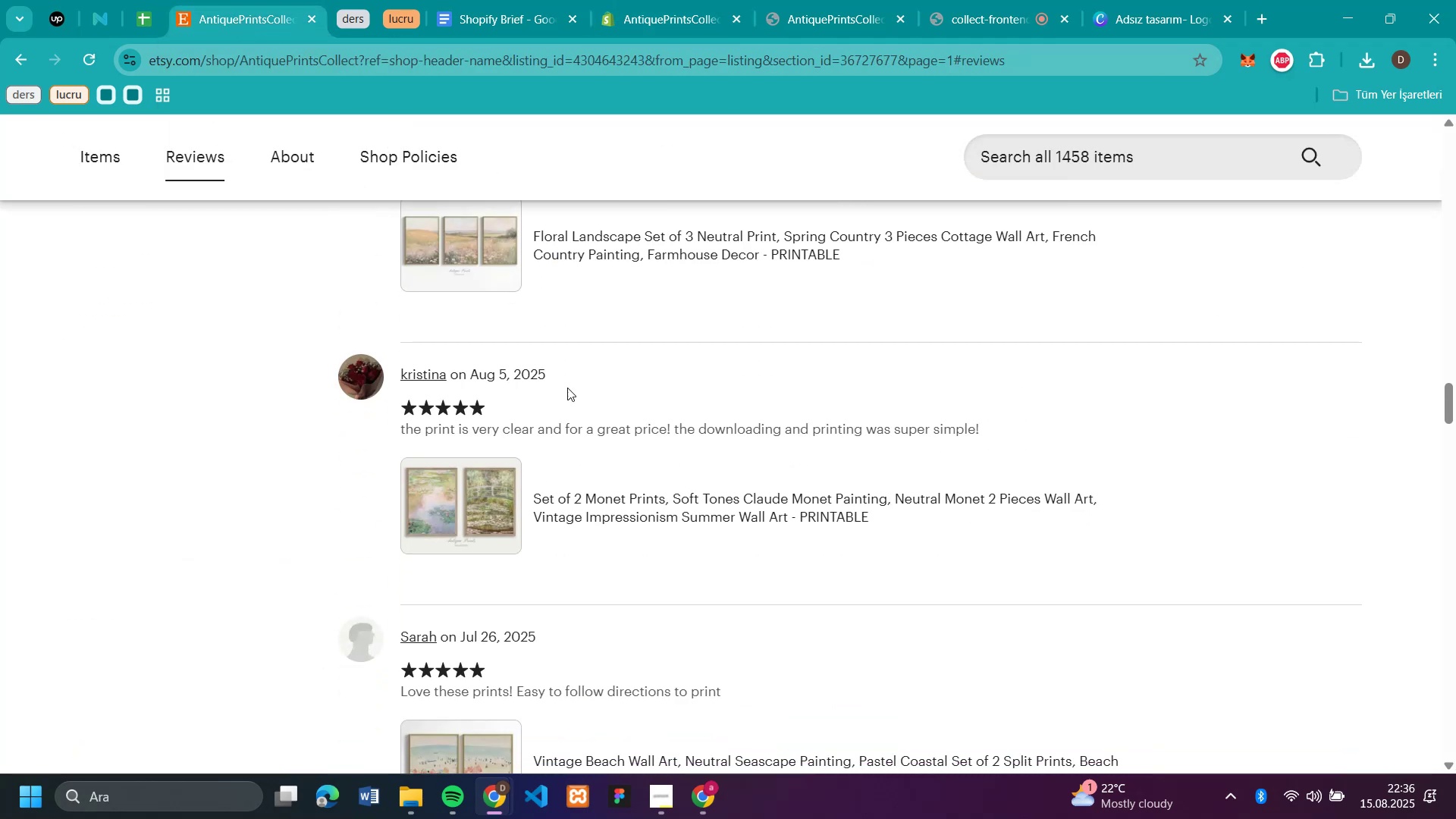 
left_click_drag(start_coordinate=[578, 366], to_coordinate=[403, 362])
 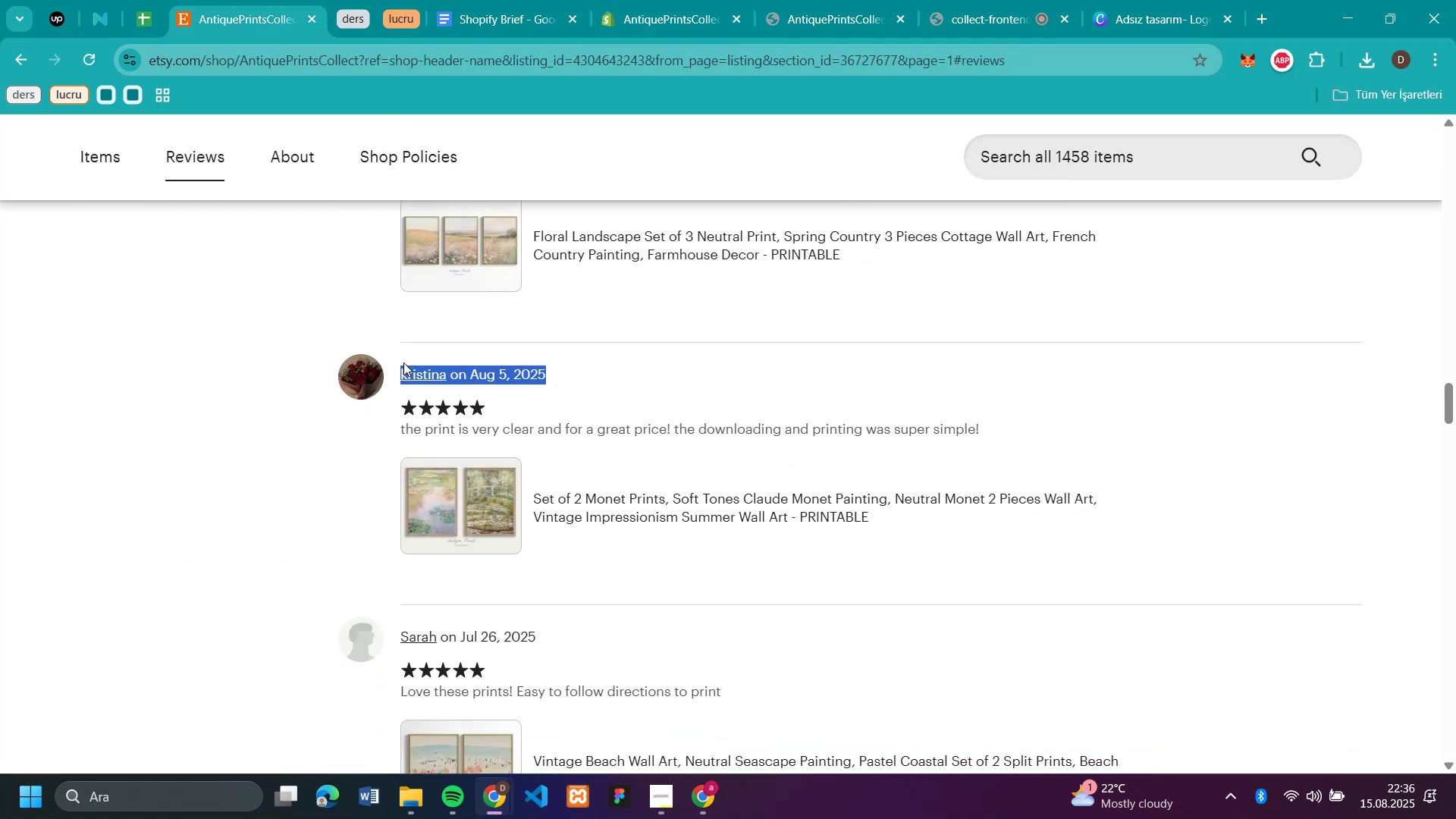 
key(Control+C)
 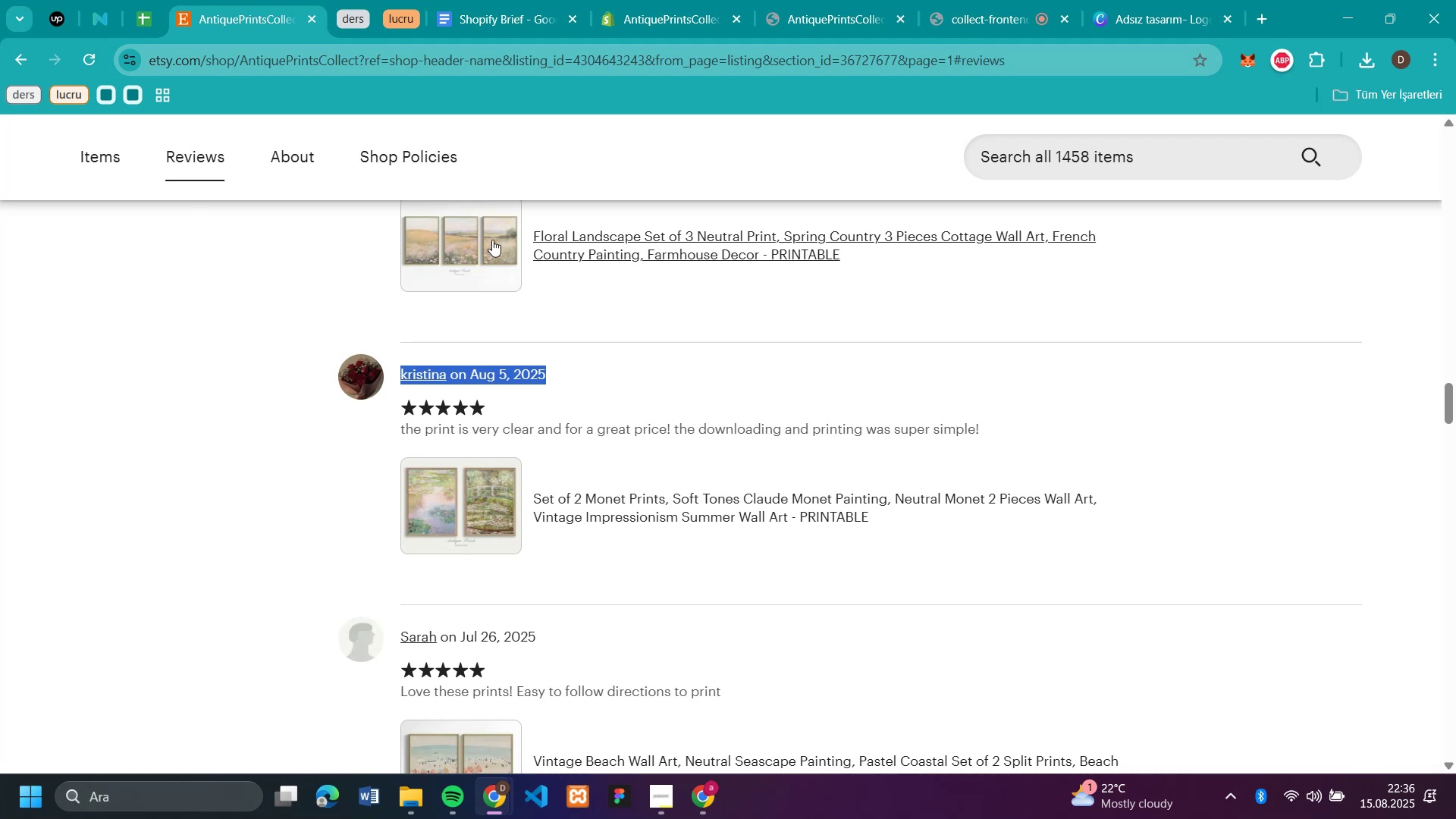 
scroll: coordinate [588, 366], scroll_direction: up, amount: 1.0
 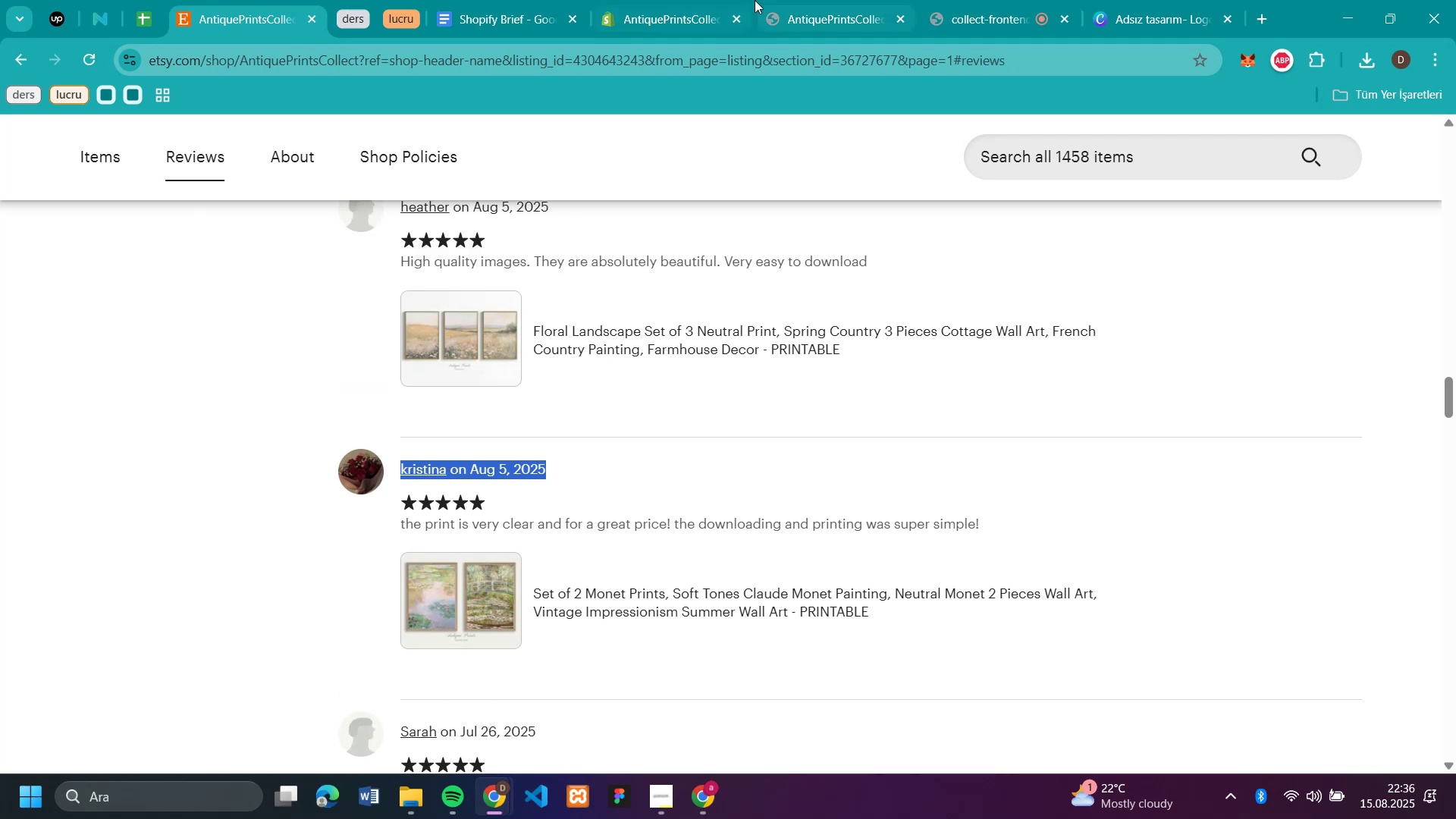 
left_click([665, 14])
 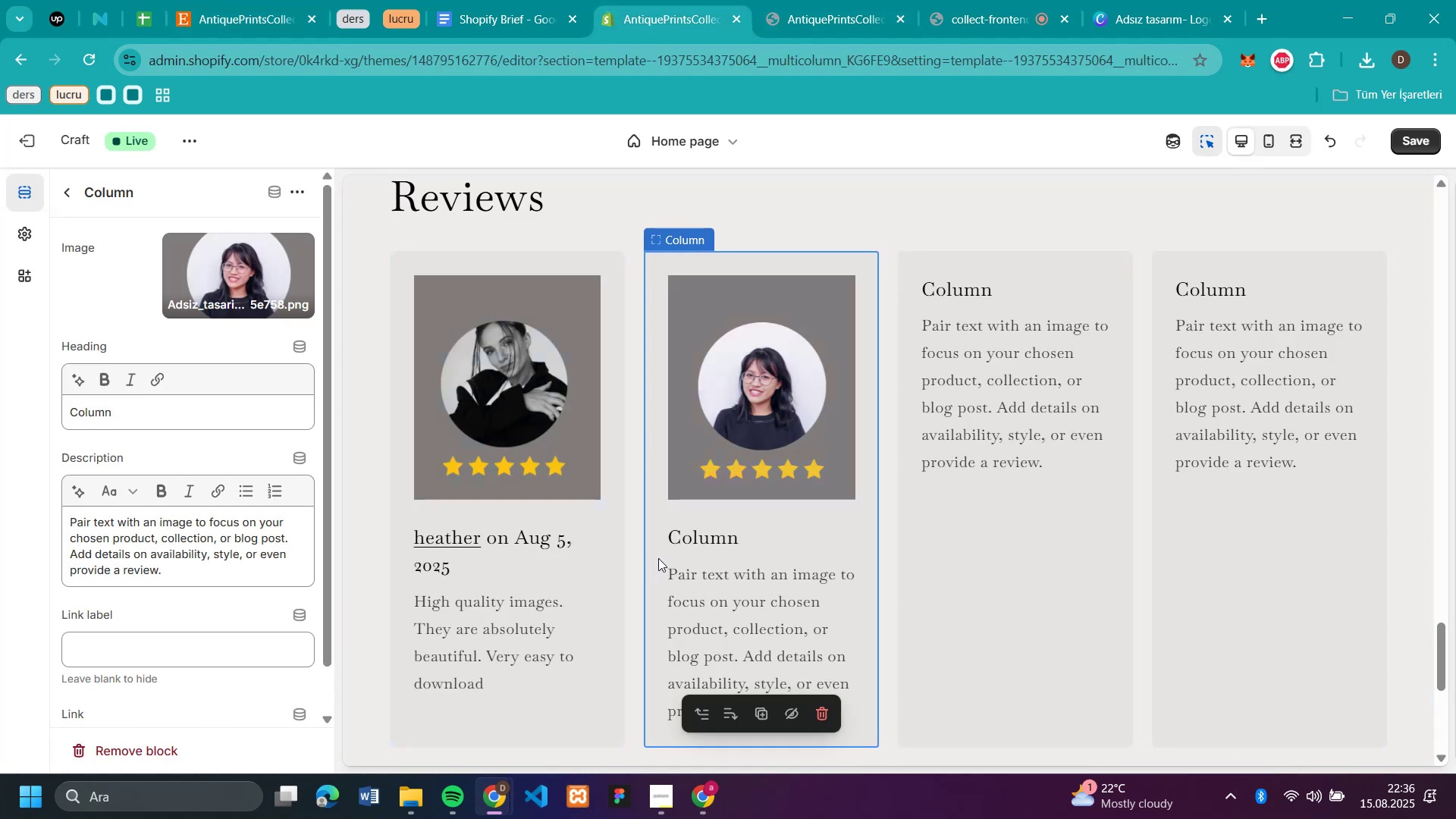 
left_click([717, 532])
 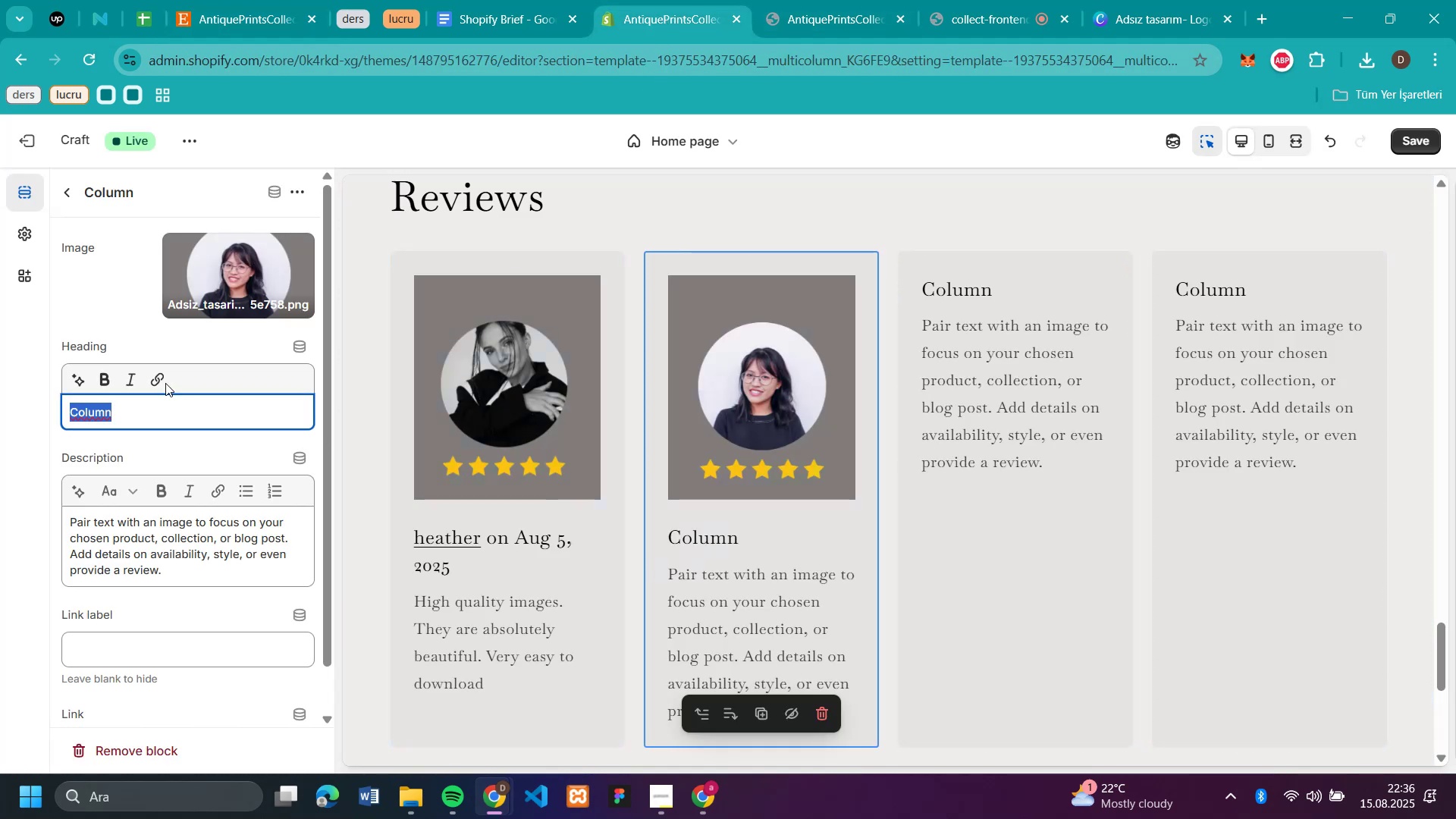 
key(Control+V)
 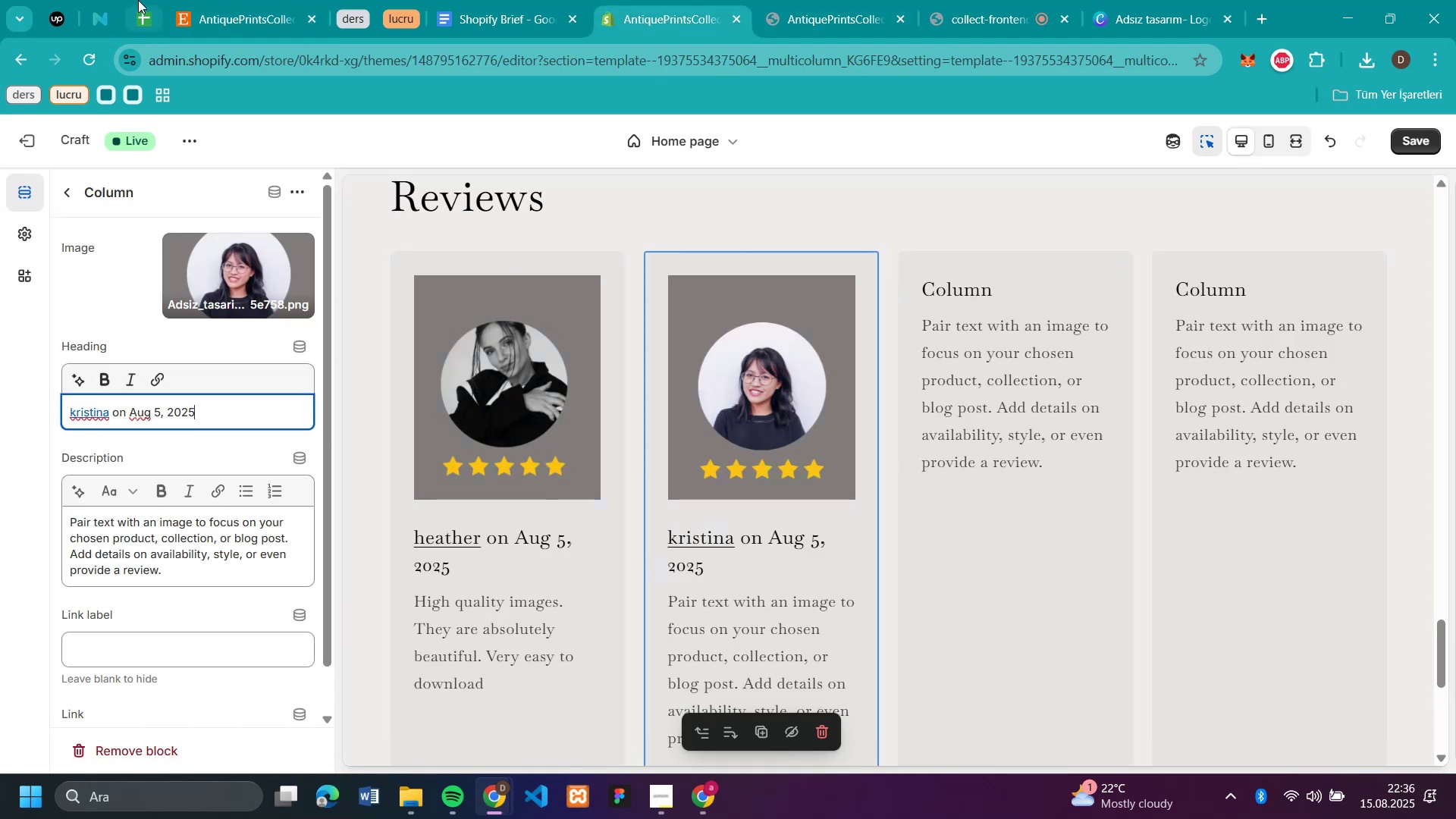 
left_click([224, 9])
 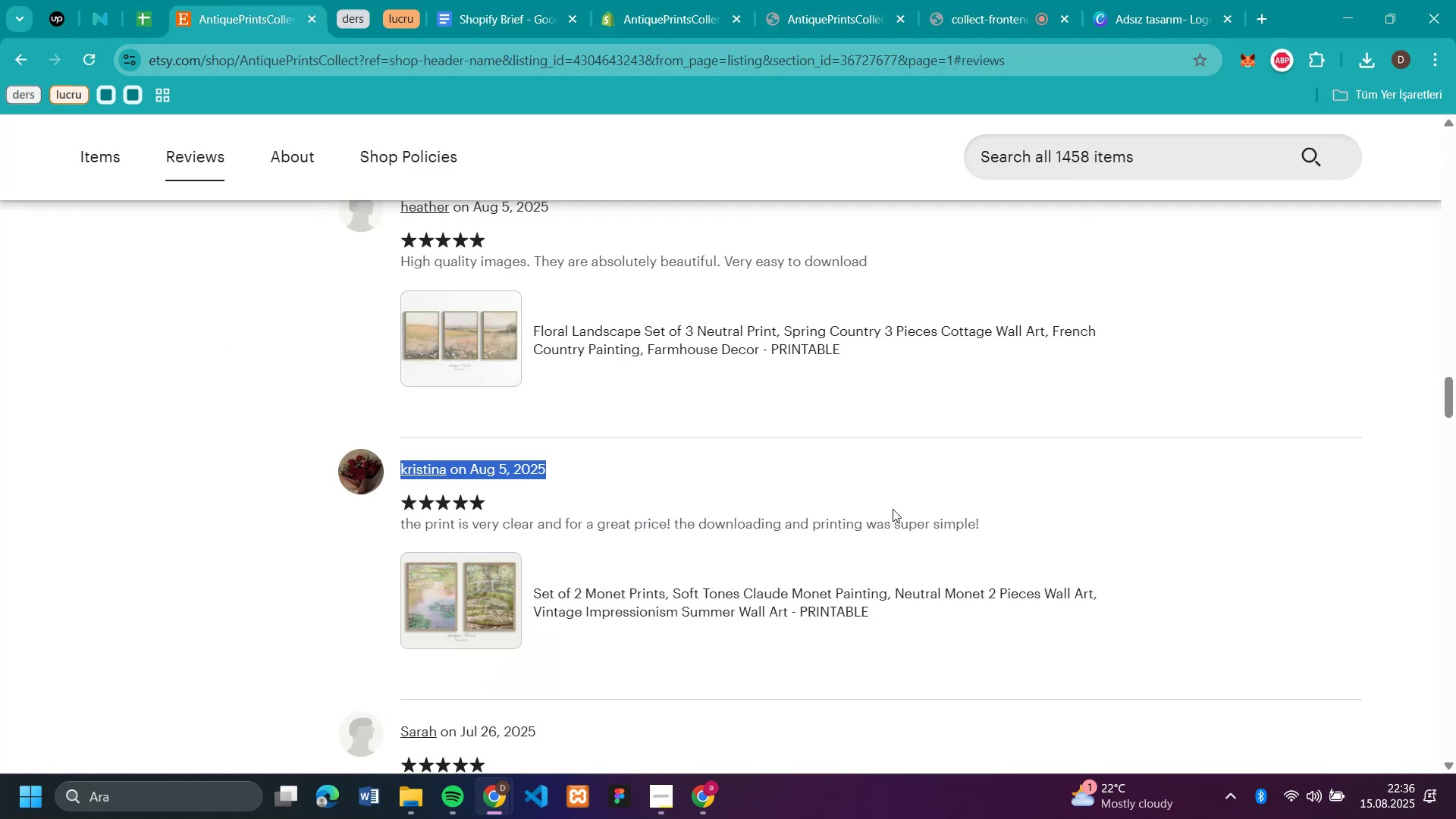 
left_click_drag(start_coordinate=[1036, 526], to_coordinate=[401, 528])
 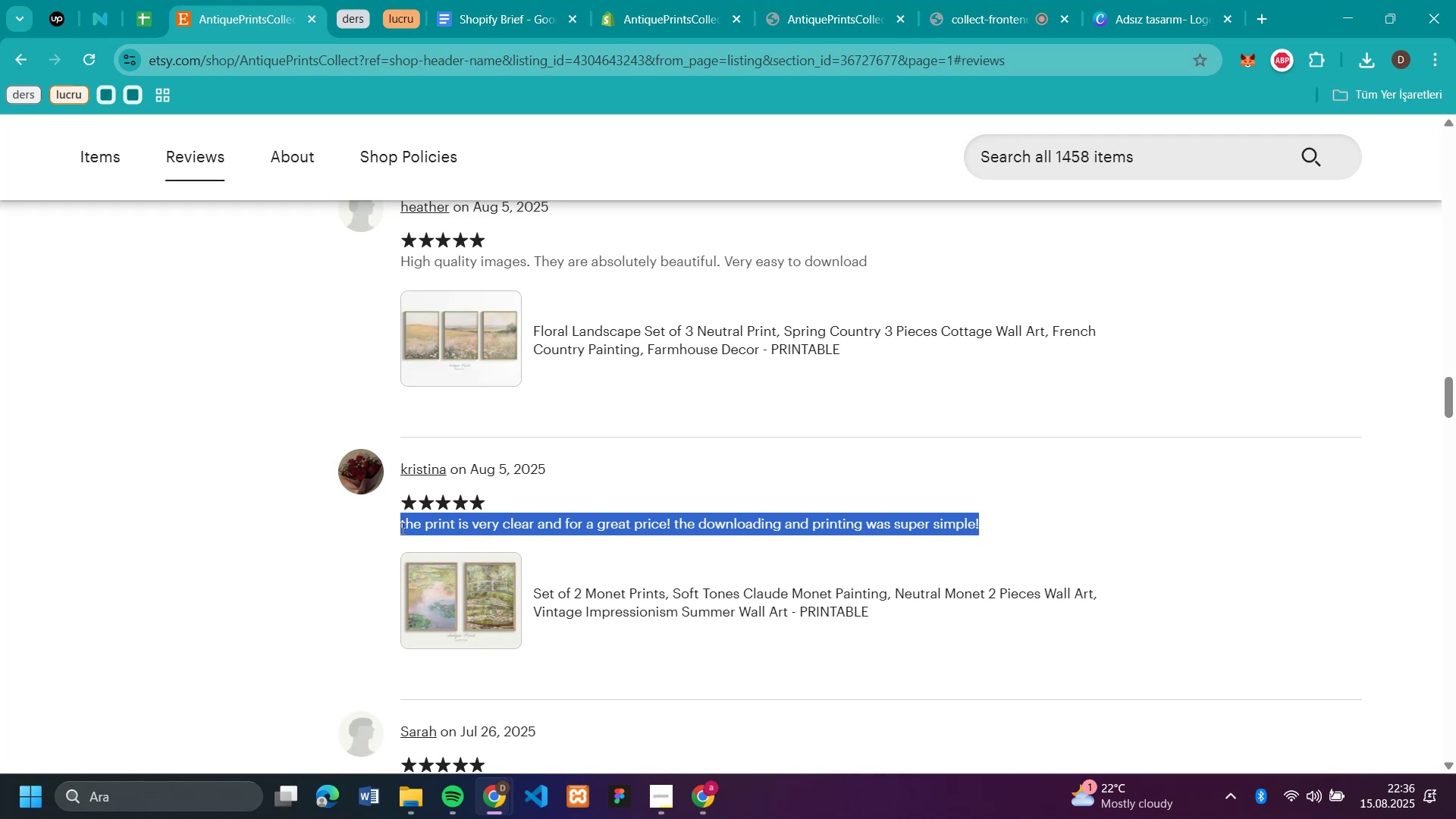 
key(Control+C)
 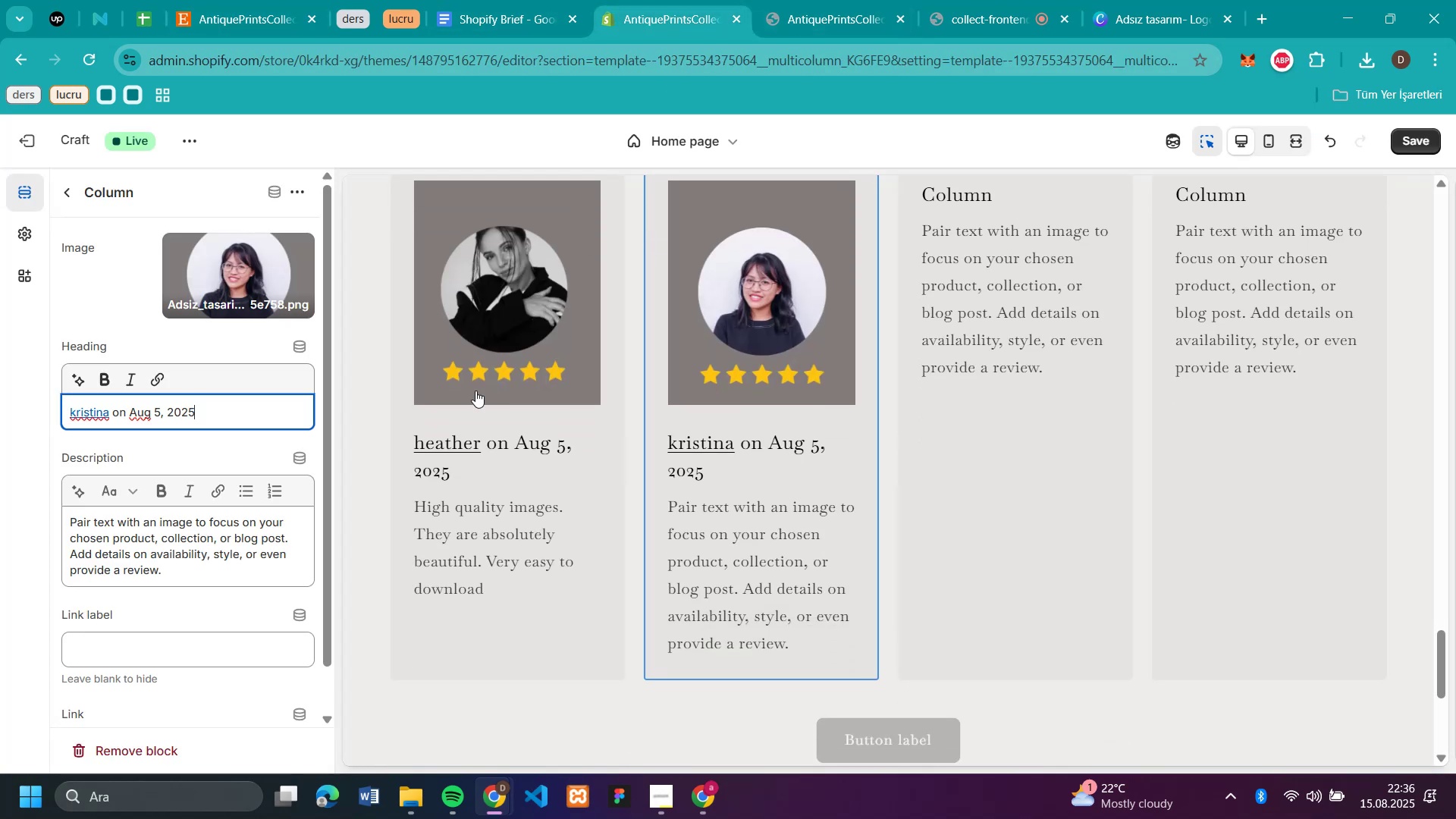 
double_click([199, 571])
 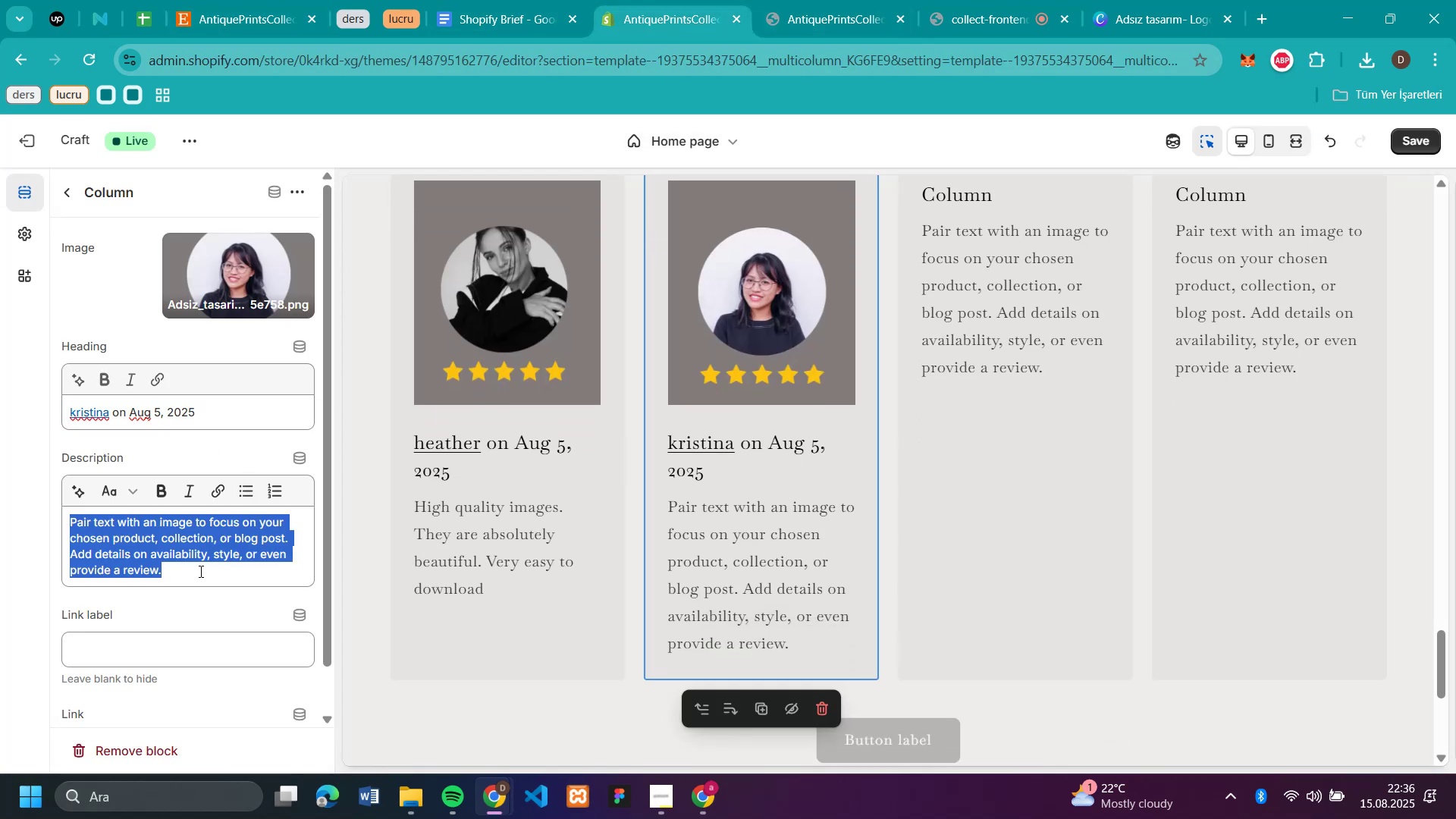 
key(Control+V)
 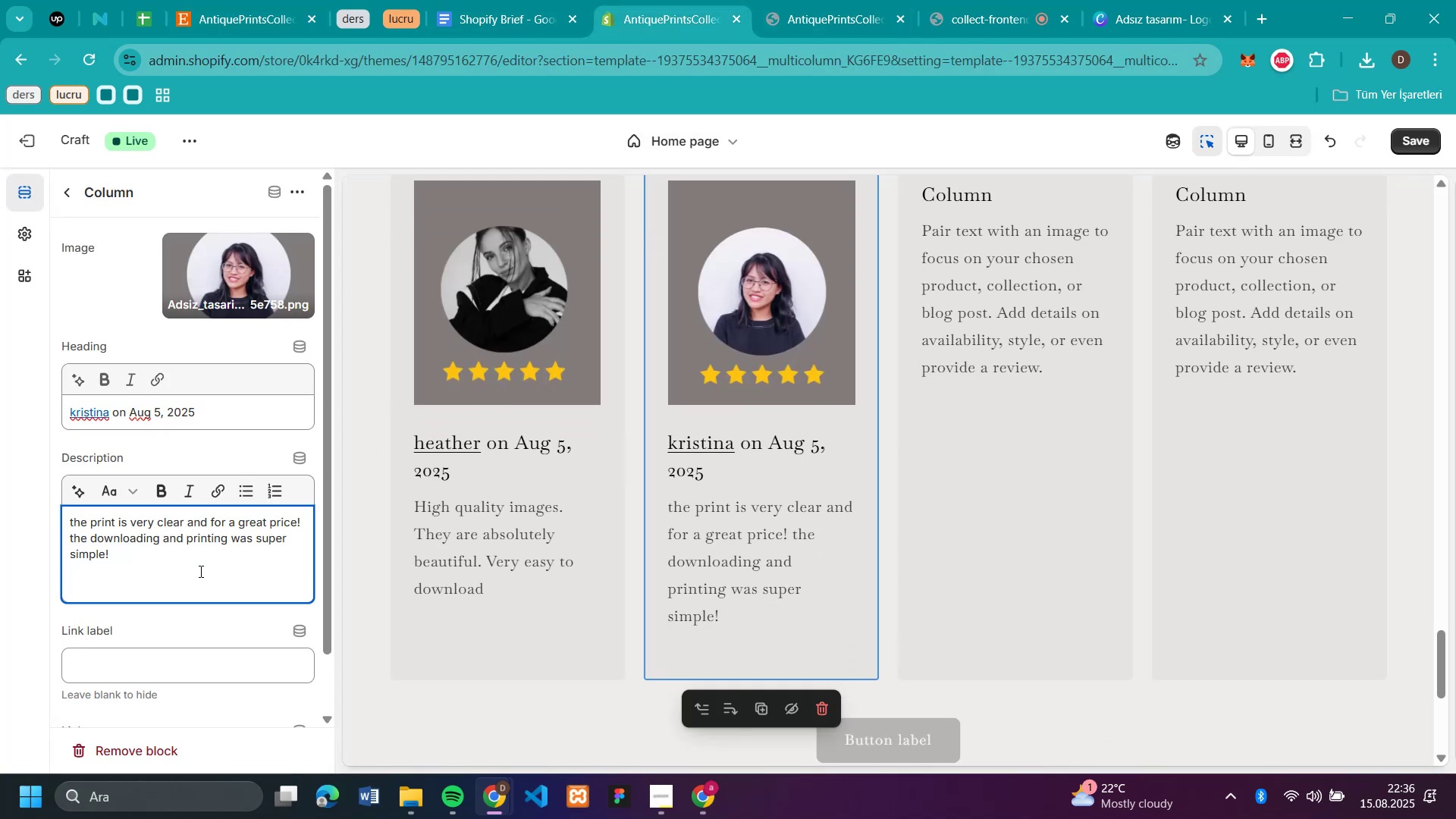 
key(Backspace)
 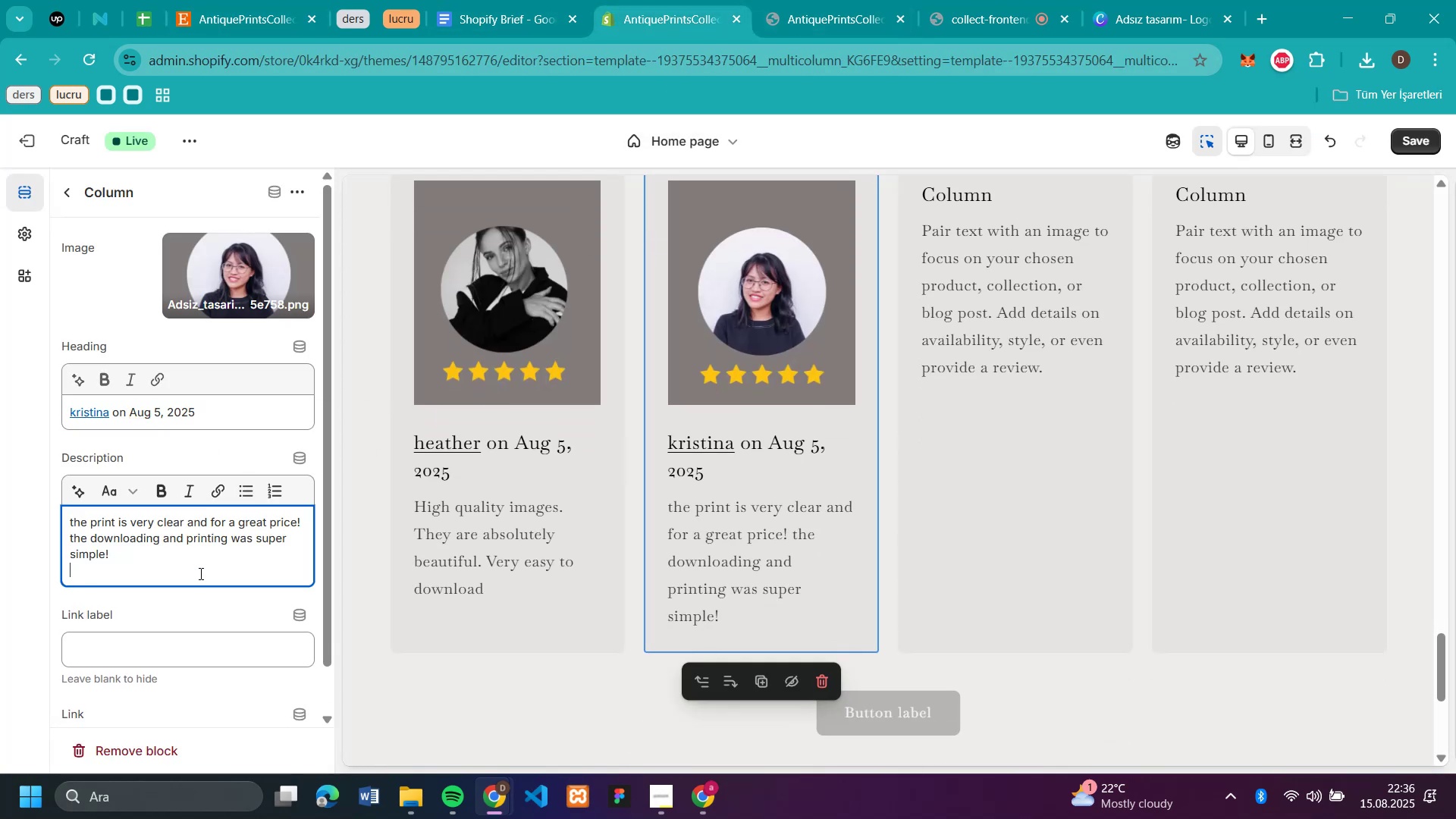 
key(Backspace)
 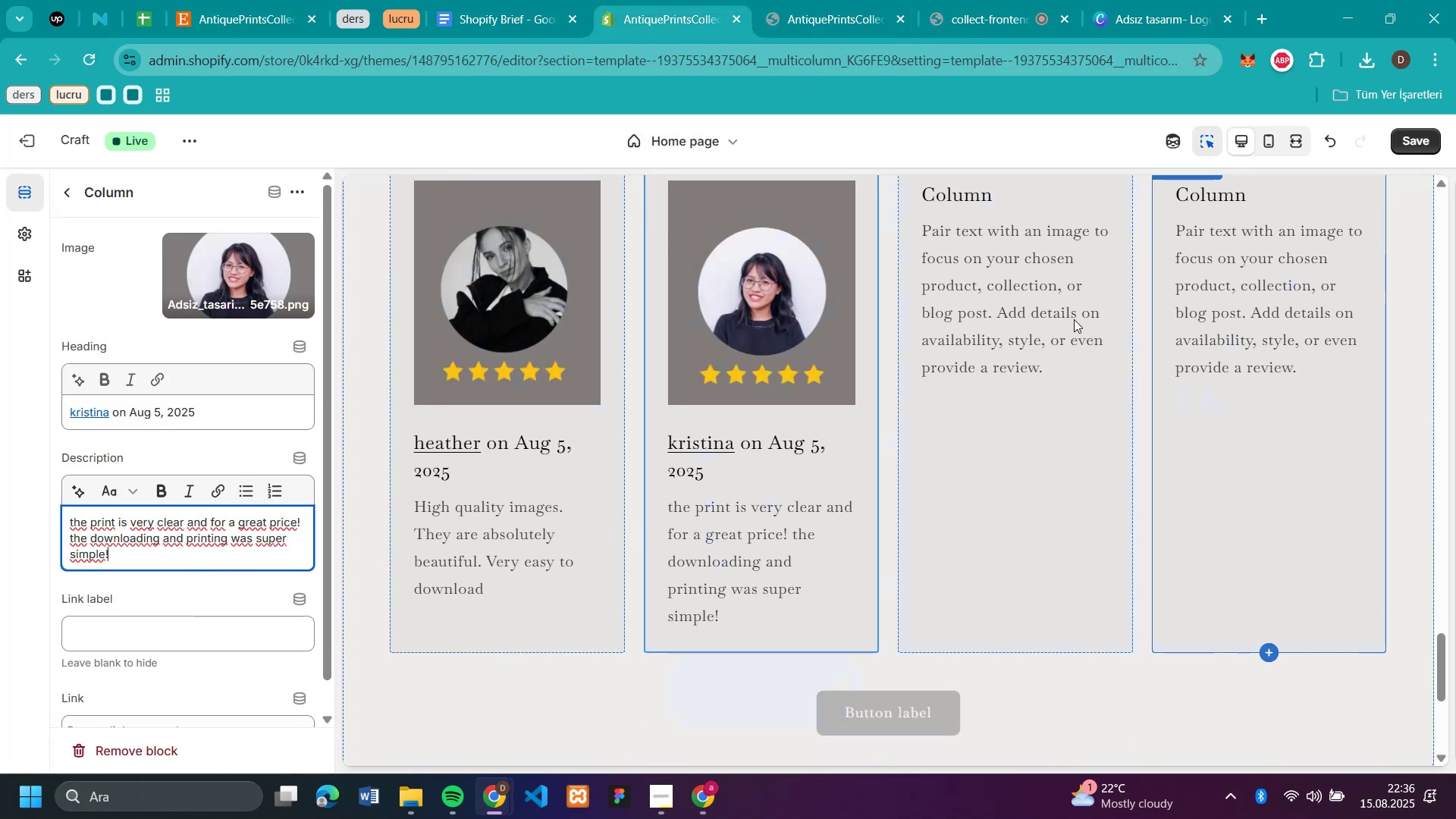 
left_click([1053, 309])
 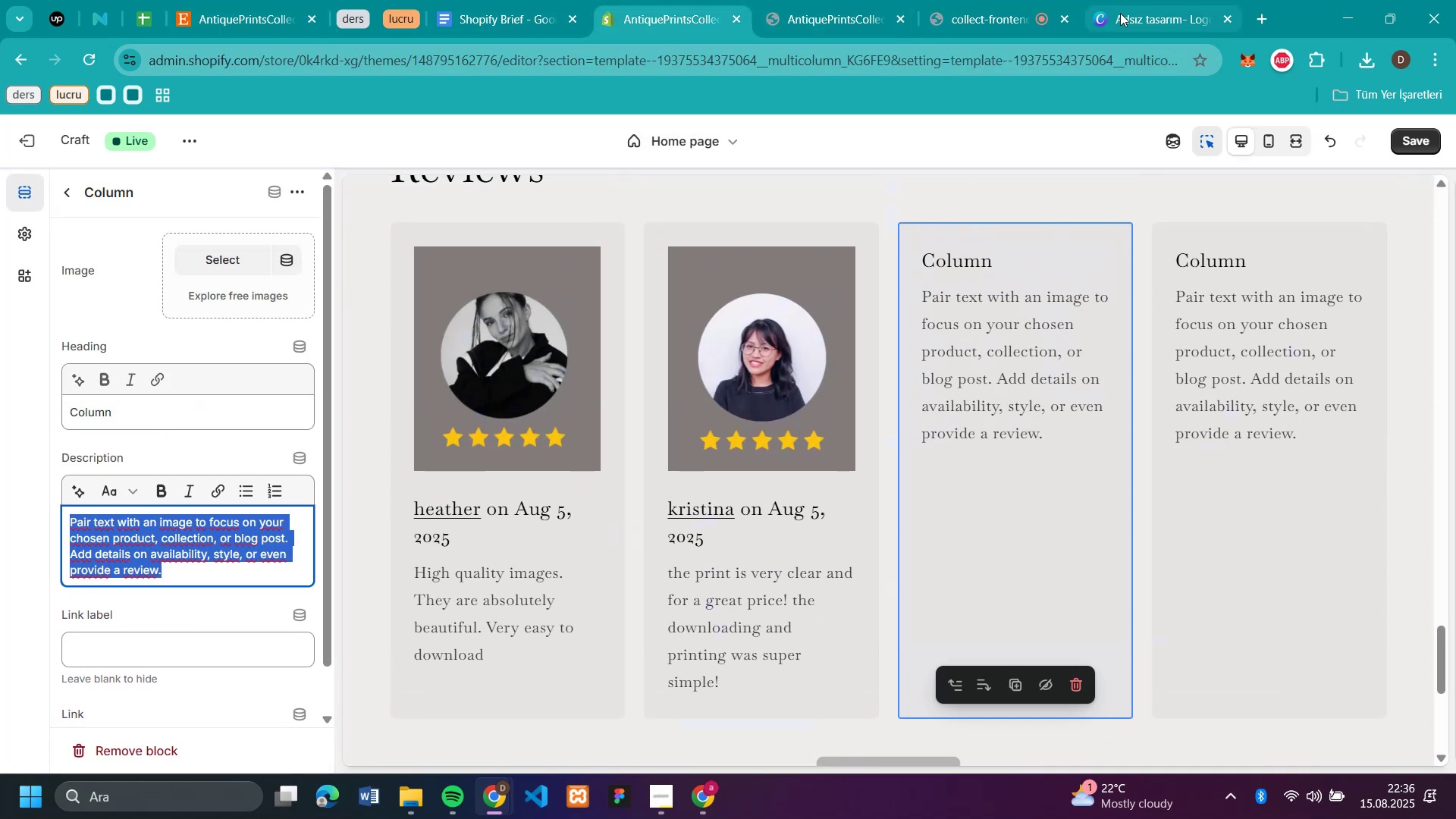 
left_click([1120, 13])
 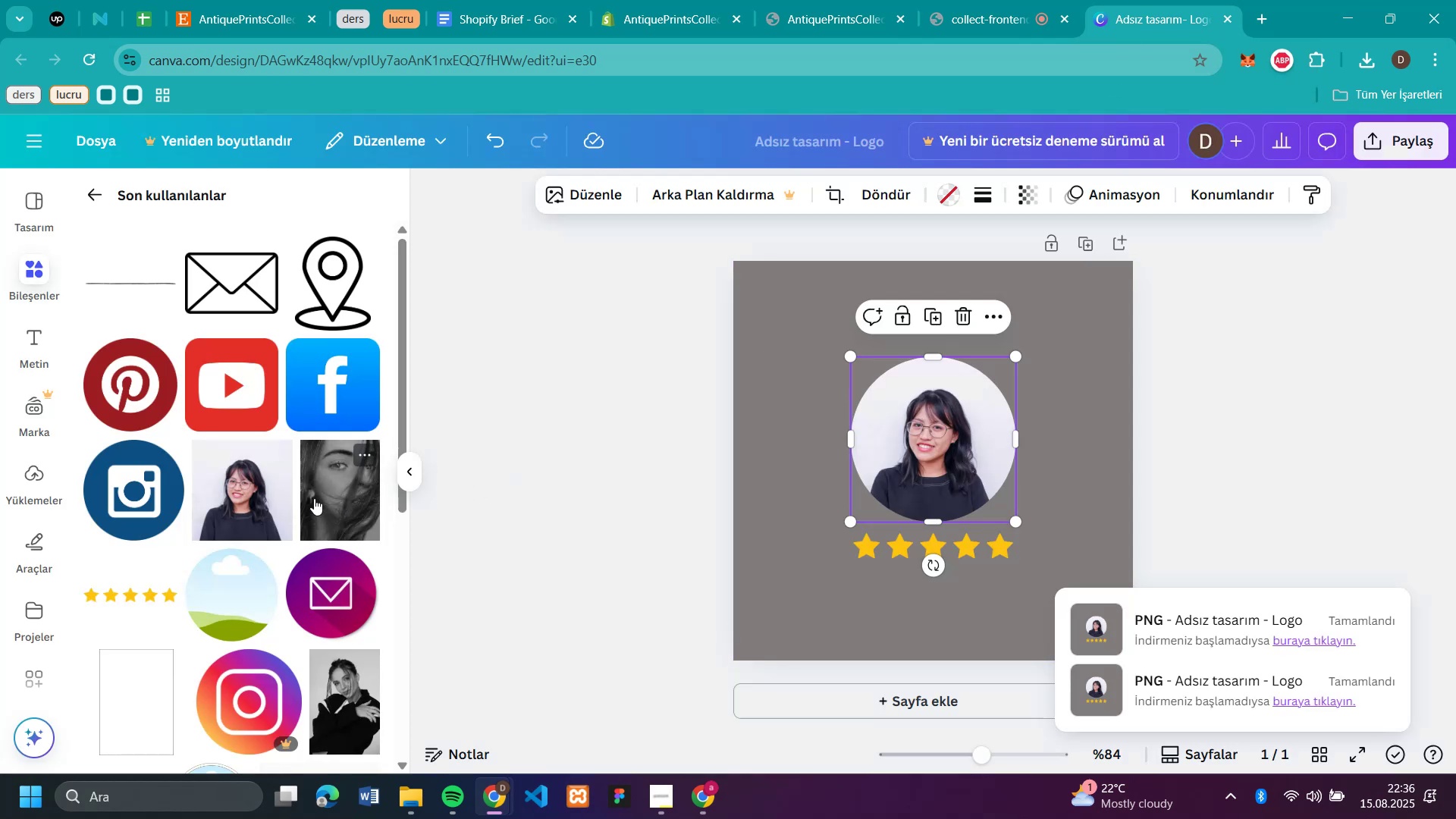 
scroll: coordinate [216, 340], scroll_direction: up, amount: 2.0
 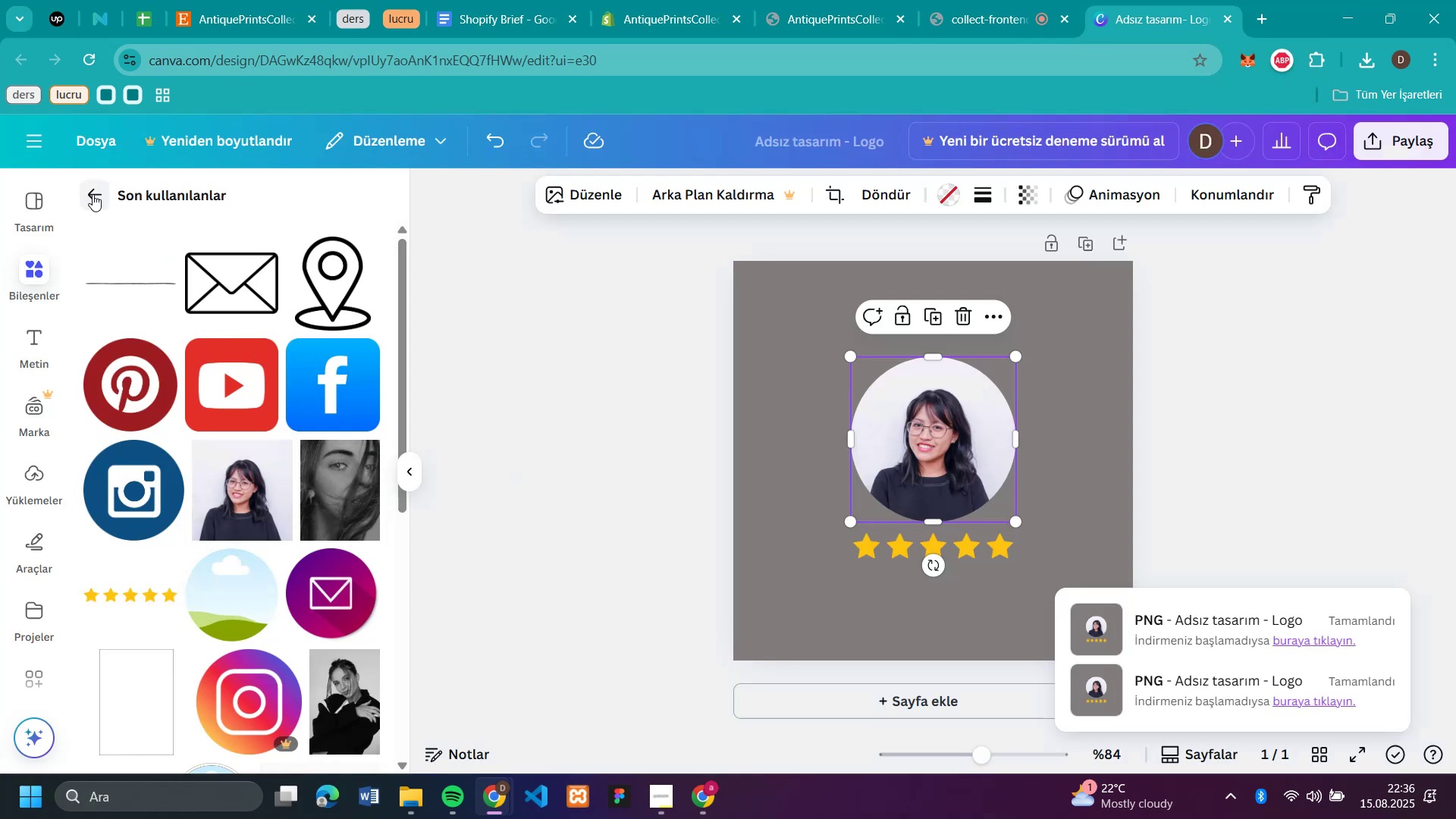 
left_click([93, 194])
 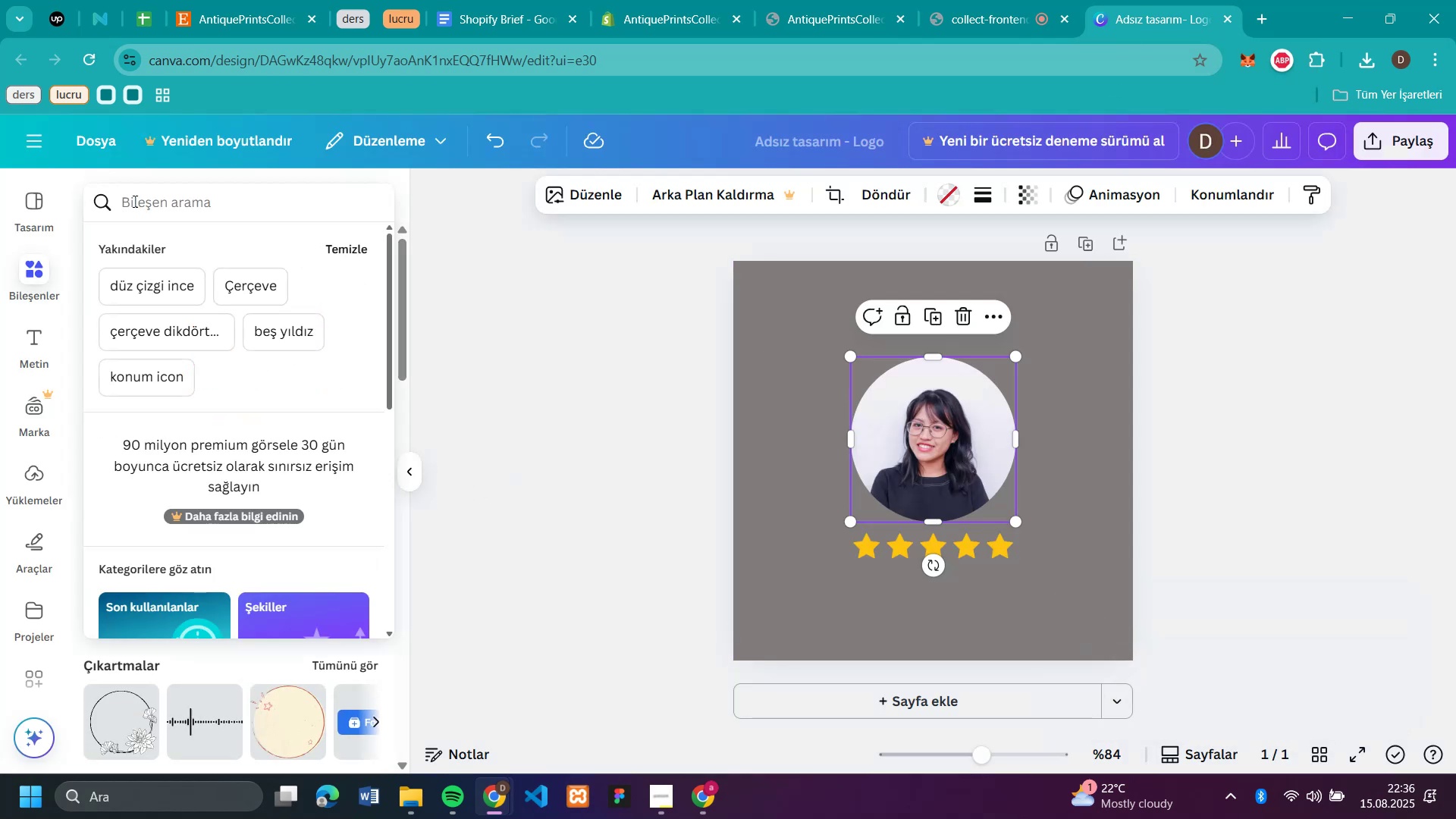 
type(erkek)
 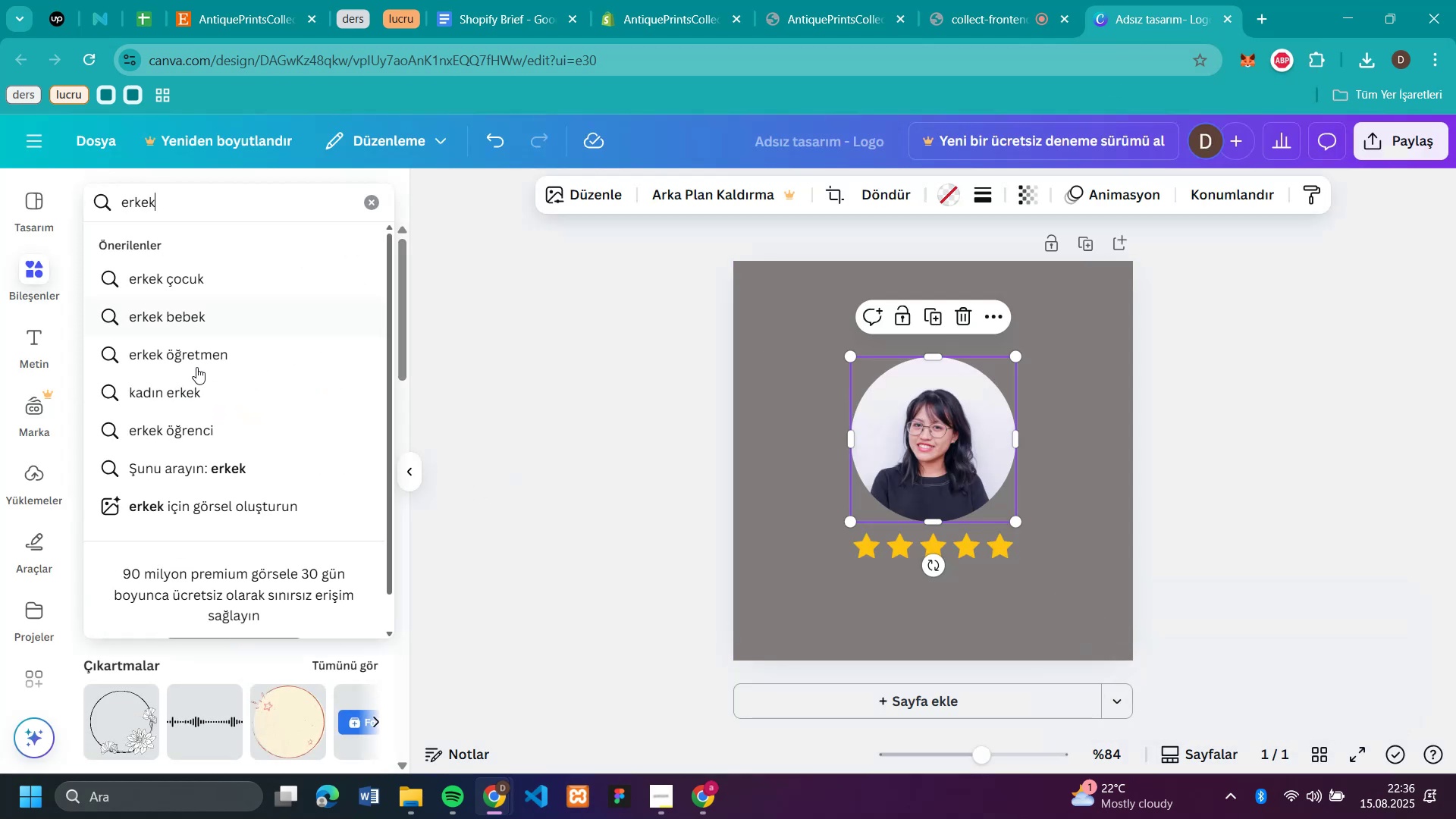 
left_click([200, 375])
 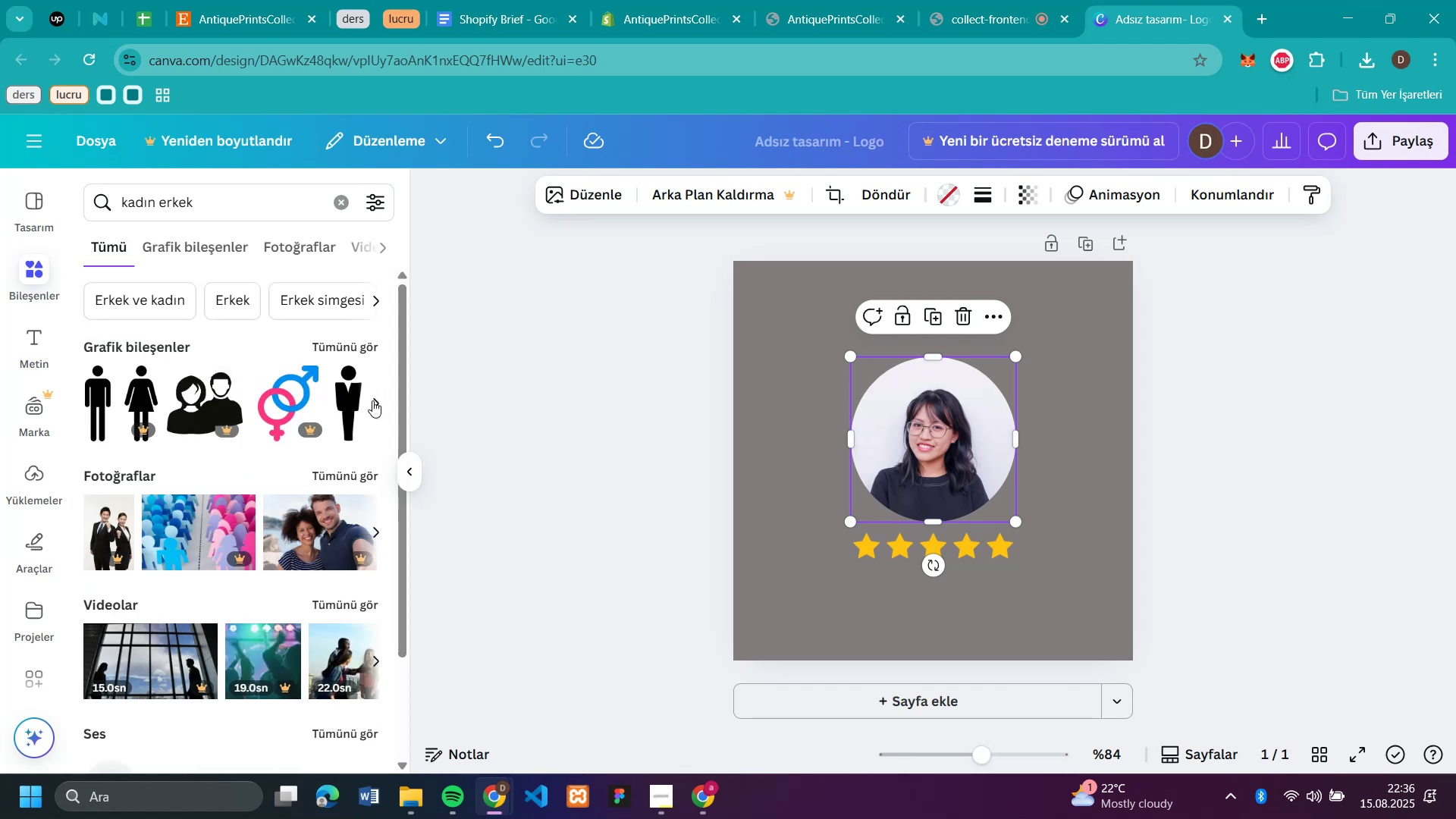 
left_click([375, 401])
 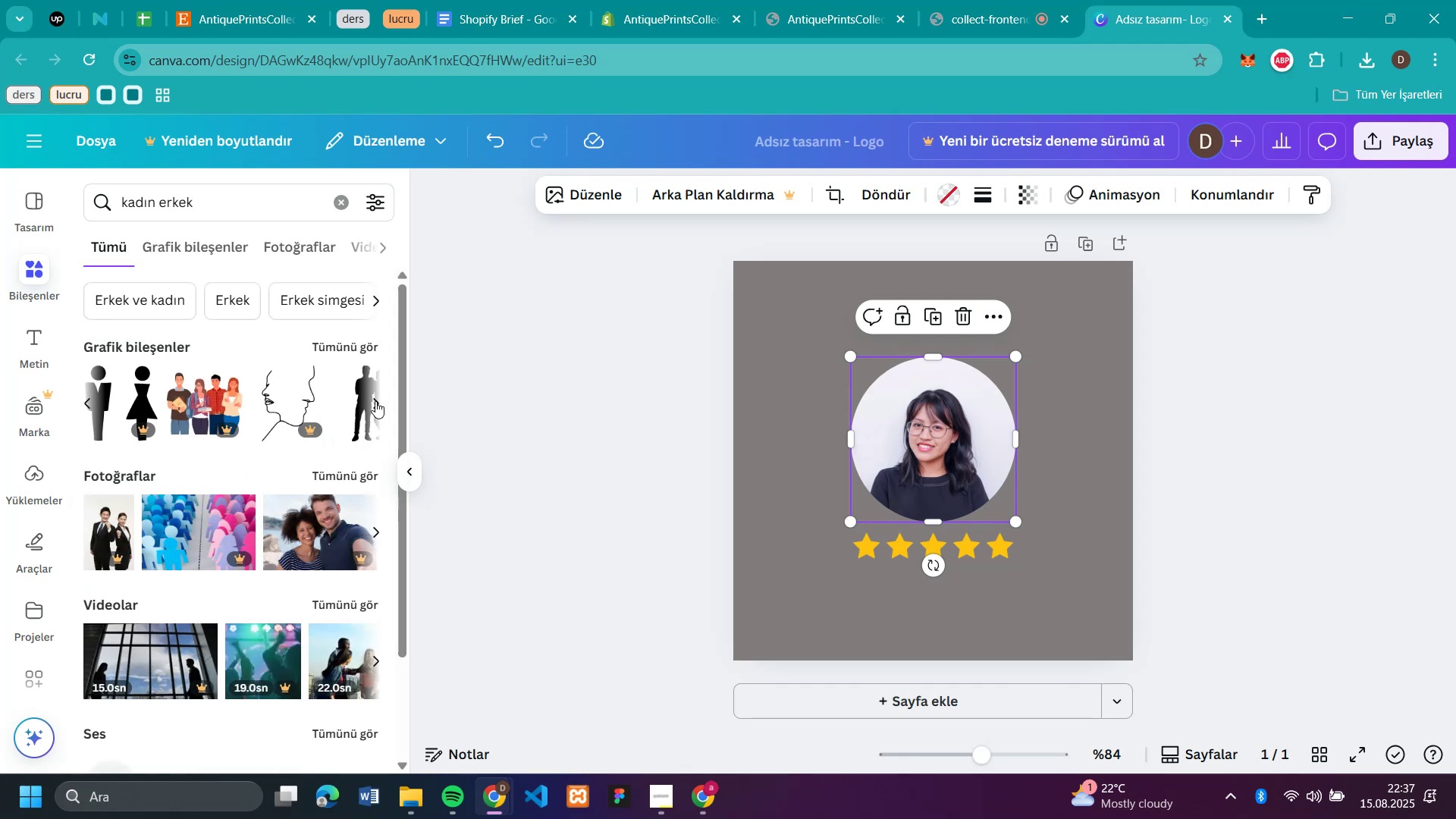 
left_click([375, 401])
 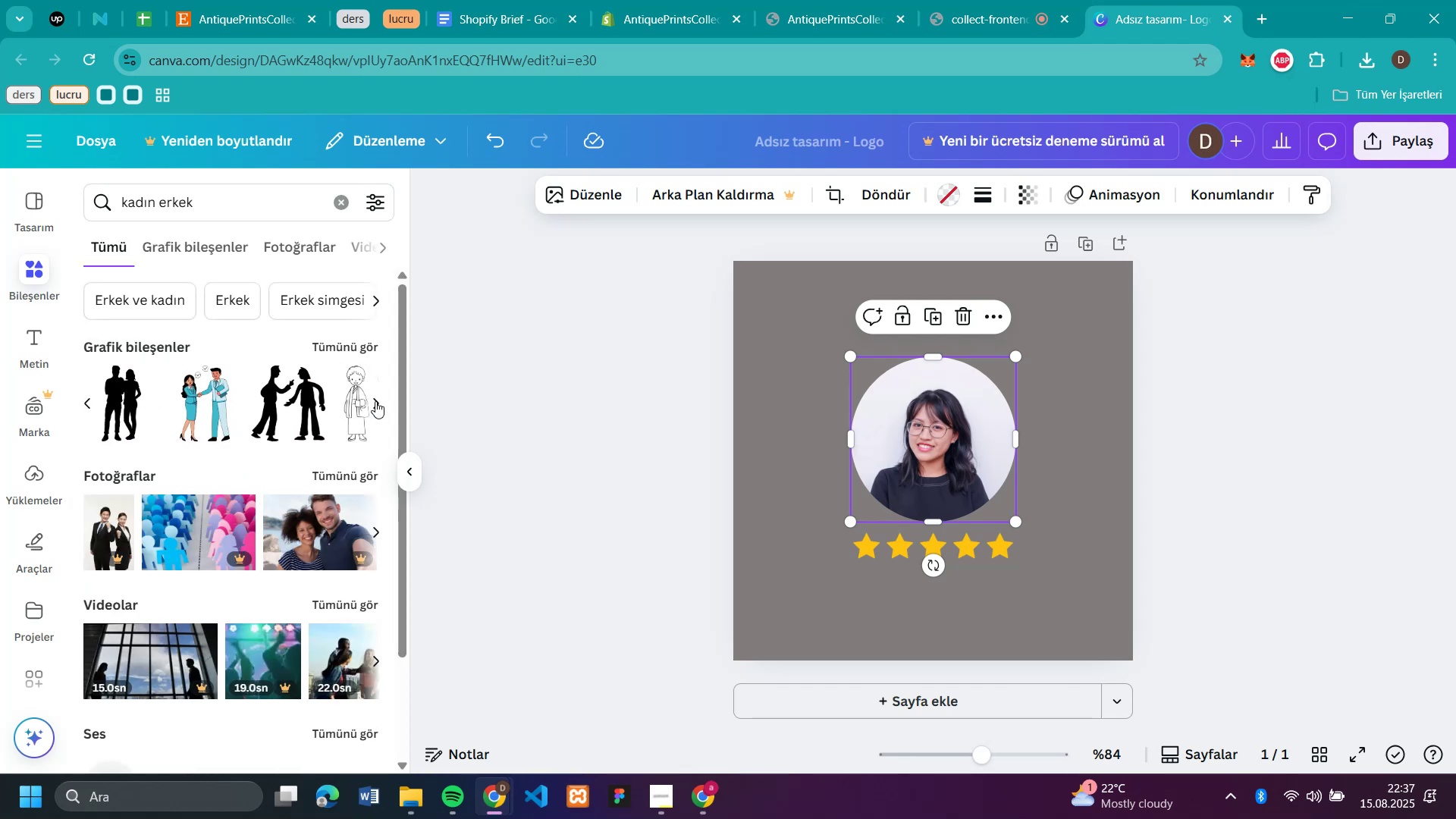 
double_click([375, 401])
 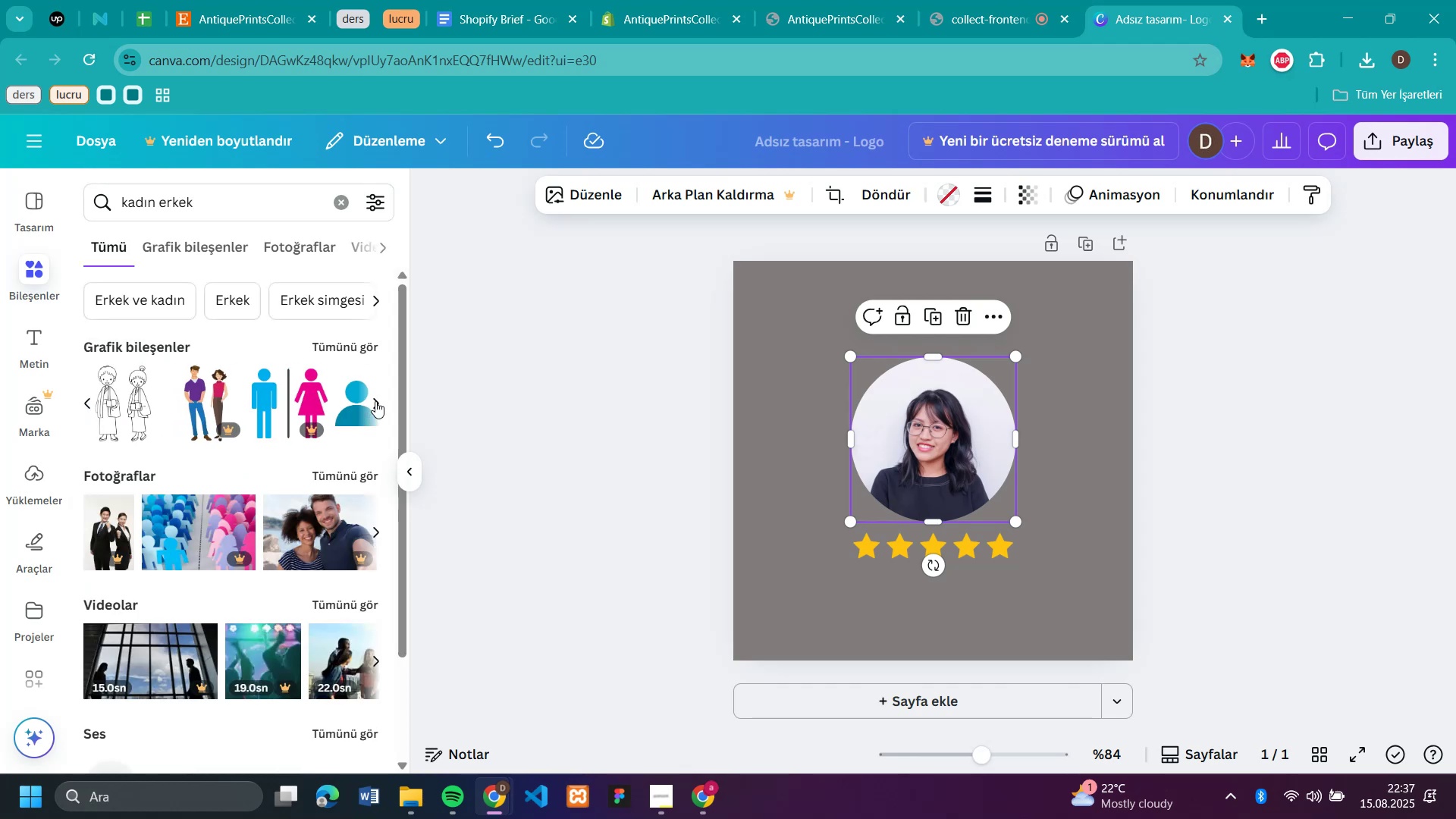 
triple_click([375, 401])
 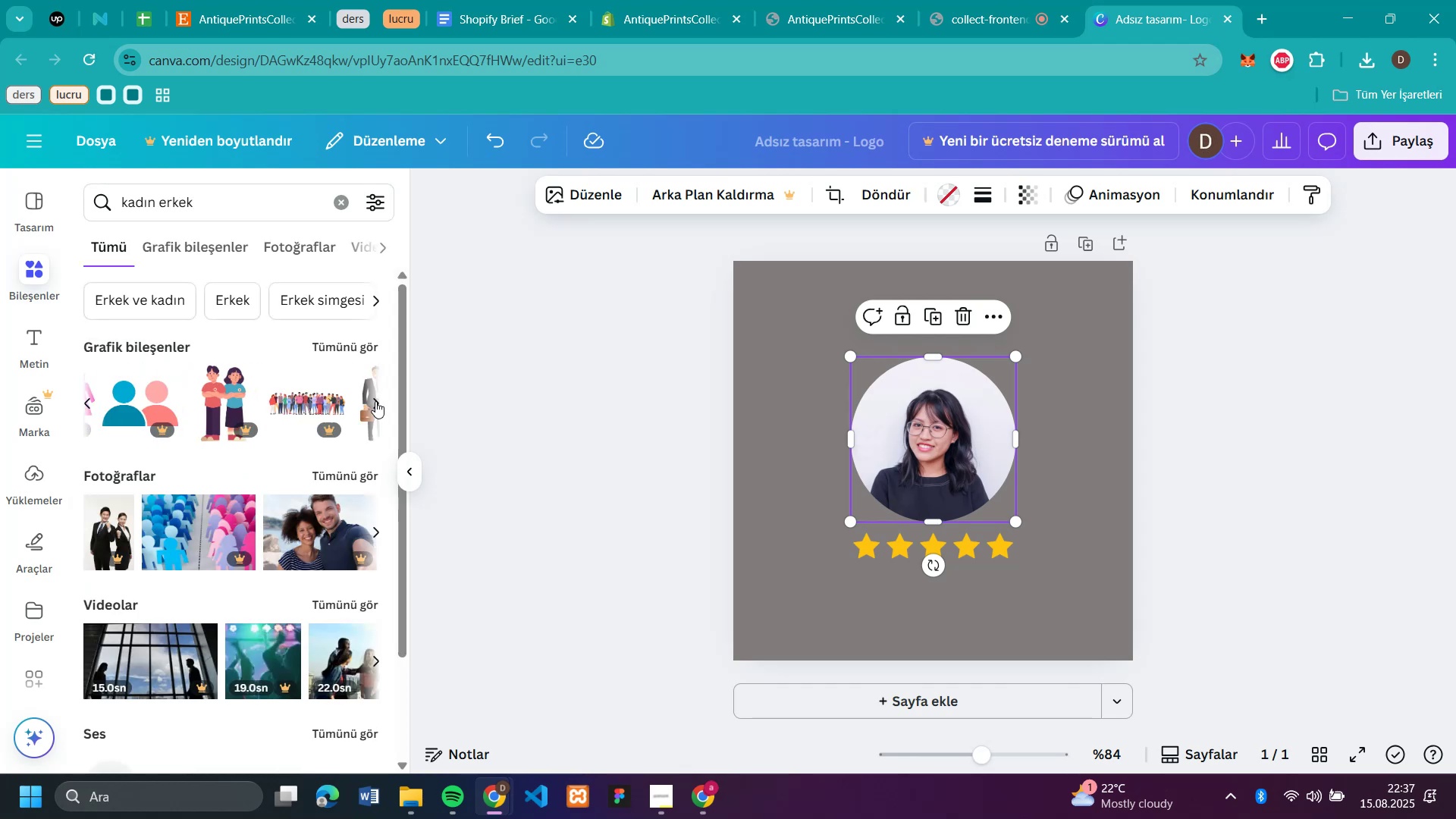 
triple_click([375, 401])
 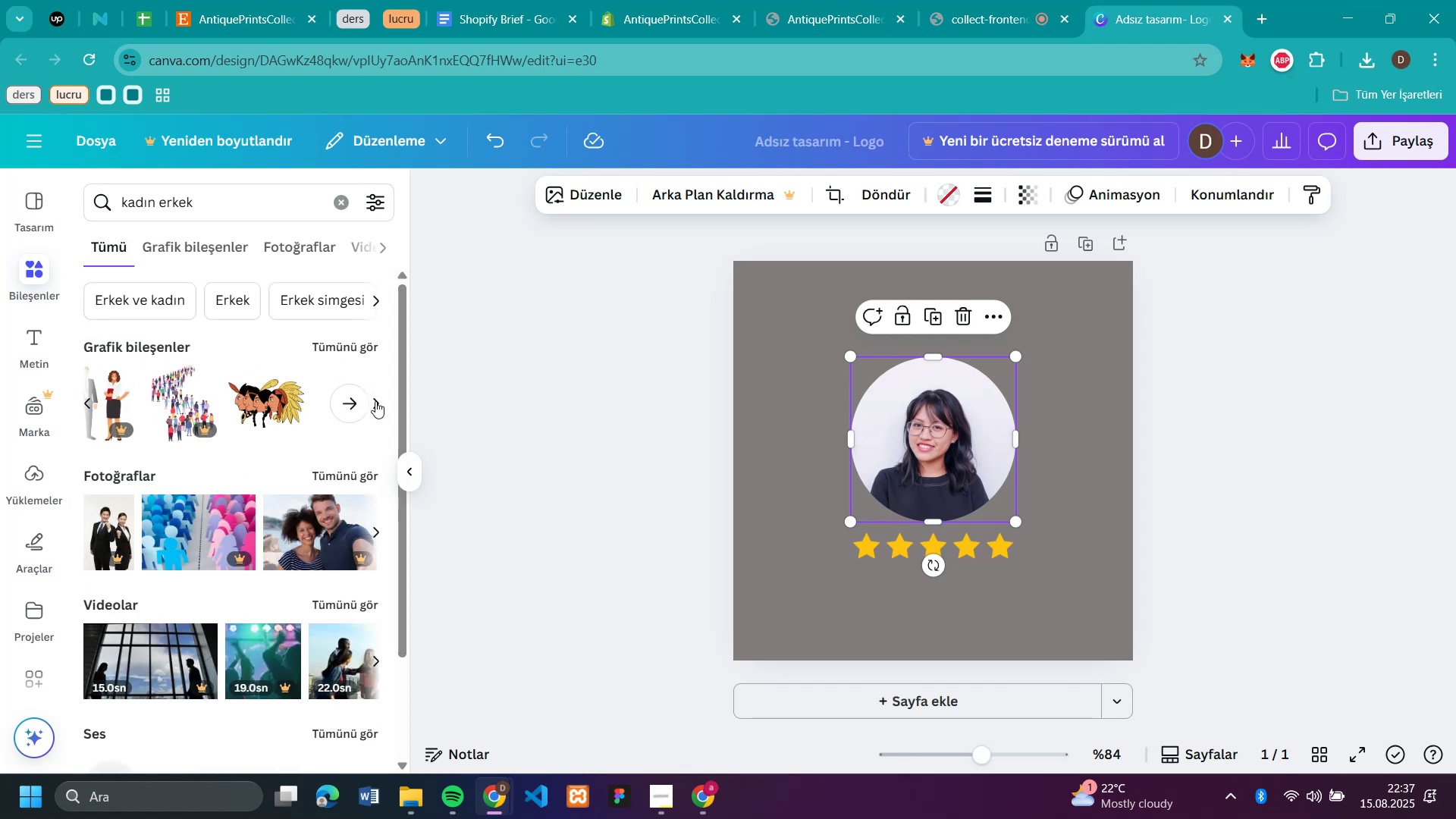 
triple_click([375, 401])
 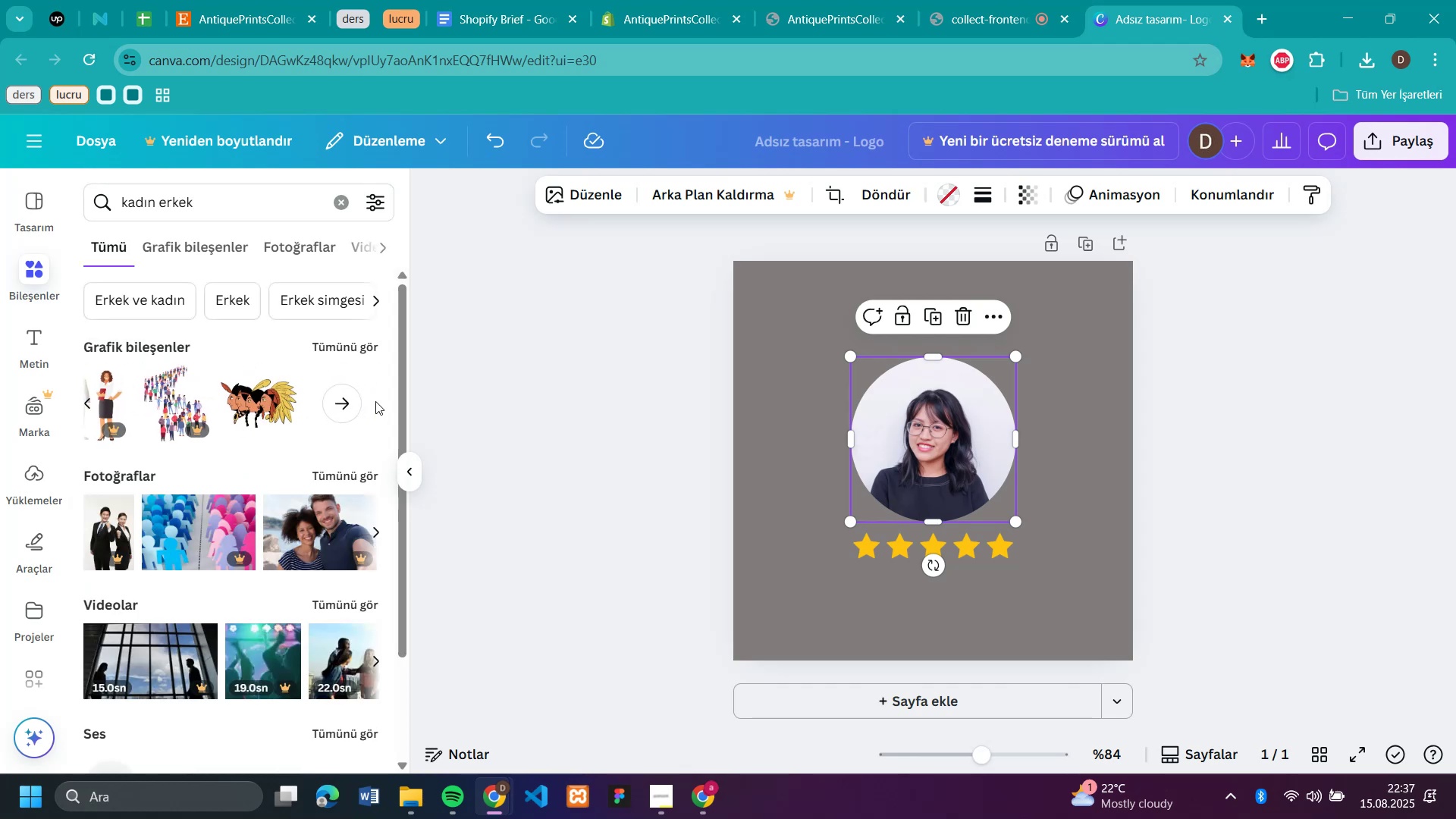 
triple_click([375, 401])
 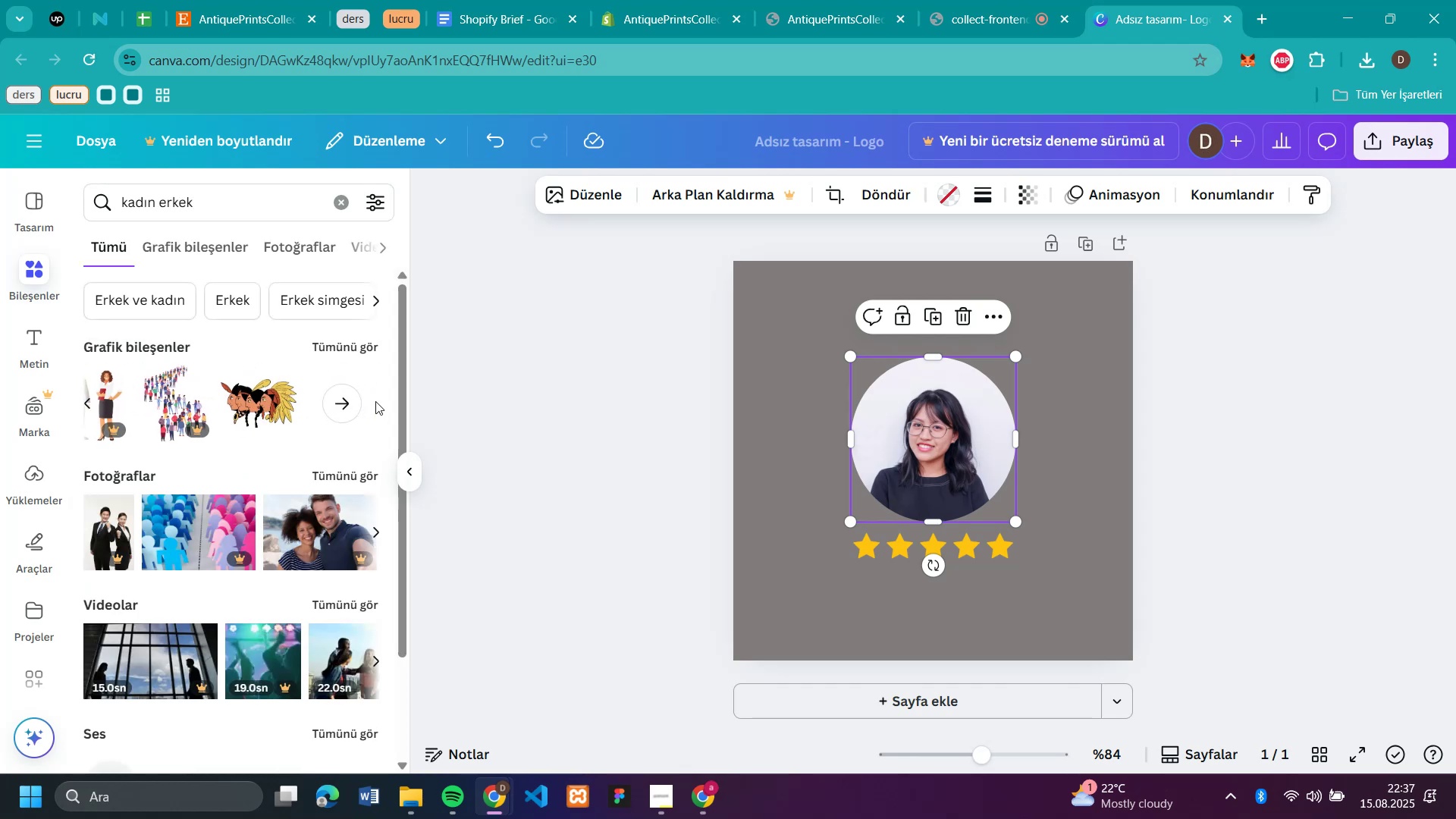 
triple_click([375, 401])
 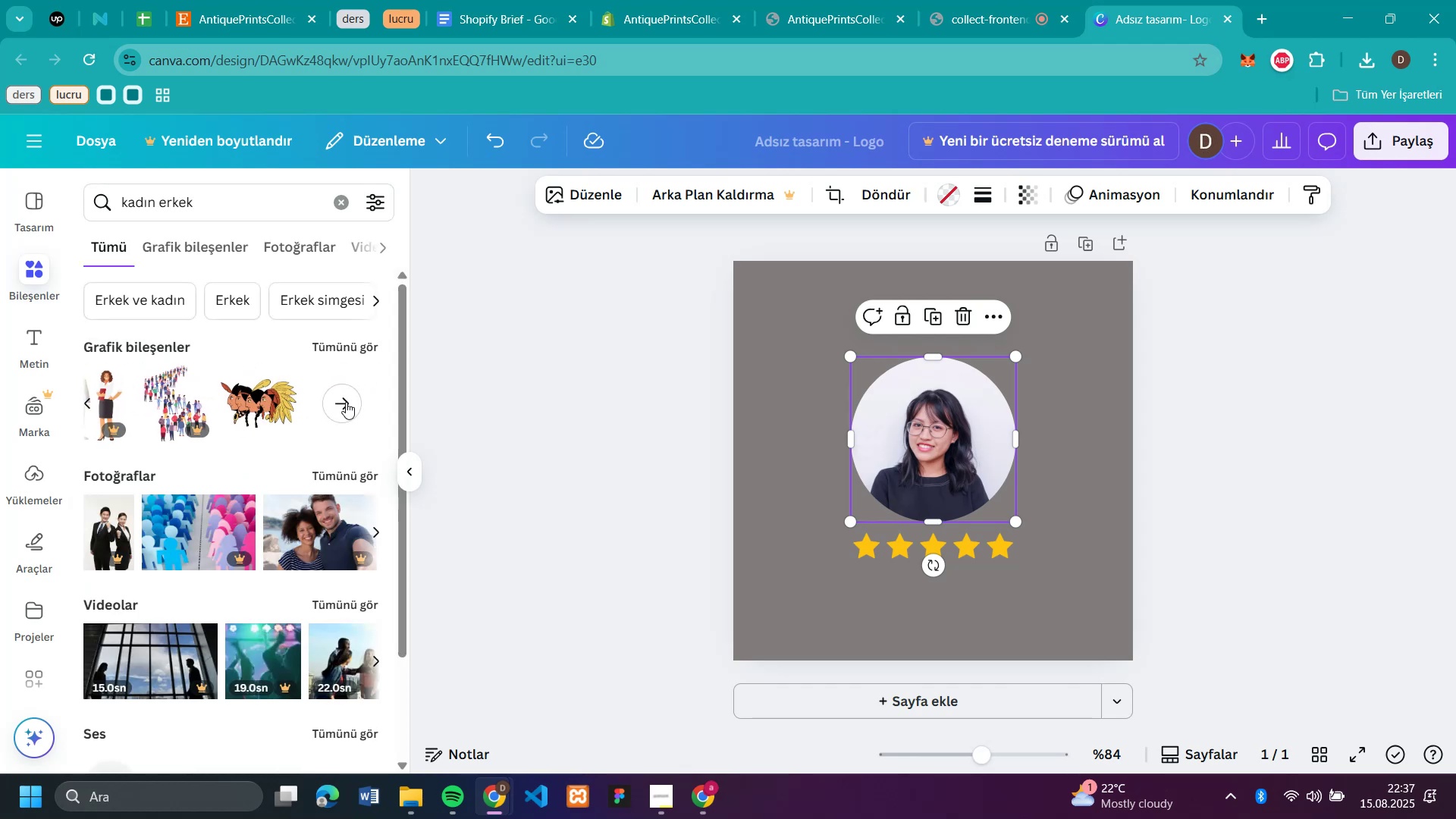 
triple_click([346, 402])
 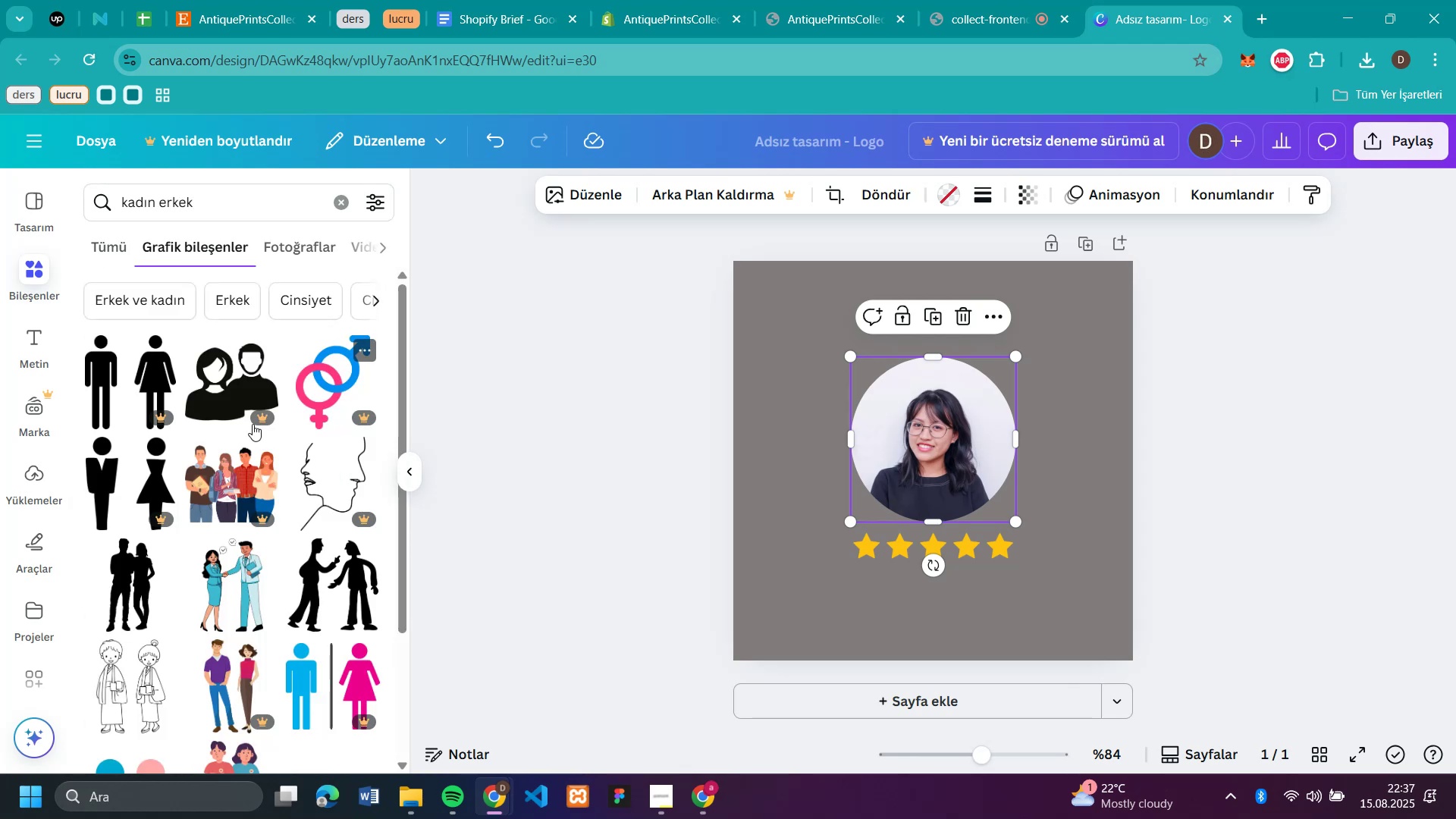 
scroll: coordinate [249, 425], scroll_direction: down, amount: 25.0
 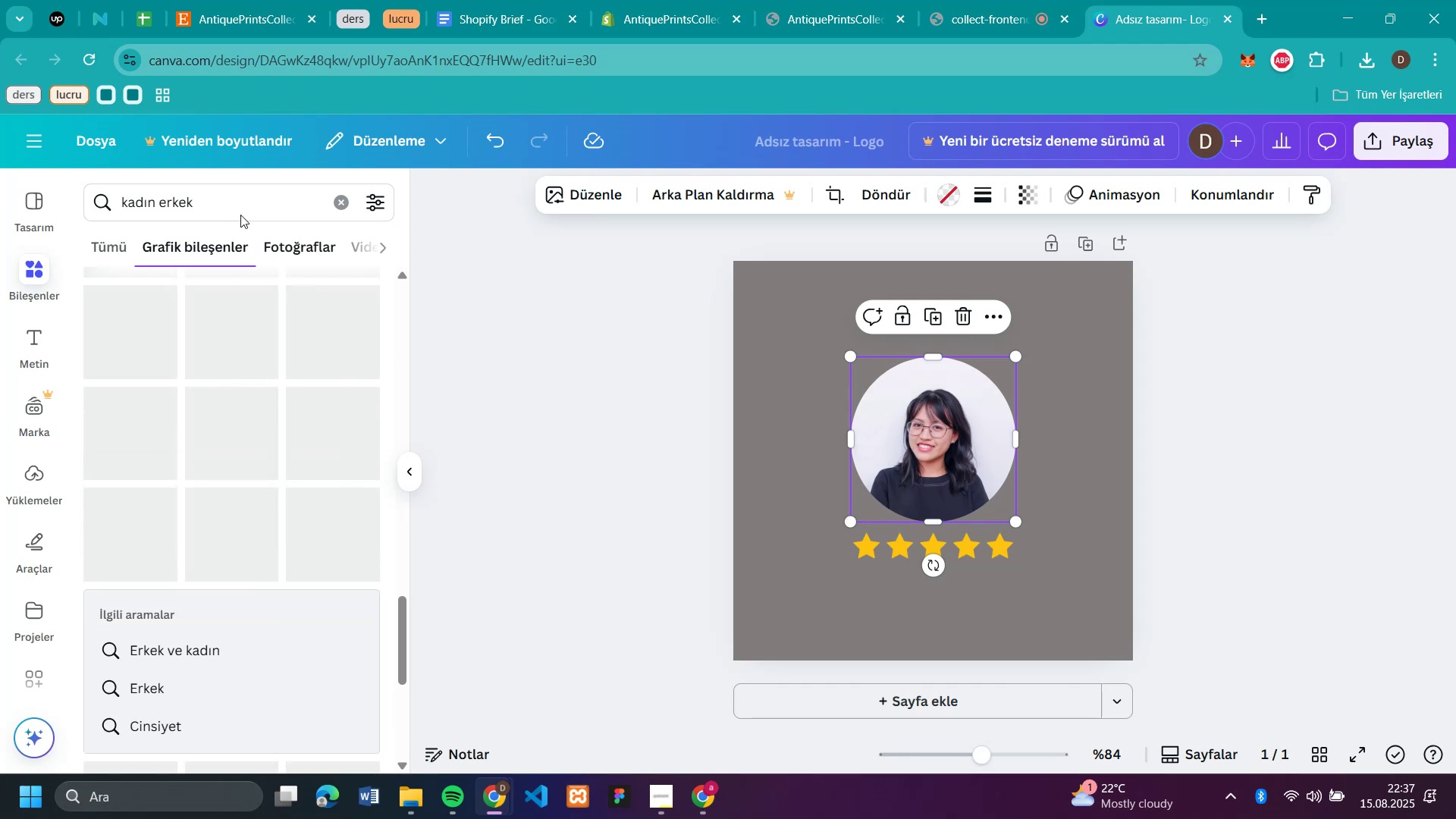 
left_click_drag(start_coordinate=[240, 211], to_coordinate=[160, 239])
 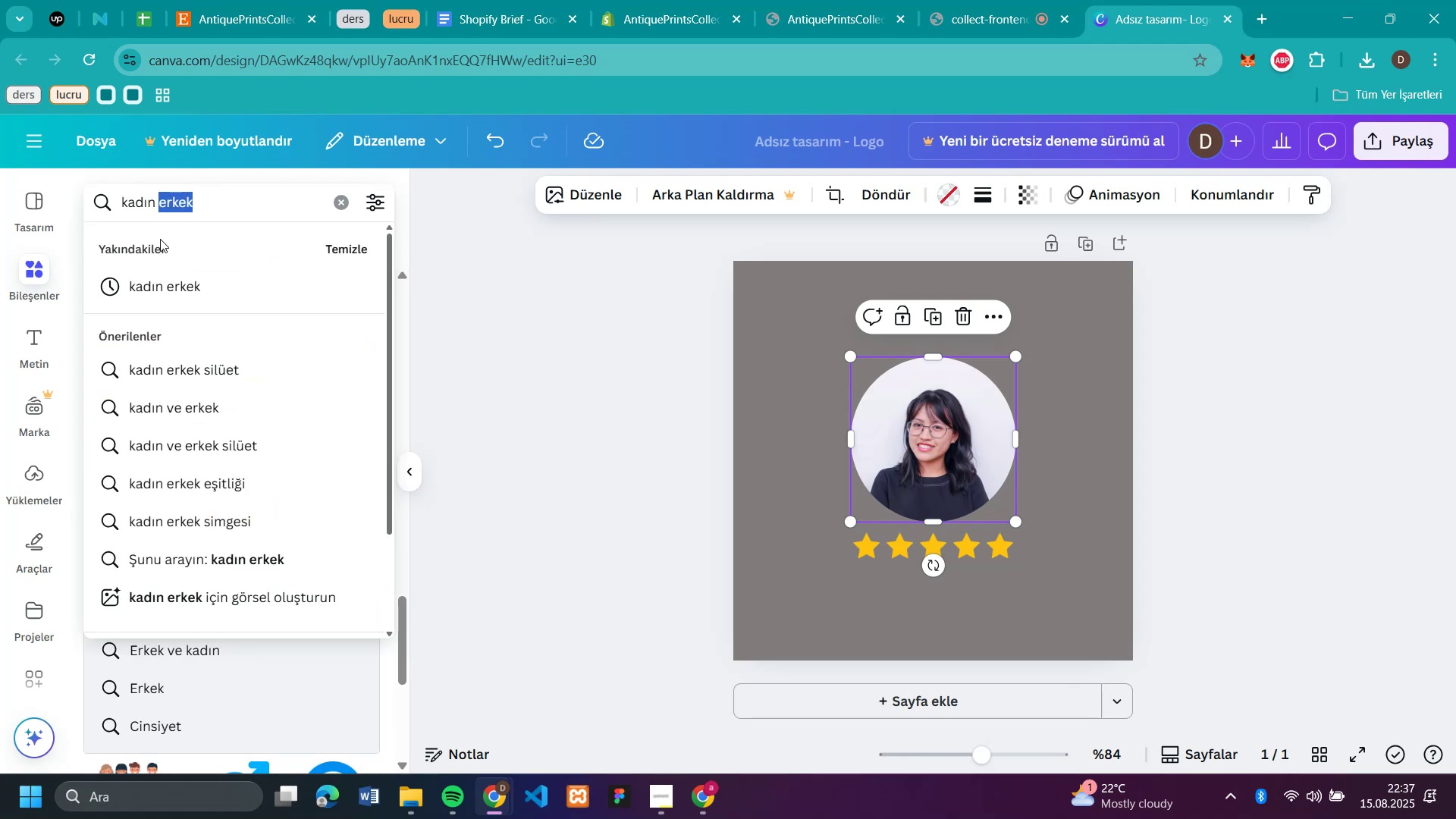 
hold_key(key=ControlLeft, duration=0.78)
 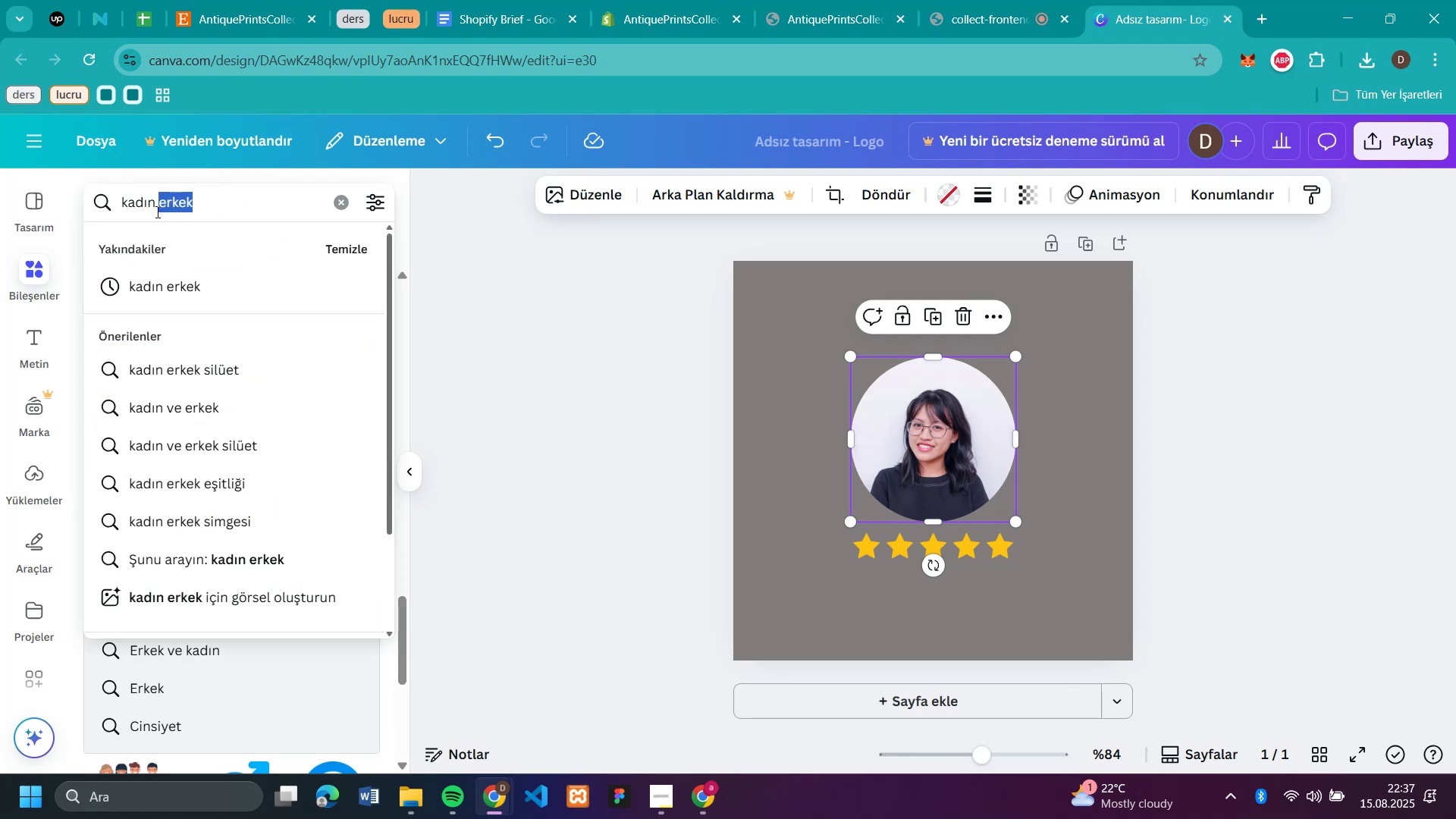 
left_click([156, 212])
 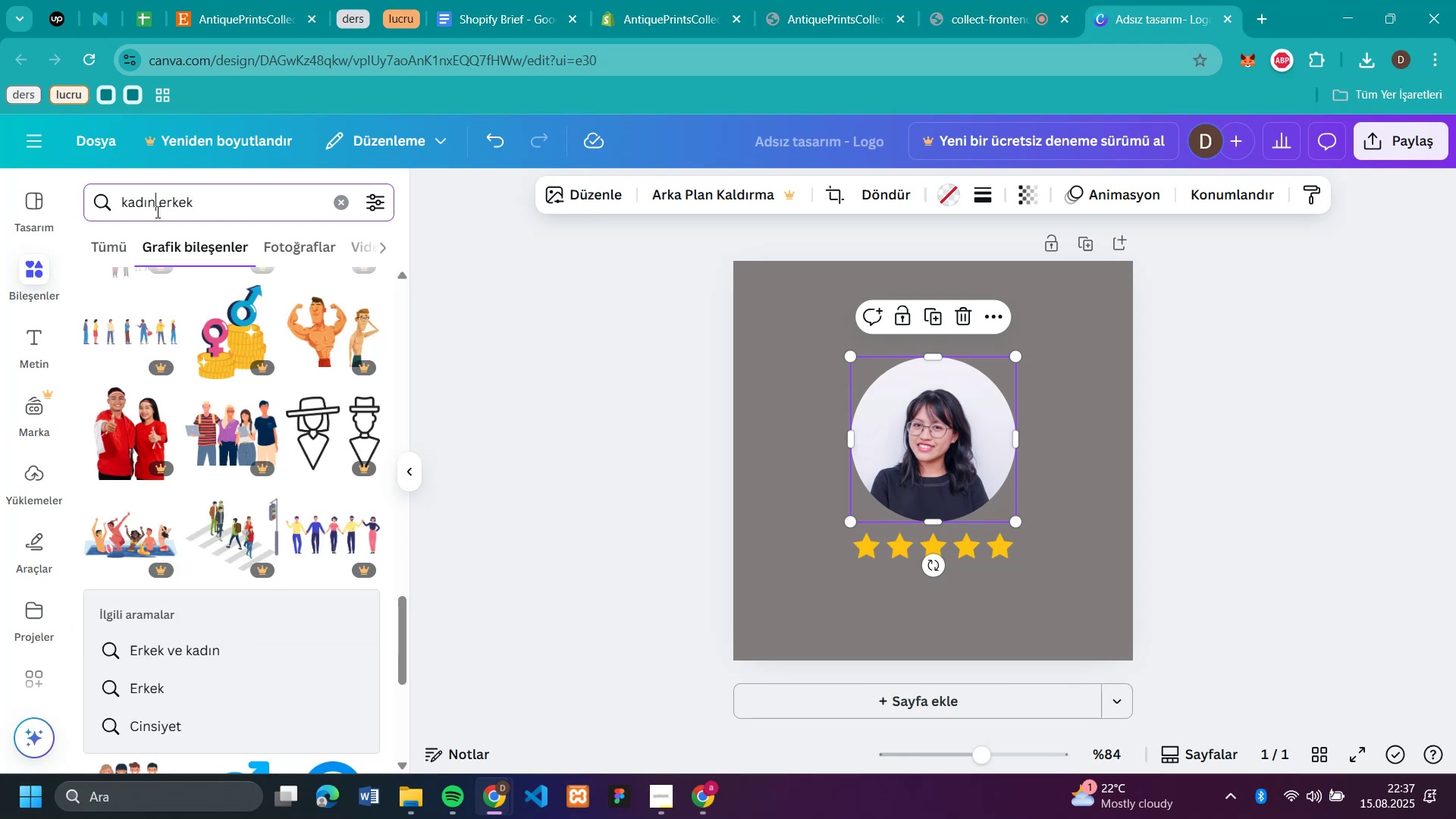 
left_click_drag(start_coordinate=[156, 212], to_coordinate=[98, 210])
 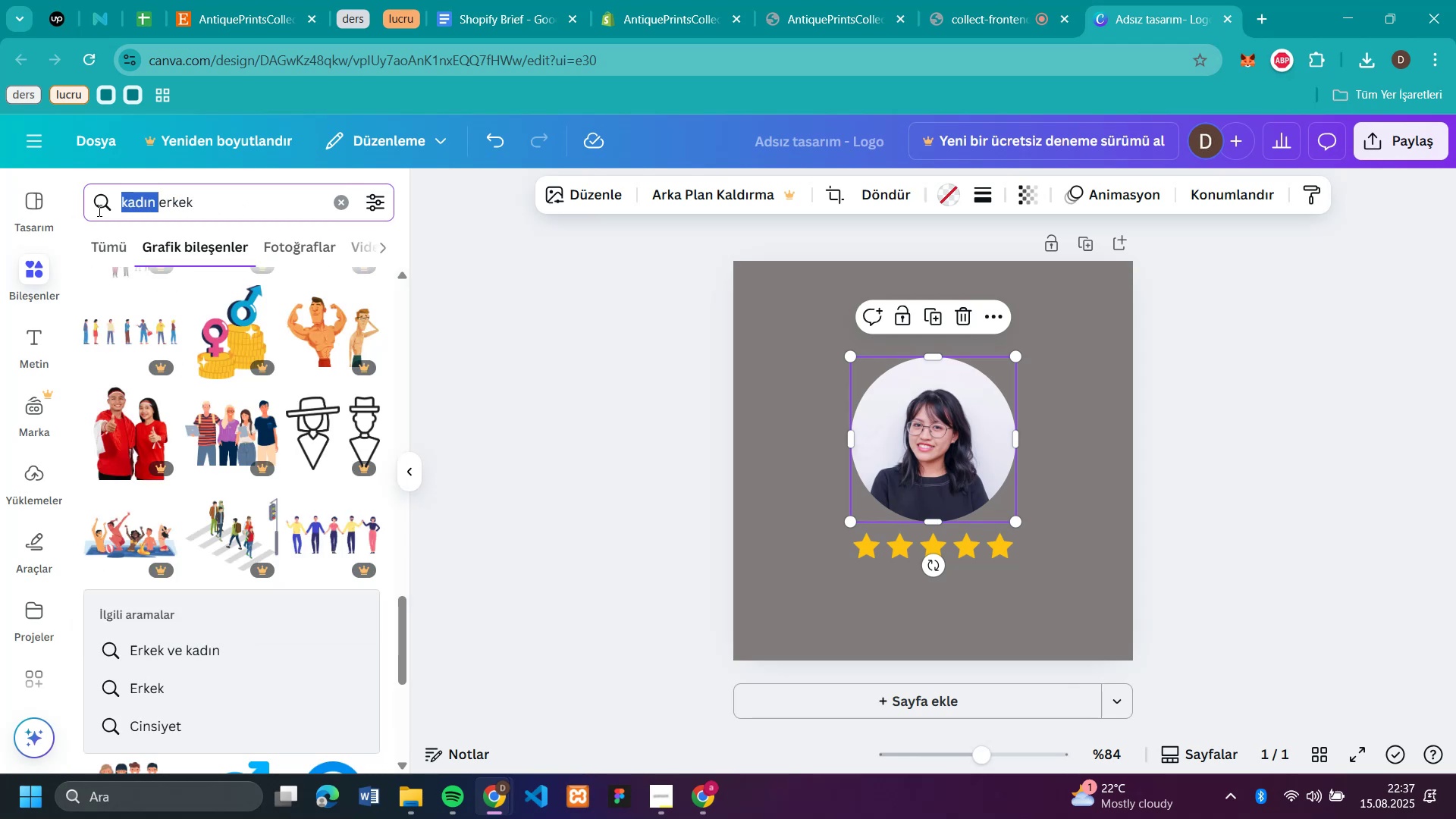 
key(Control+X)
 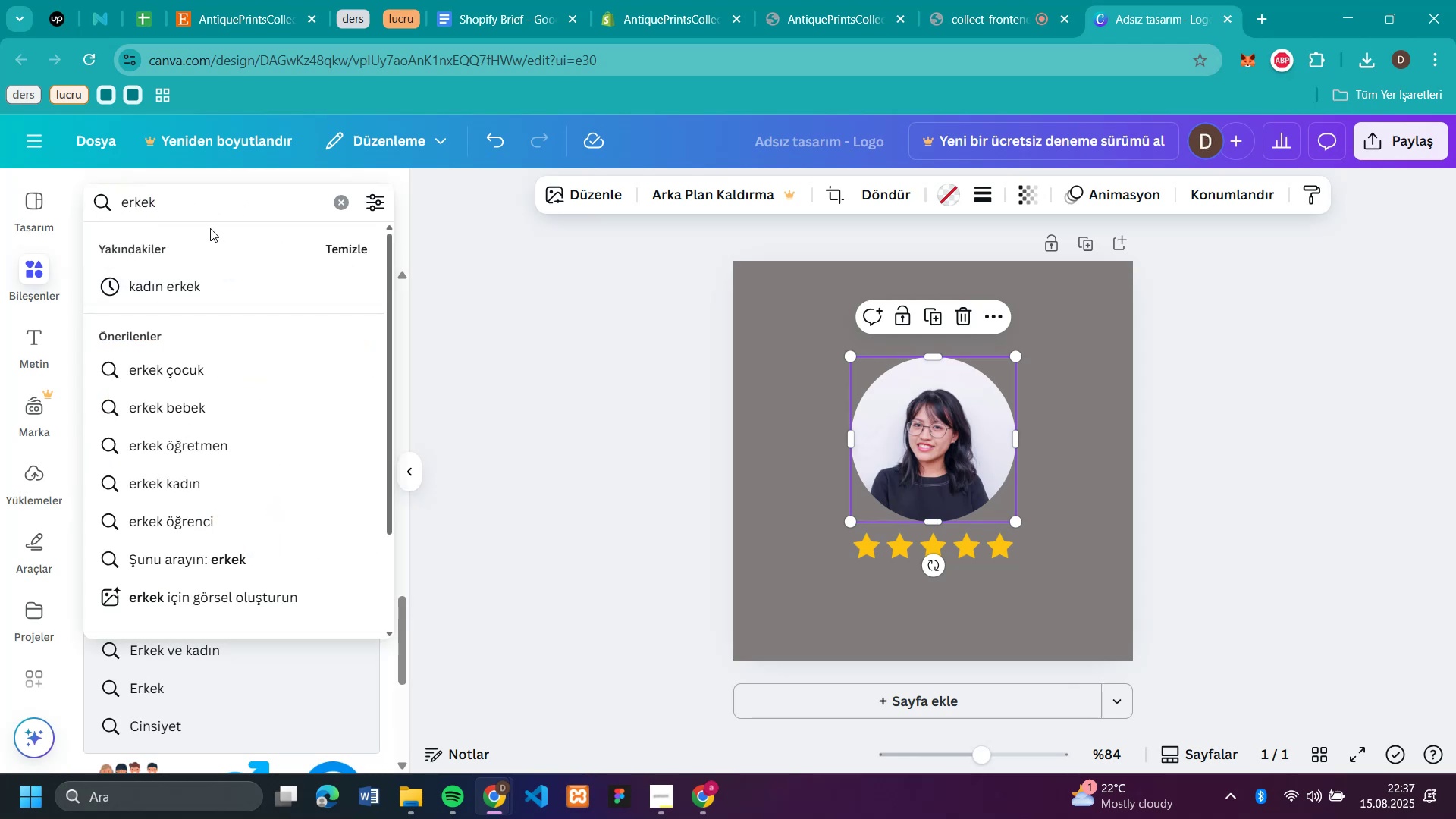 
key(Enter)
 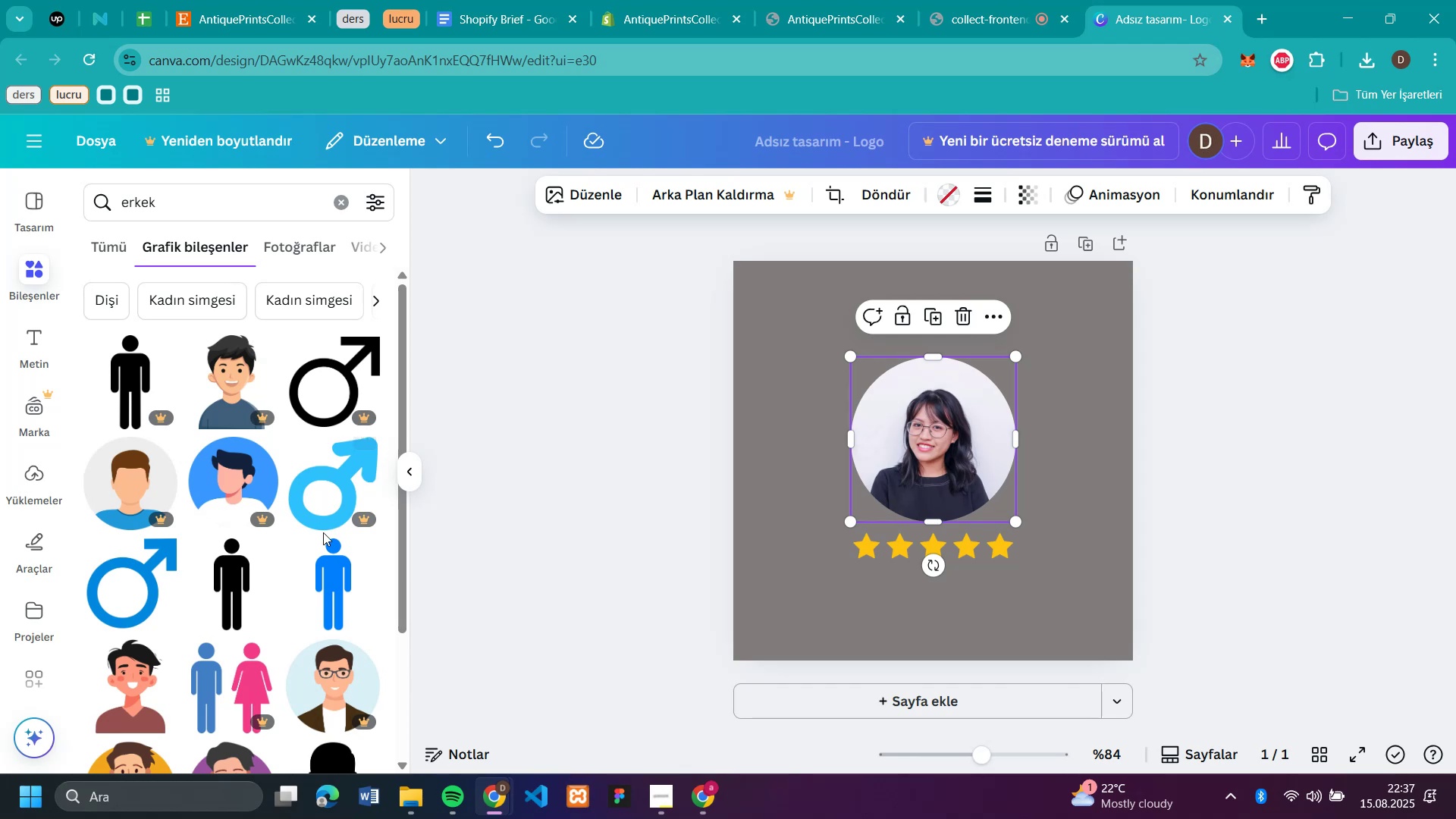 
scroll: coordinate [358, 491], scroll_direction: down, amount: 18.0
 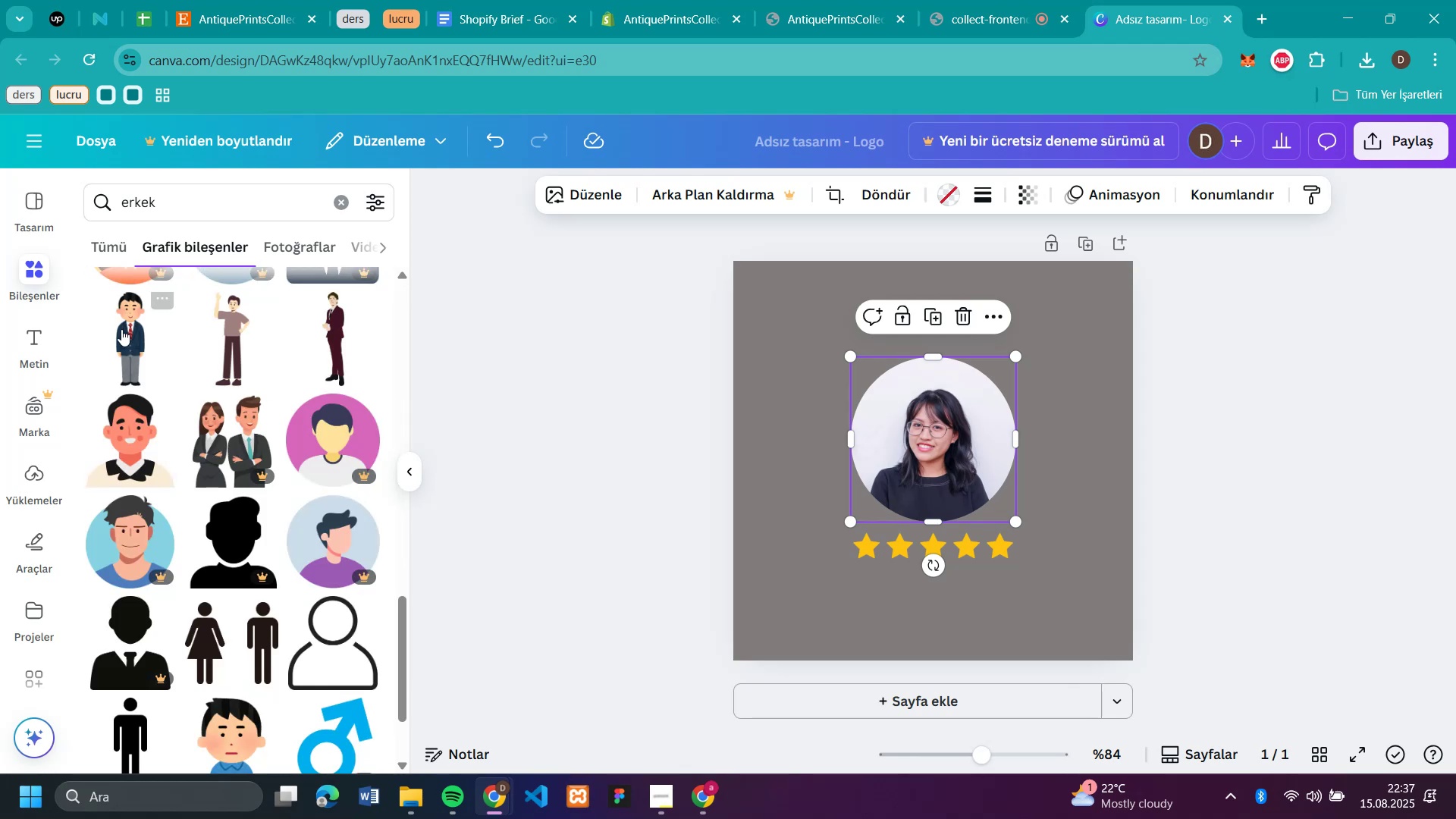 
left_click([115, 249])
 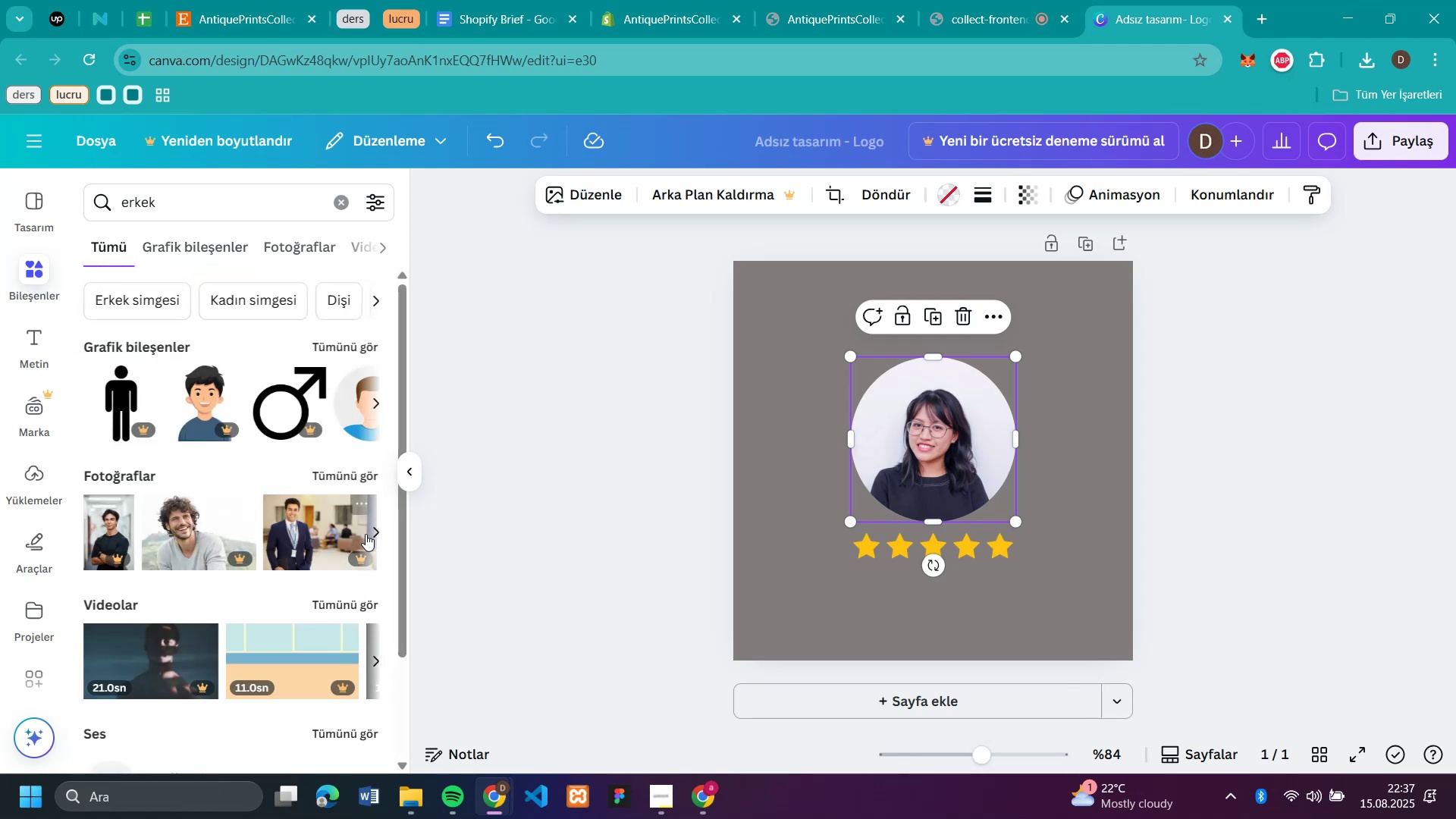 
left_click([378, 533])
 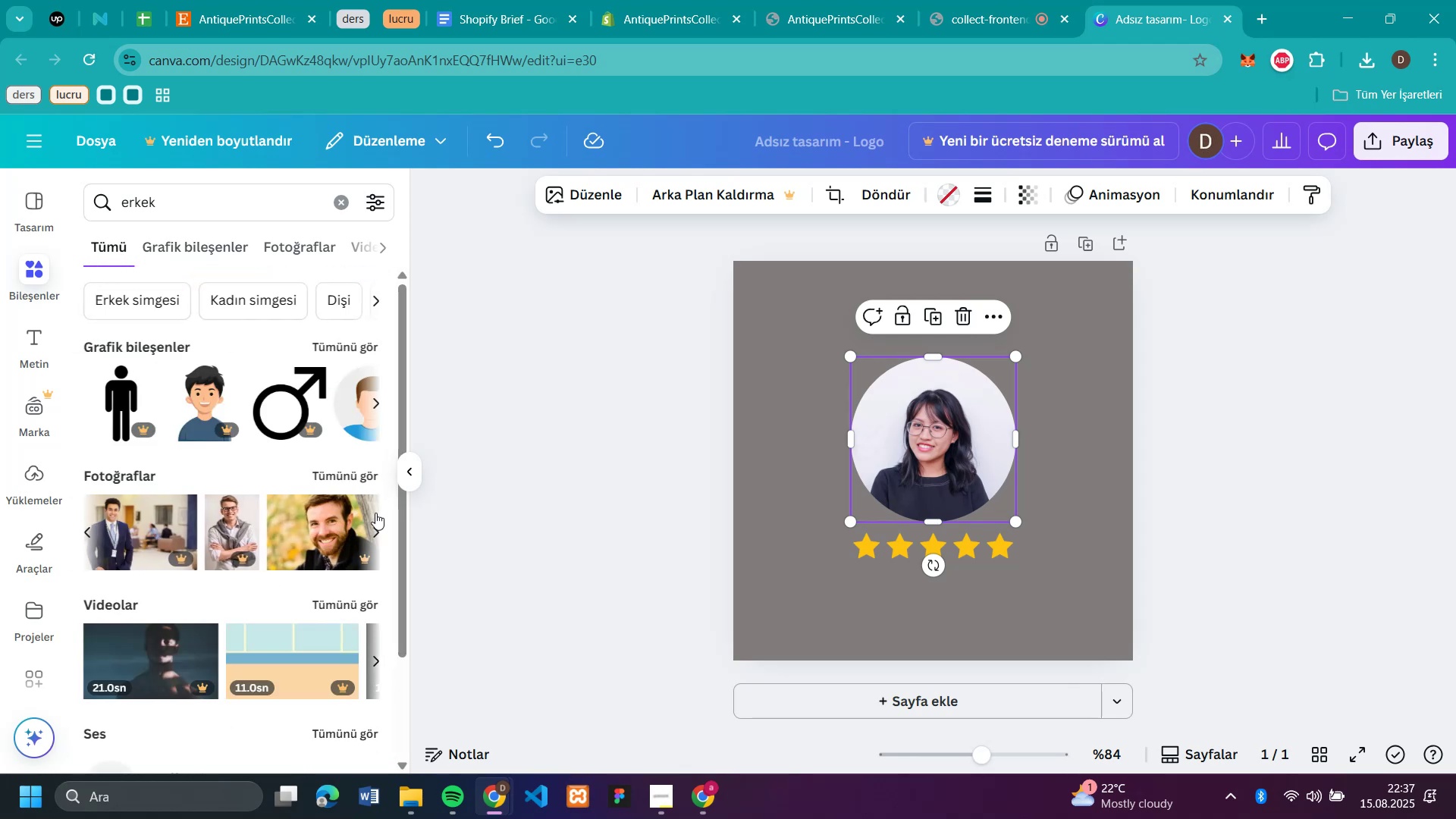 
left_click([376, 466])
 